 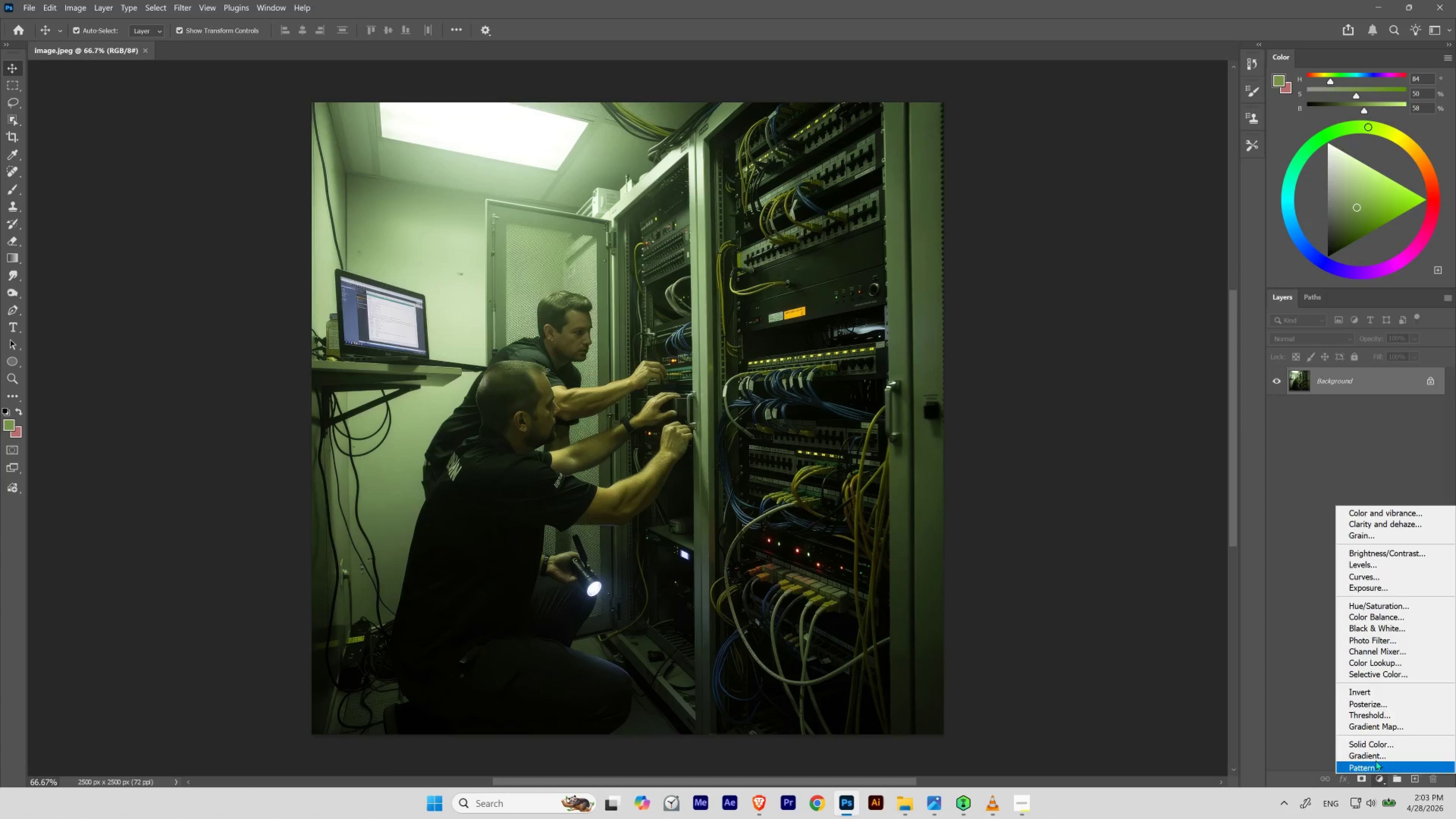 
left_click([1357, 578])
 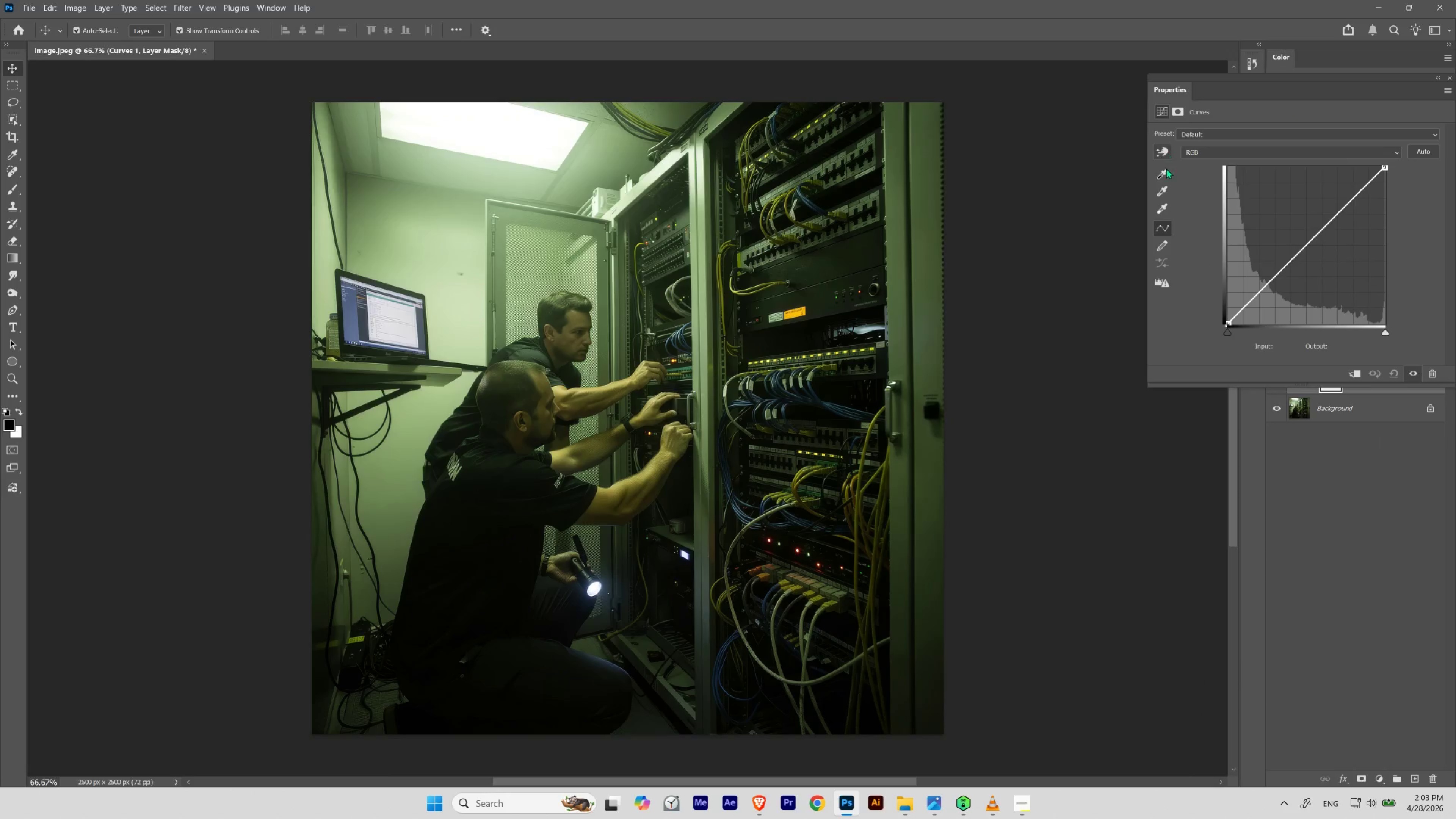 
left_click([1161, 191])
 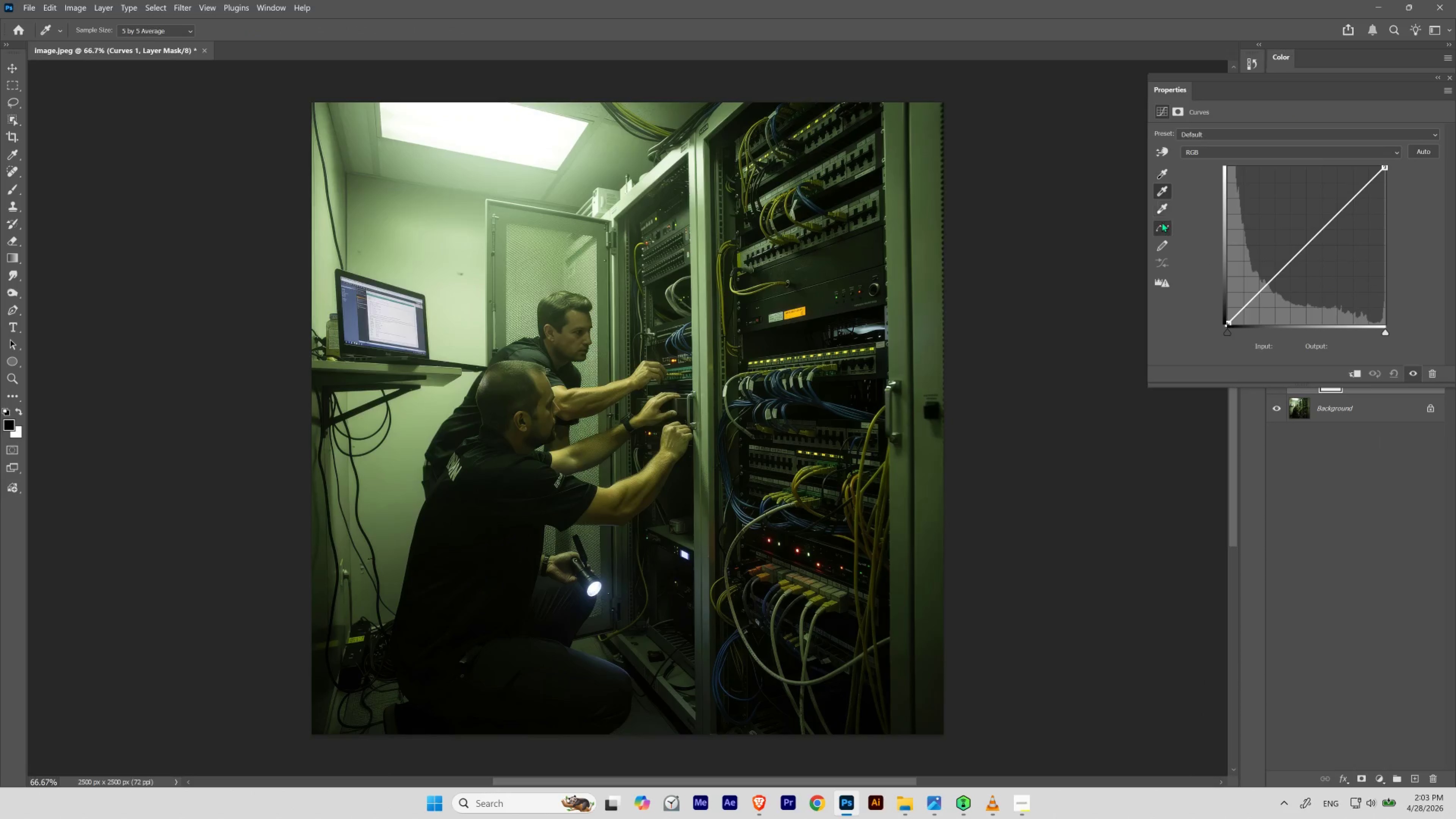 
left_click([1166, 153])
 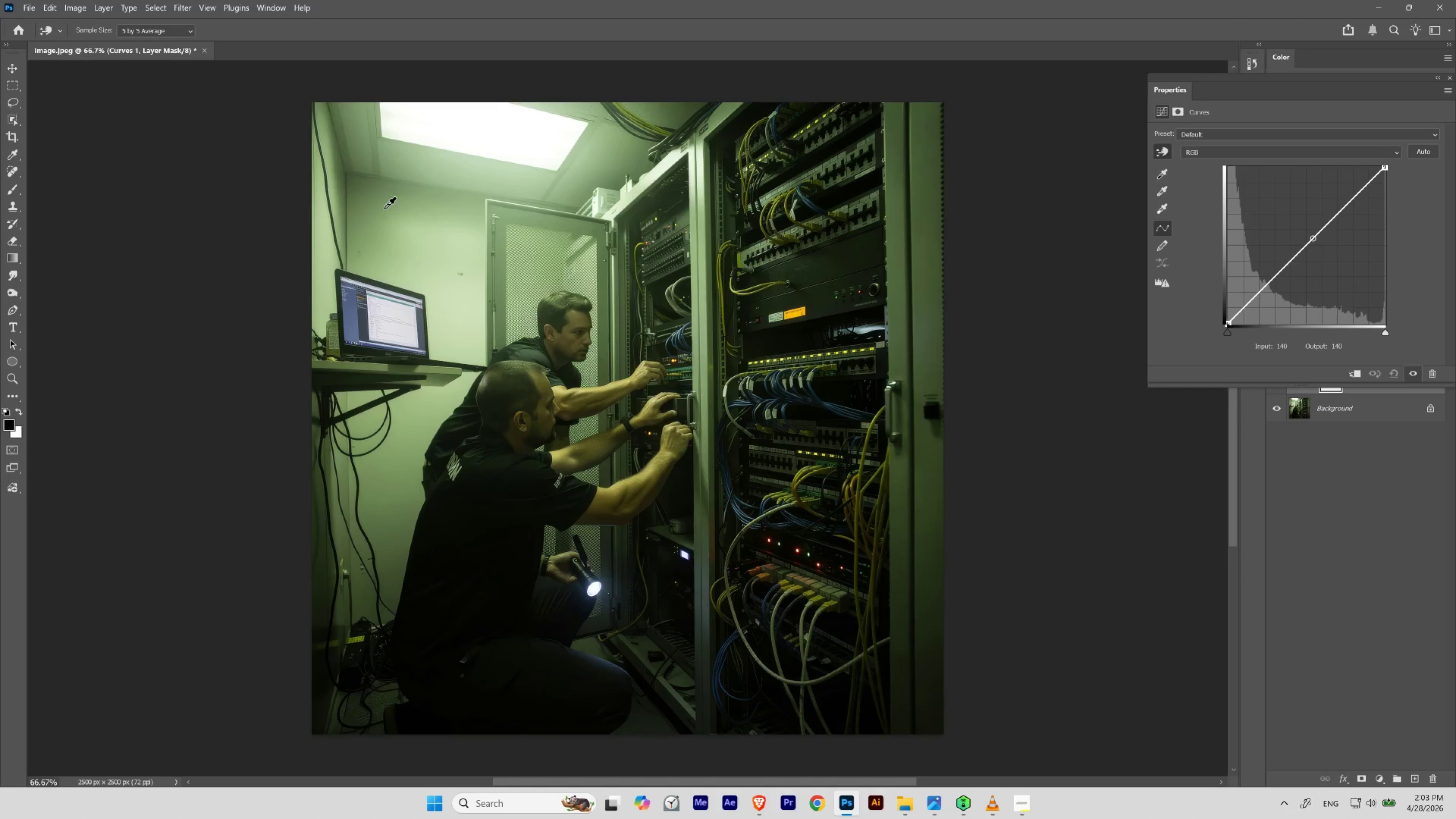 
wait(8.82)
 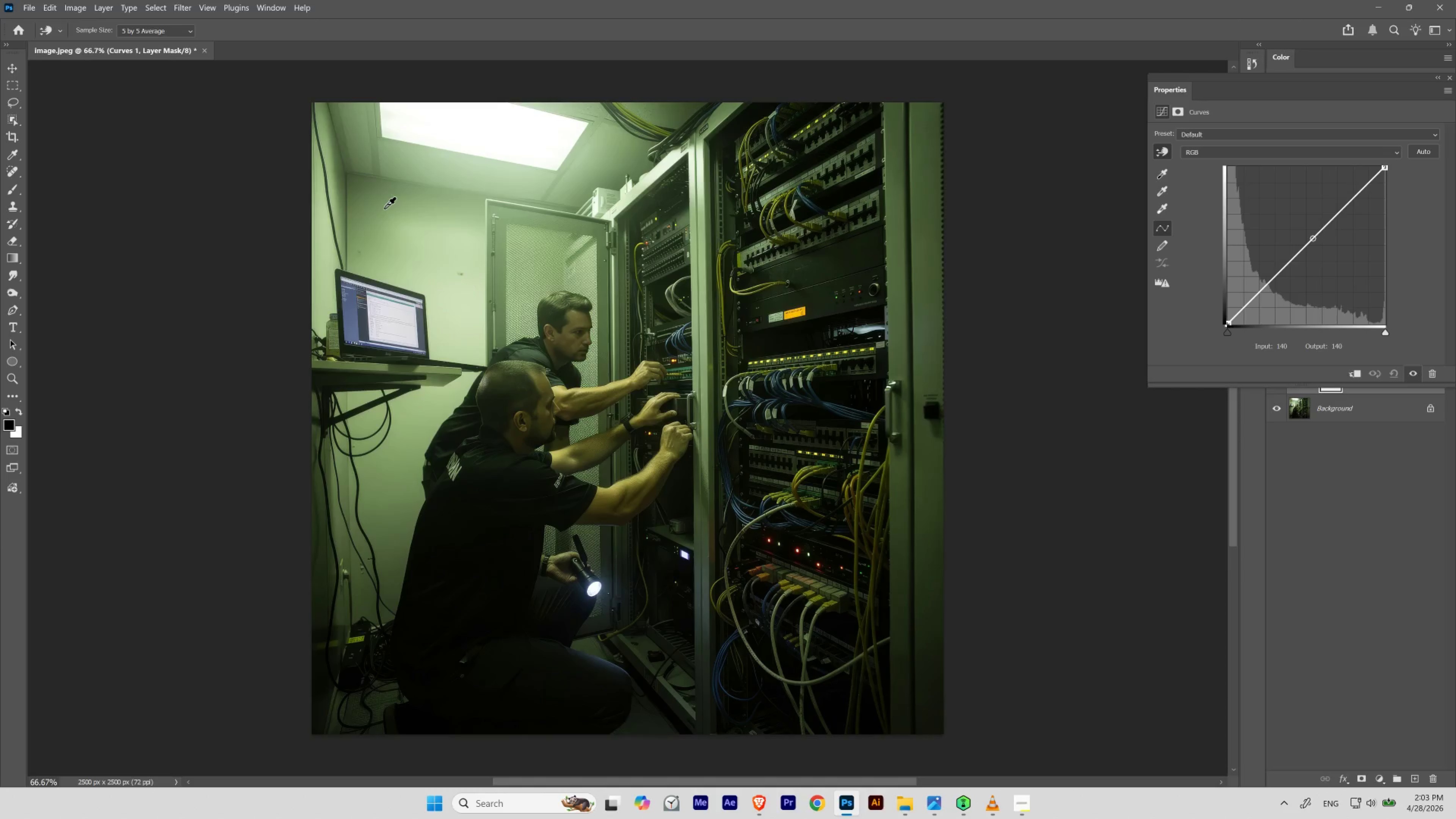 
left_click([1160, 194])
 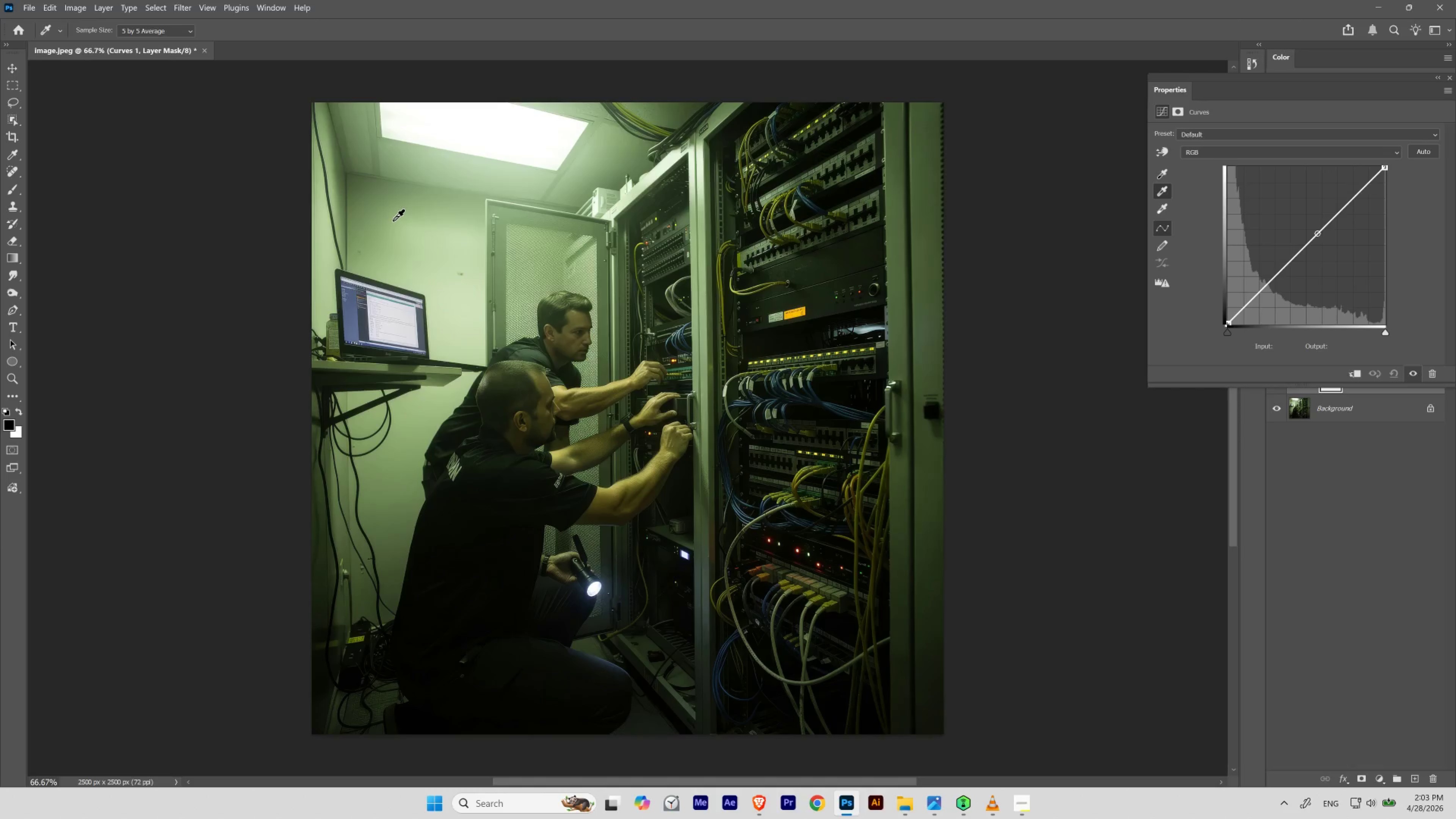 
left_click([393, 220])
 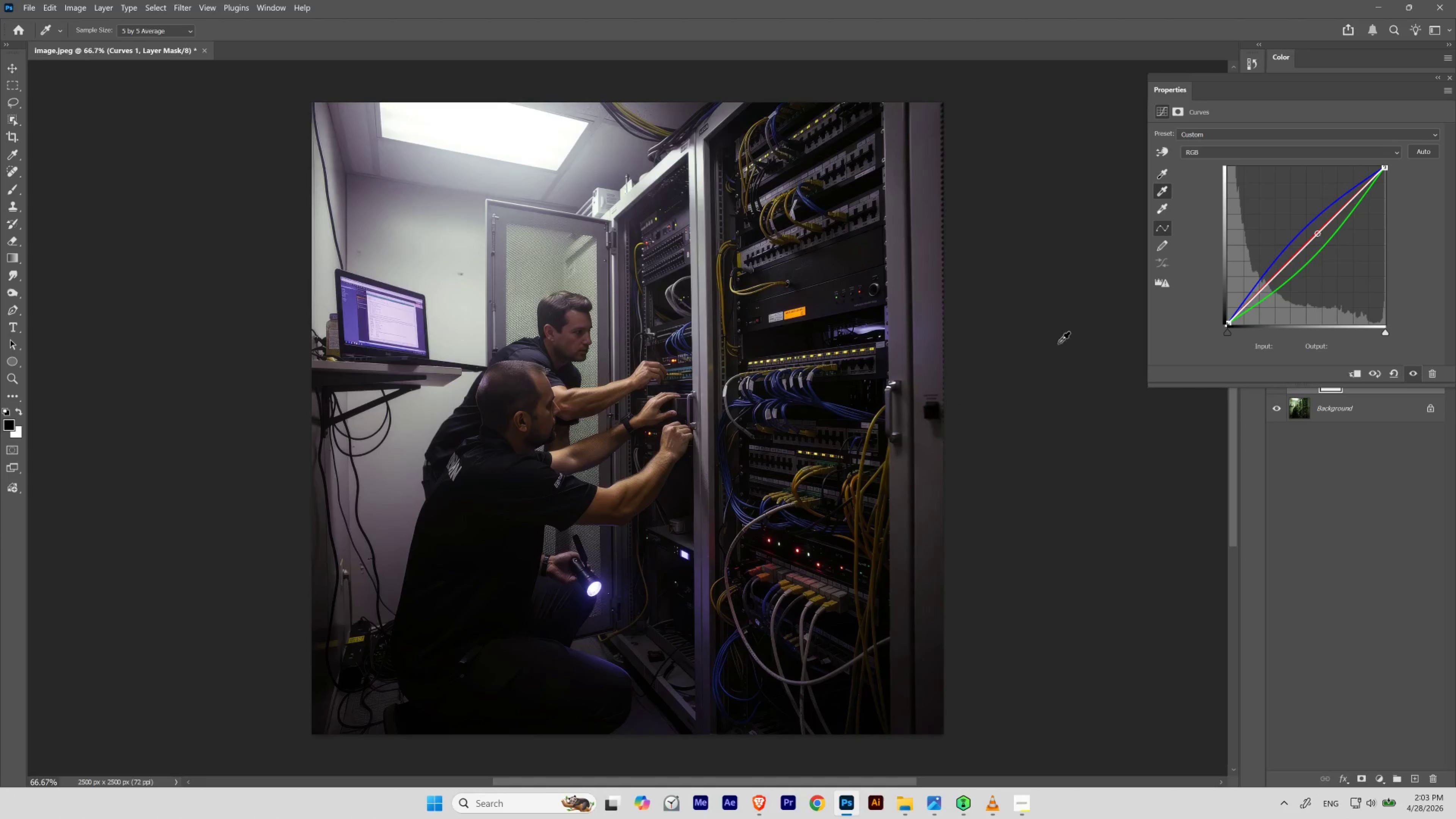 
left_click([1450, 78])
 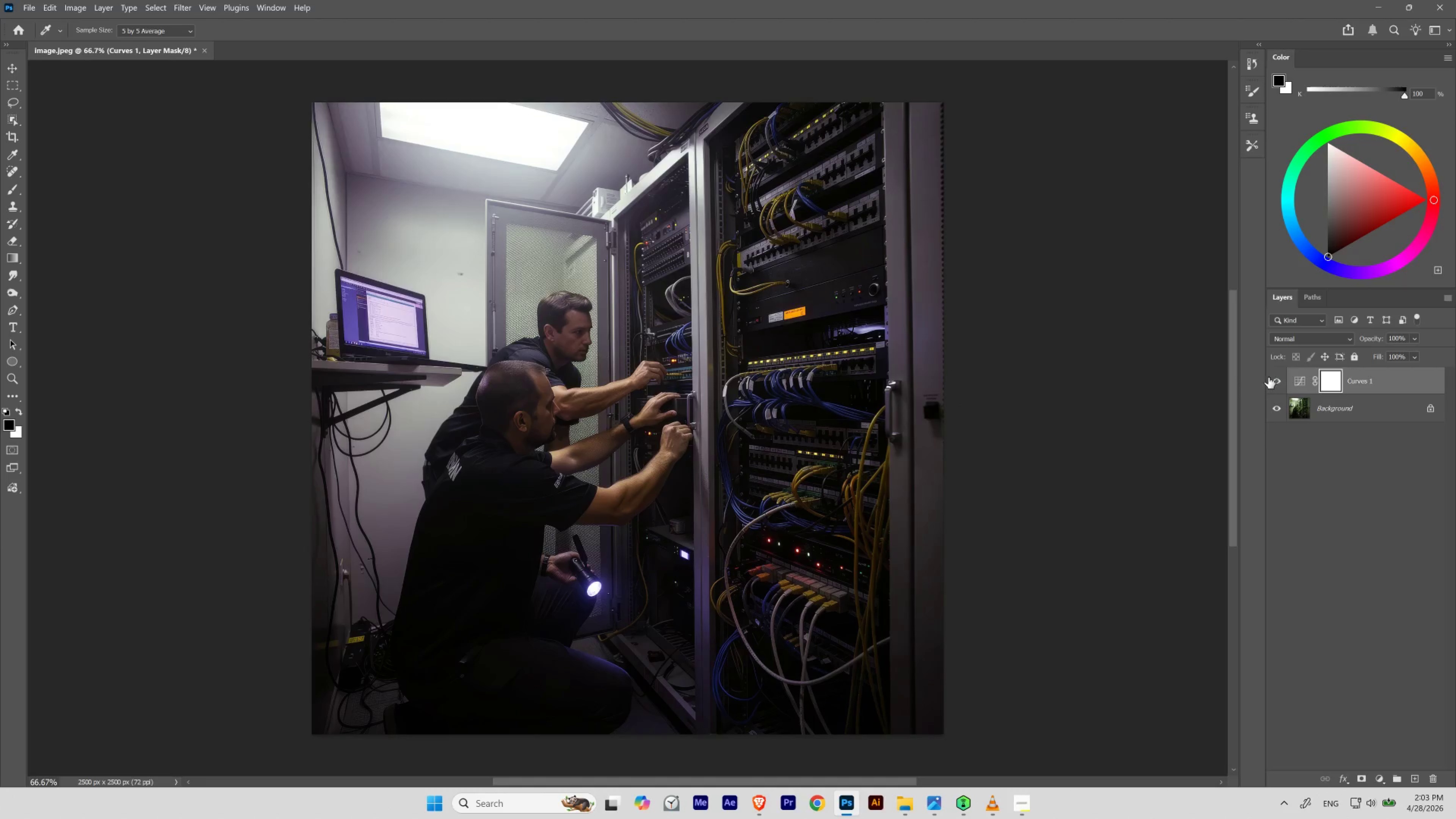 
left_click([1273, 379])
 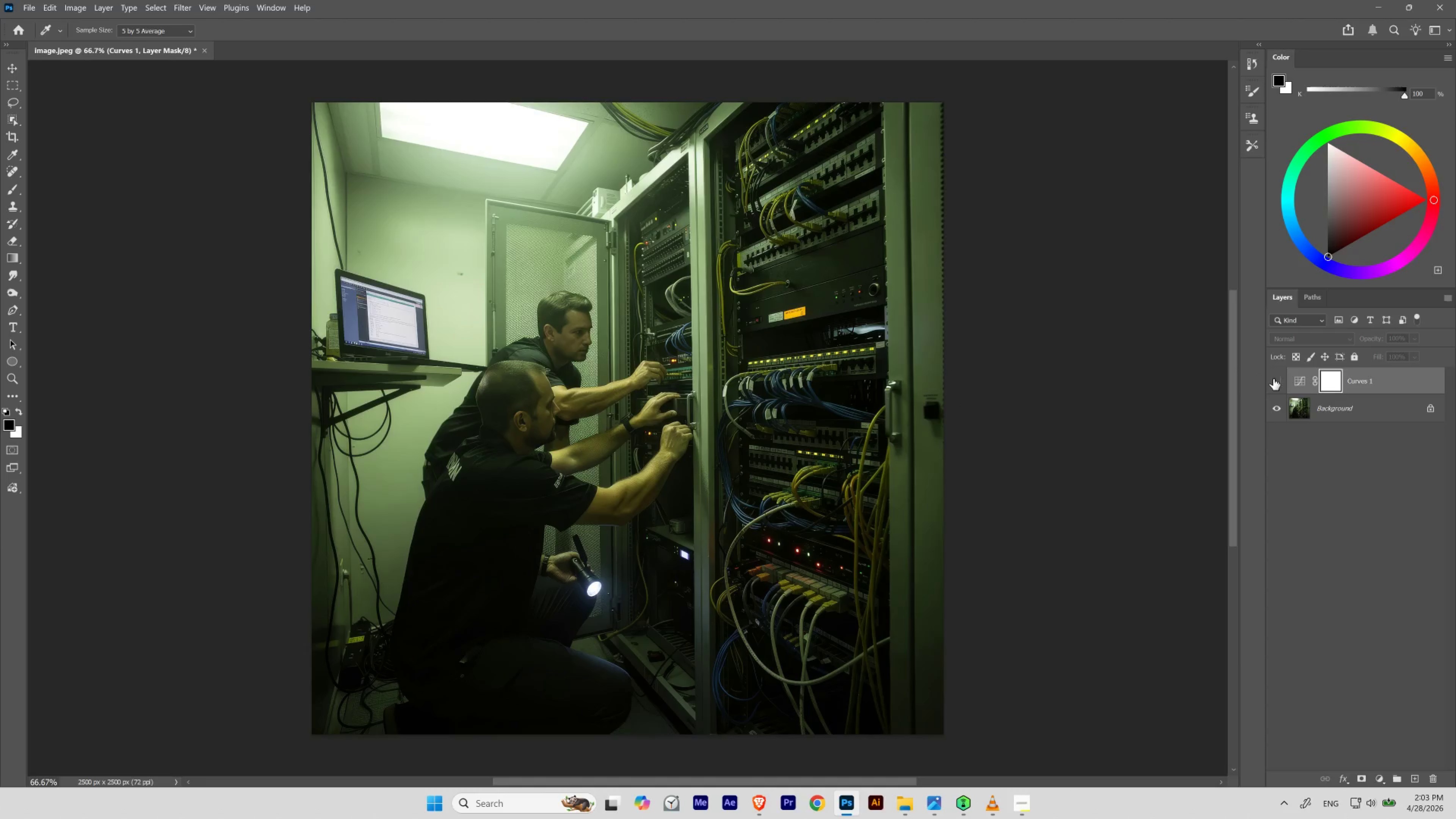 
left_click([1273, 379])
 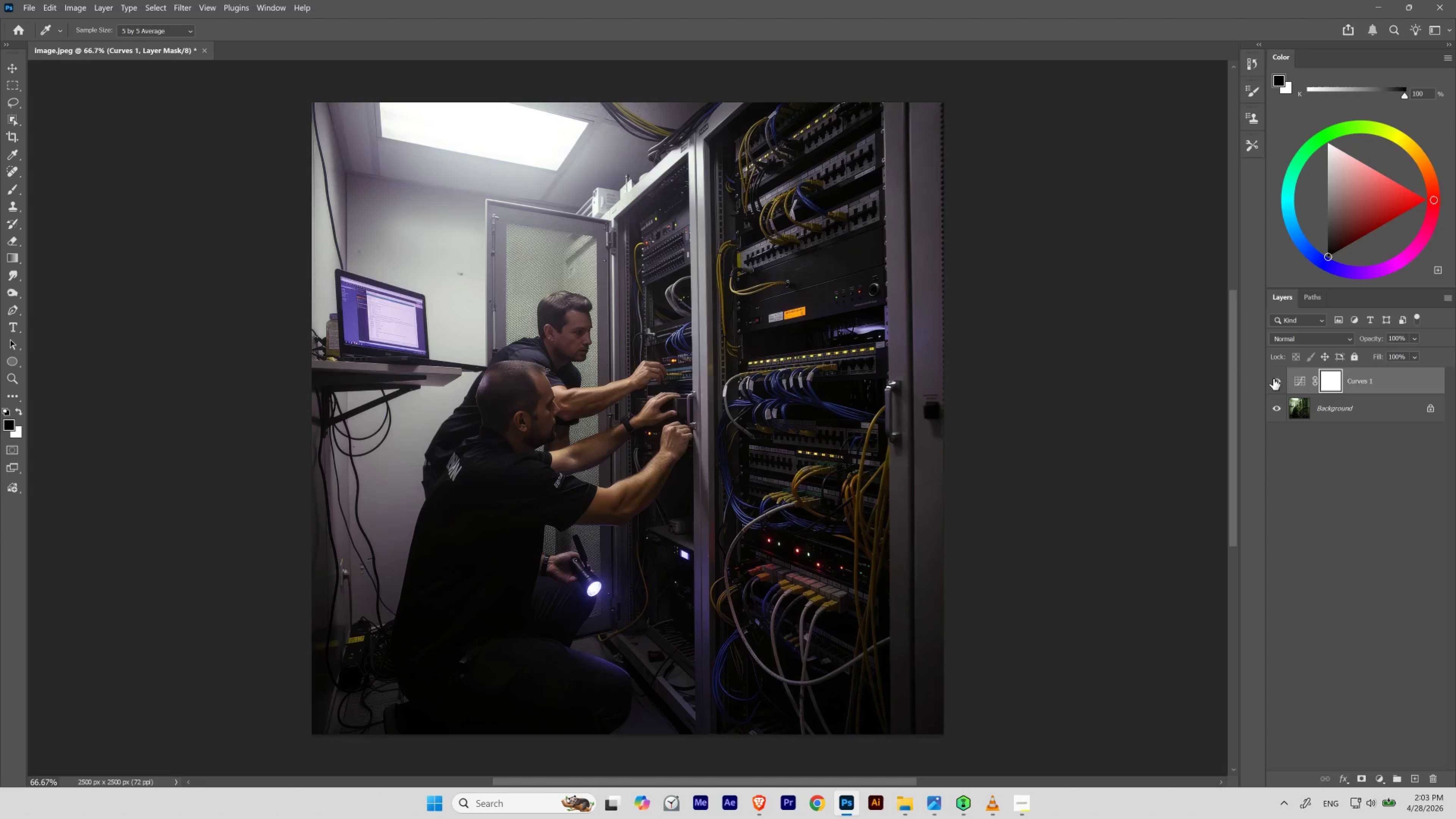 
left_click([1273, 379])
 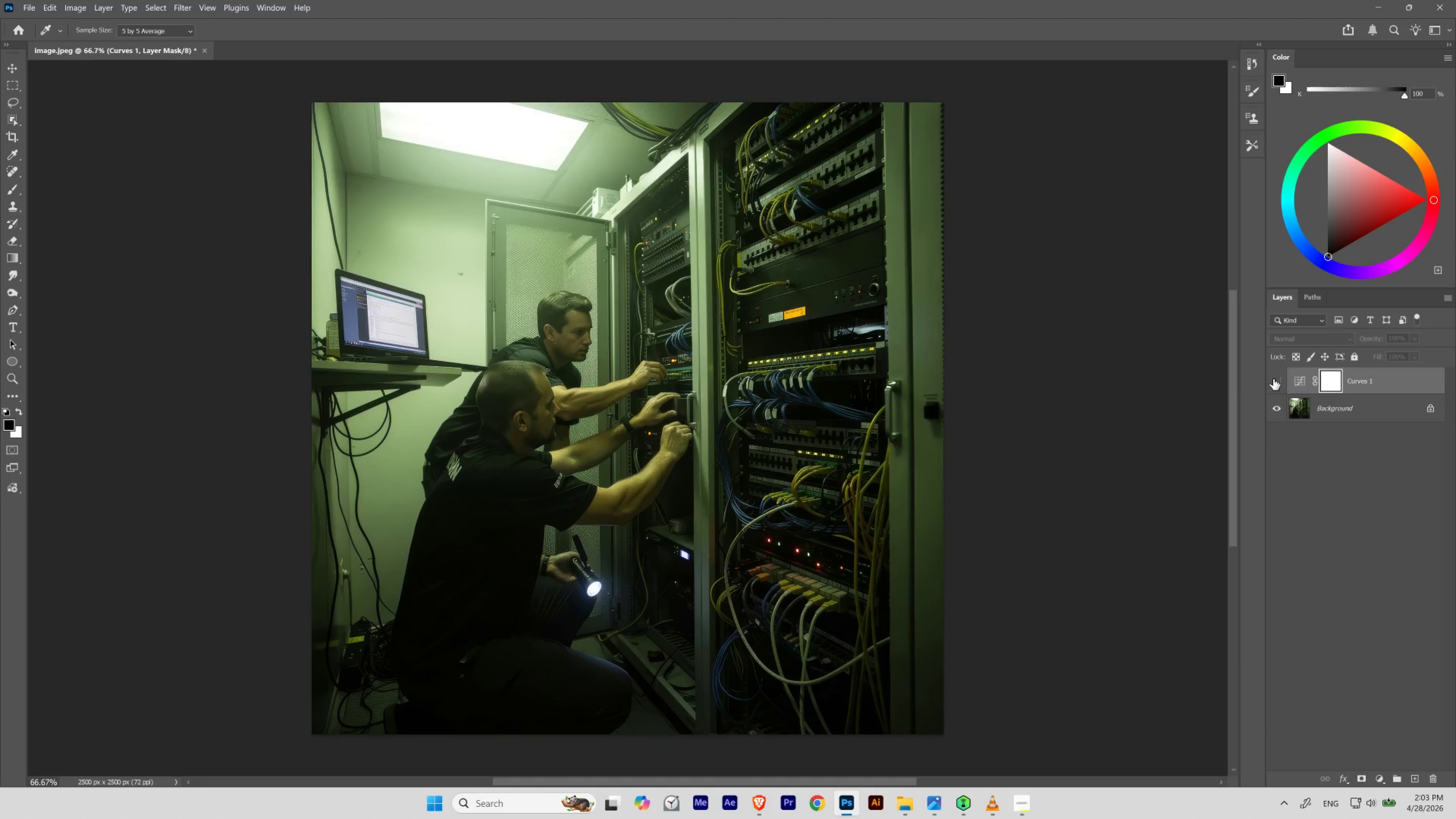 
left_click([1273, 379])
 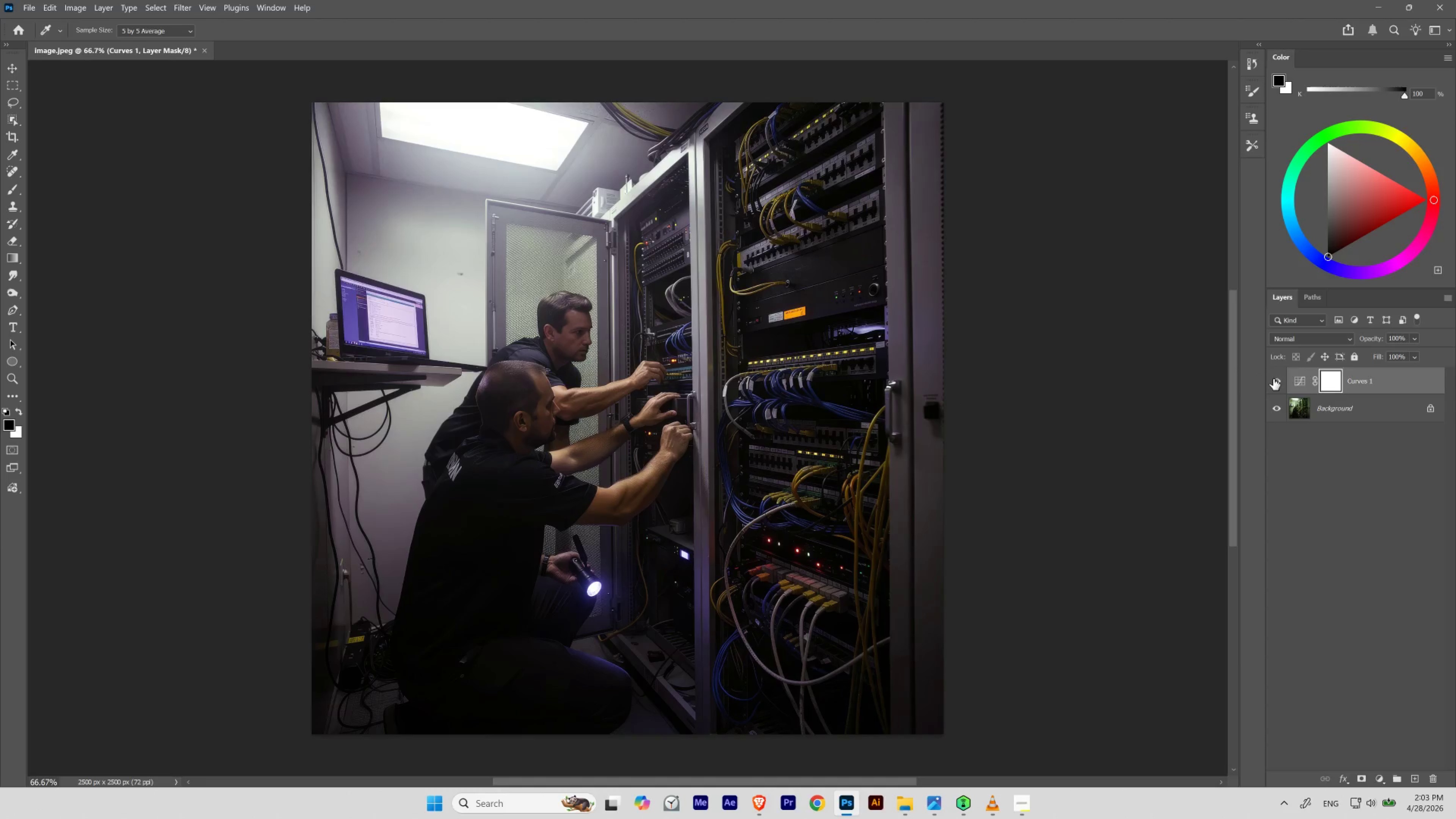 
left_click([1273, 379])
 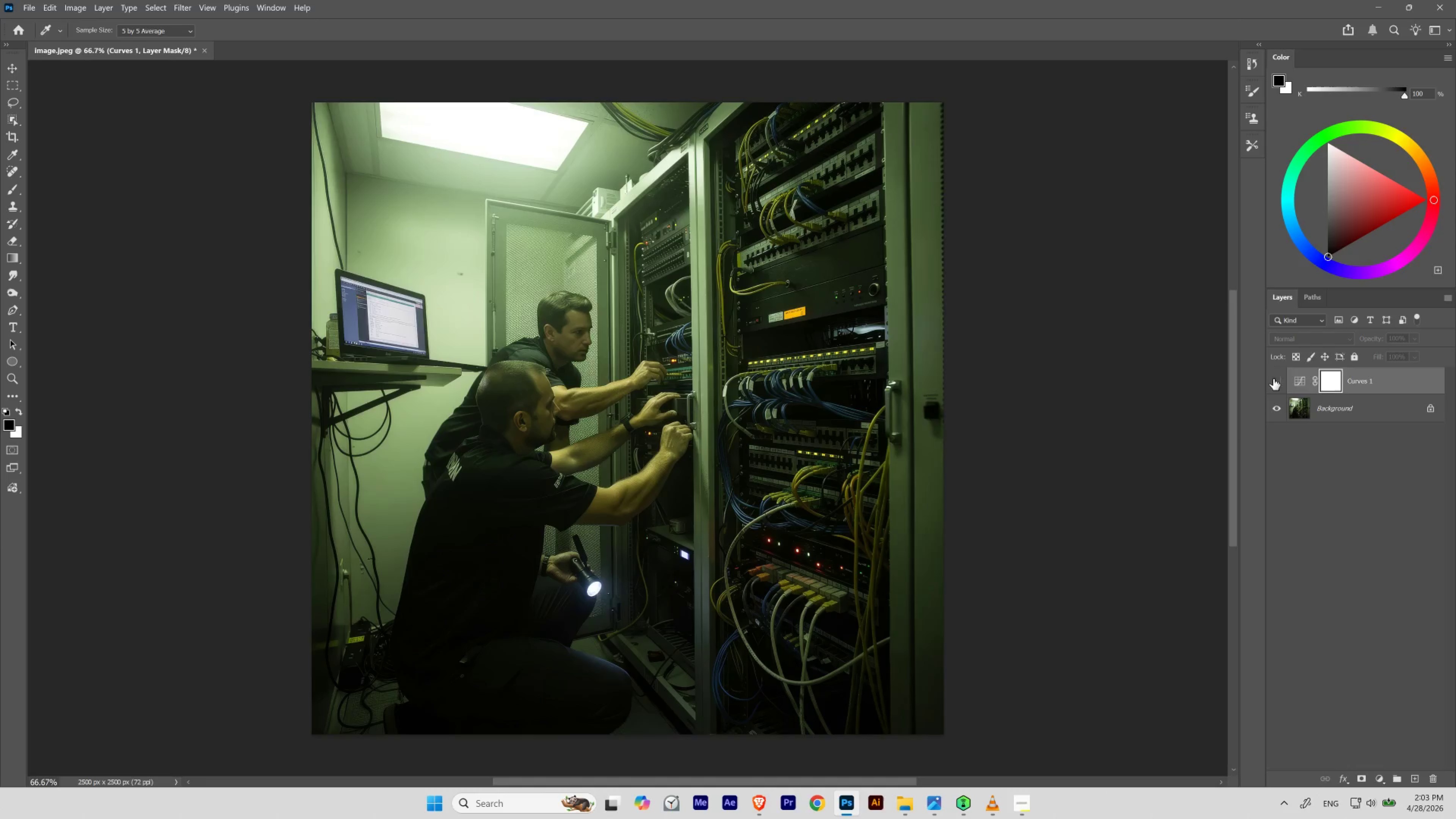 
left_click([1273, 379])
 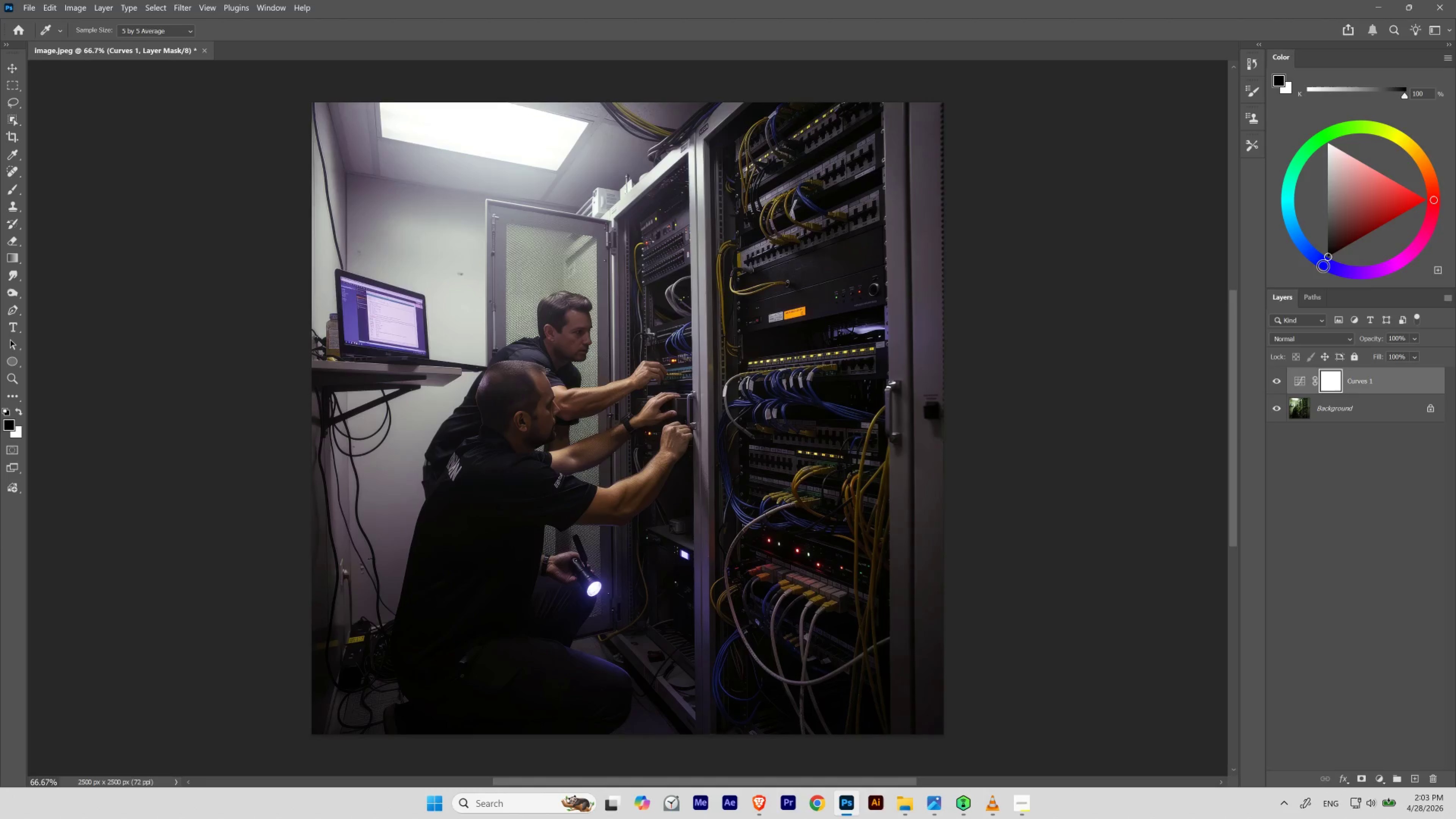 
wait(7.3)
 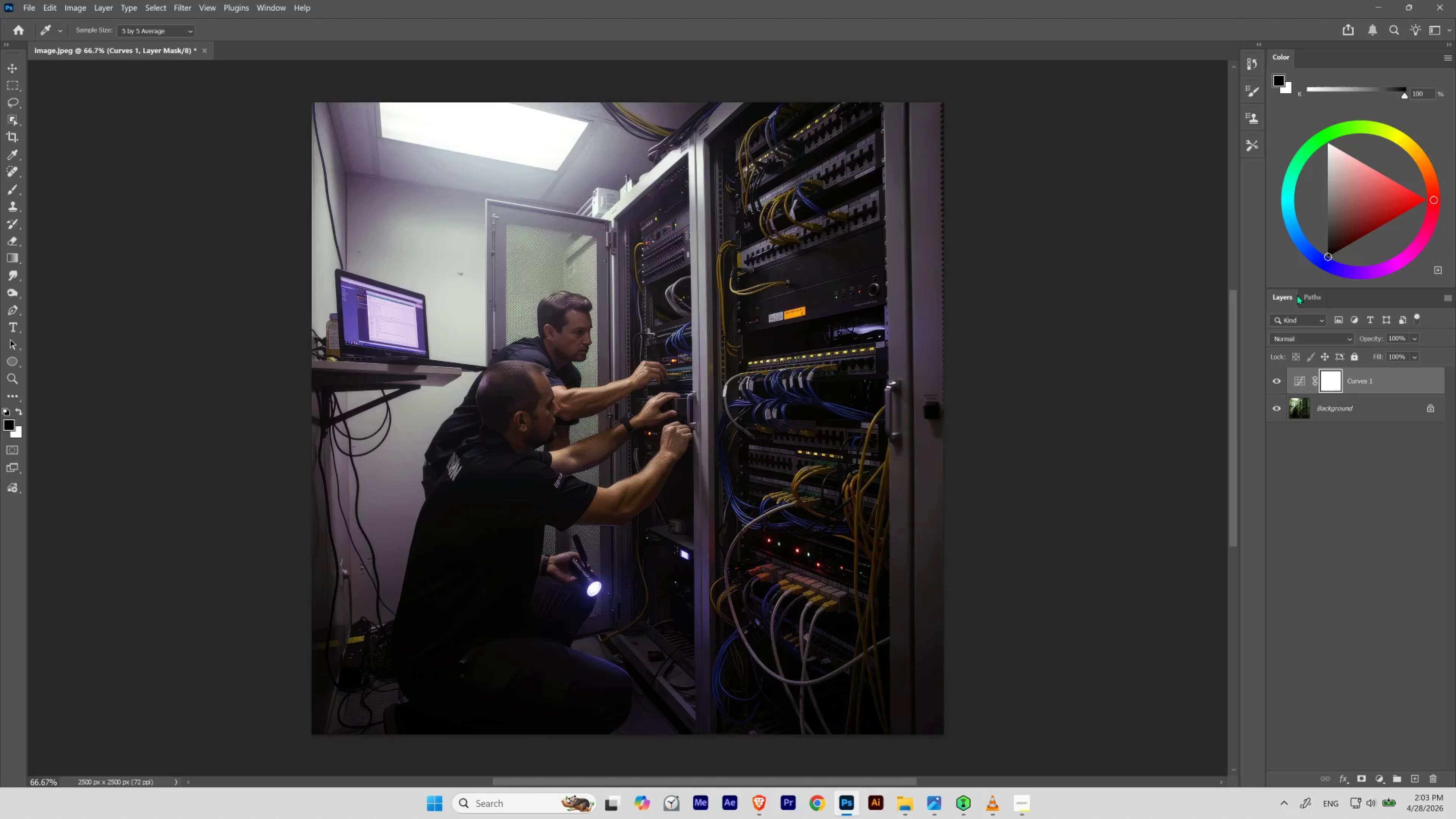 
left_click([1380, 781])
 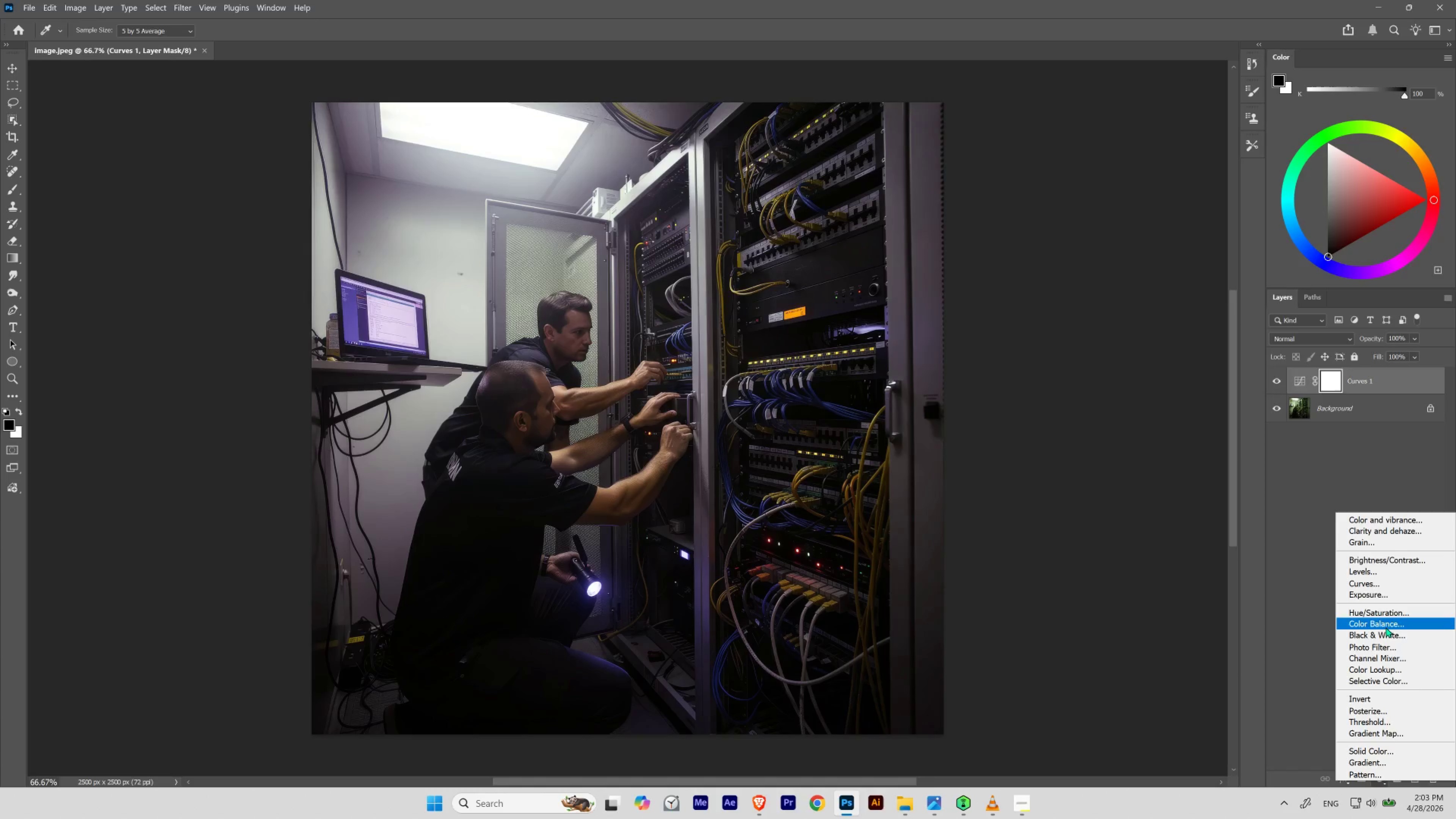 
left_click([1385, 626])
 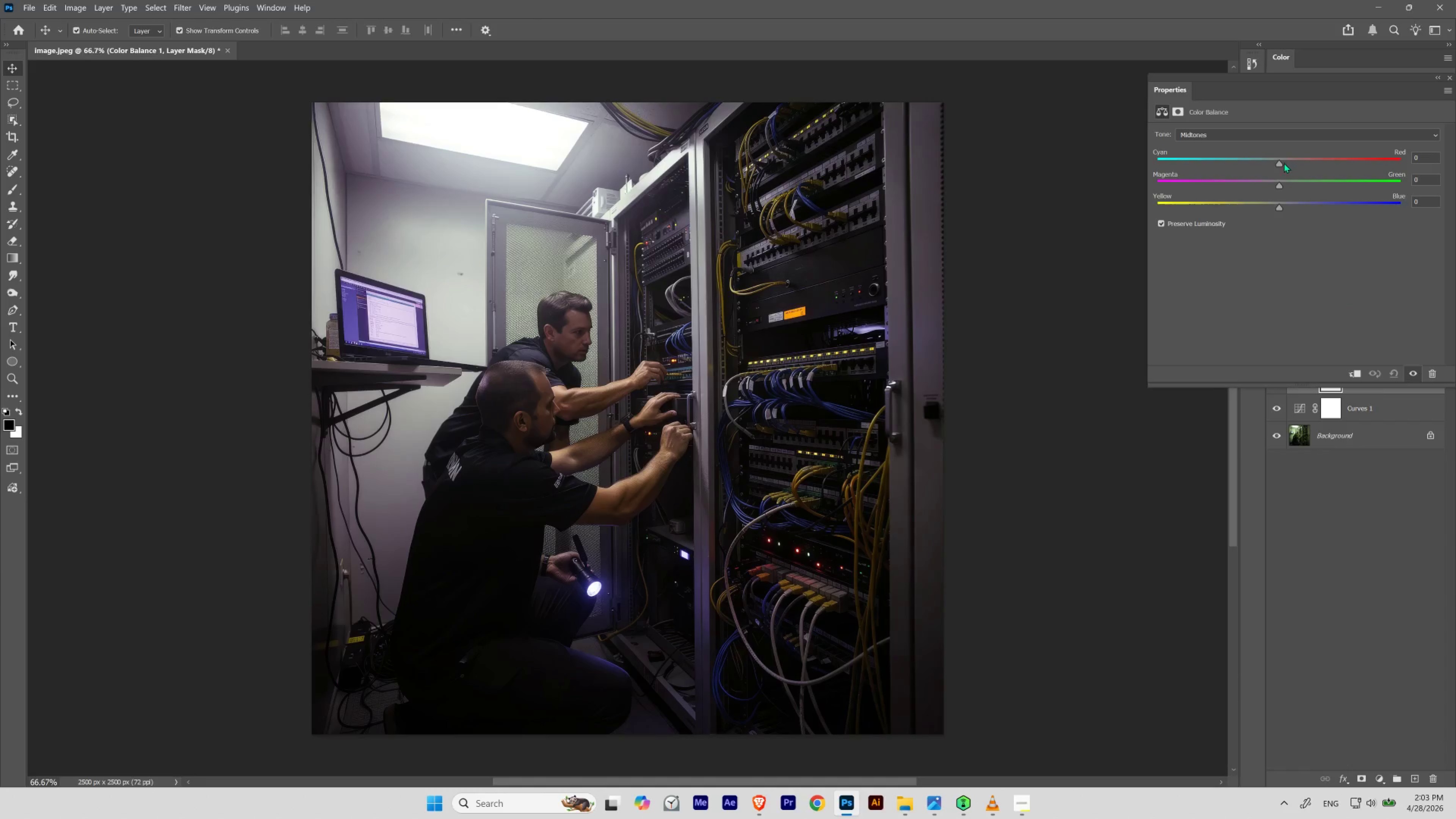 
left_click_drag(start_coordinate=[1280, 164], to_coordinate=[1275, 168])
 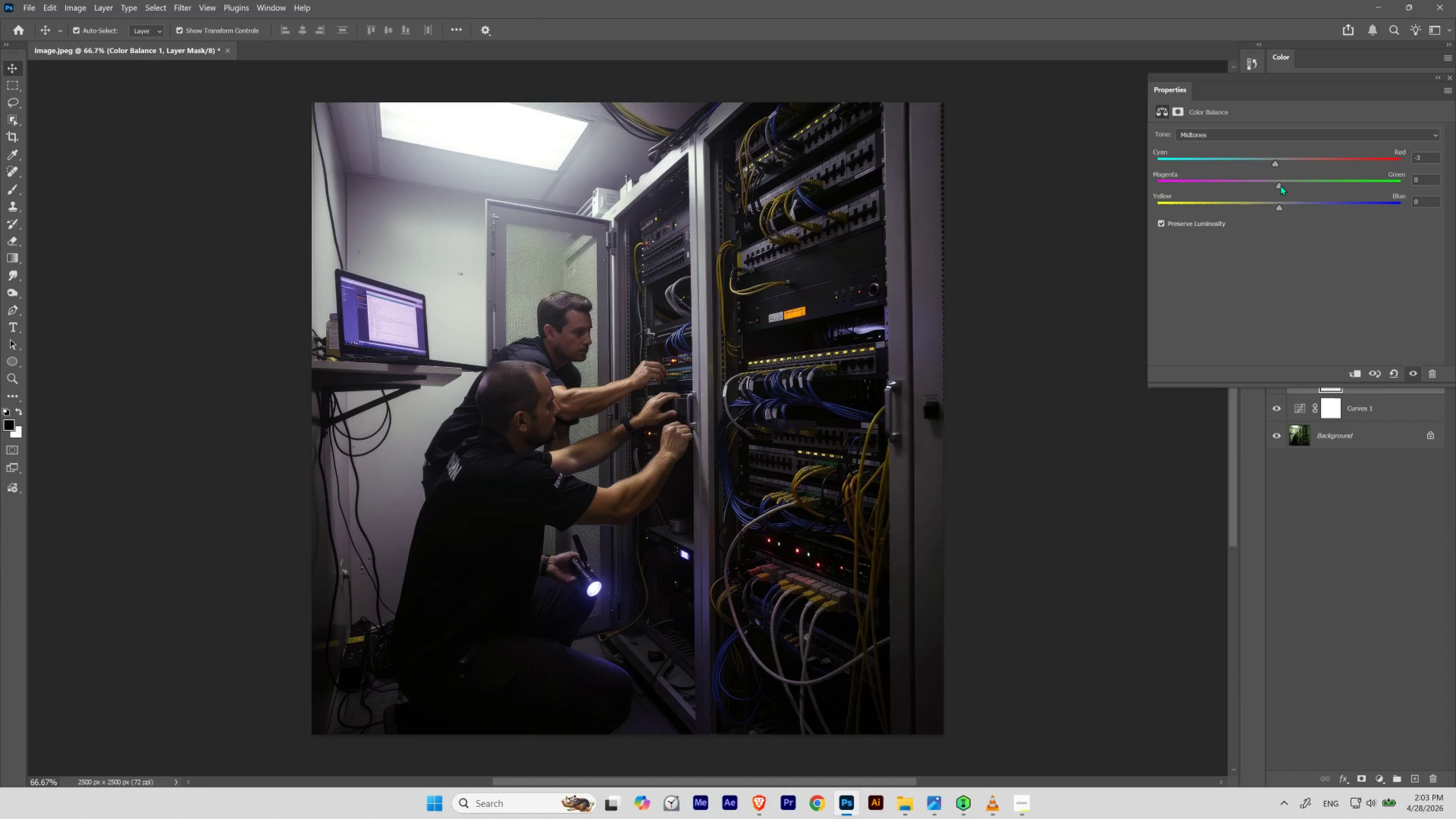 
left_click_drag(start_coordinate=[1280, 185], to_coordinate=[1290, 189])
 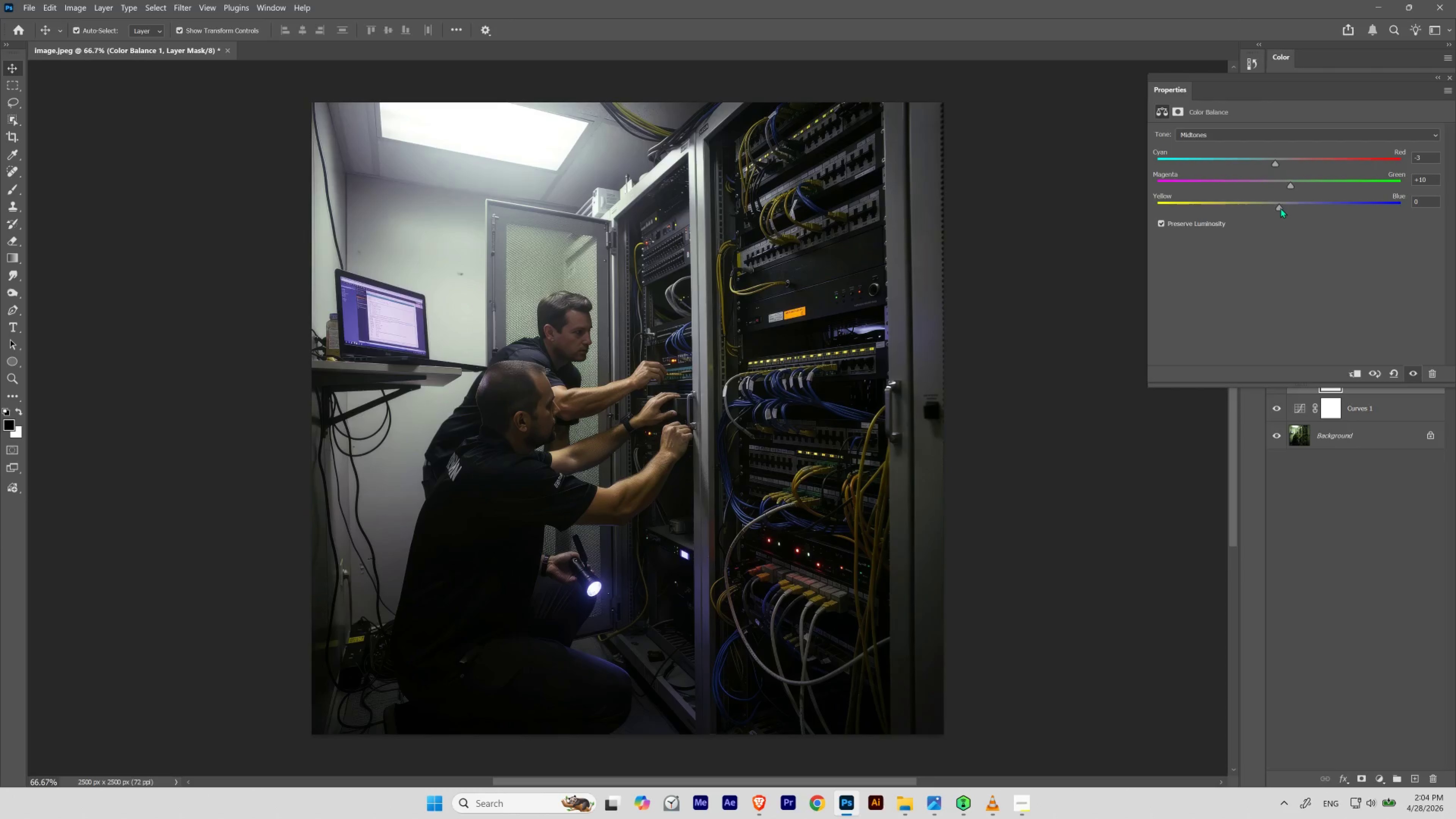 
left_click_drag(start_coordinate=[1280, 208], to_coordinate=[1277, 211])
 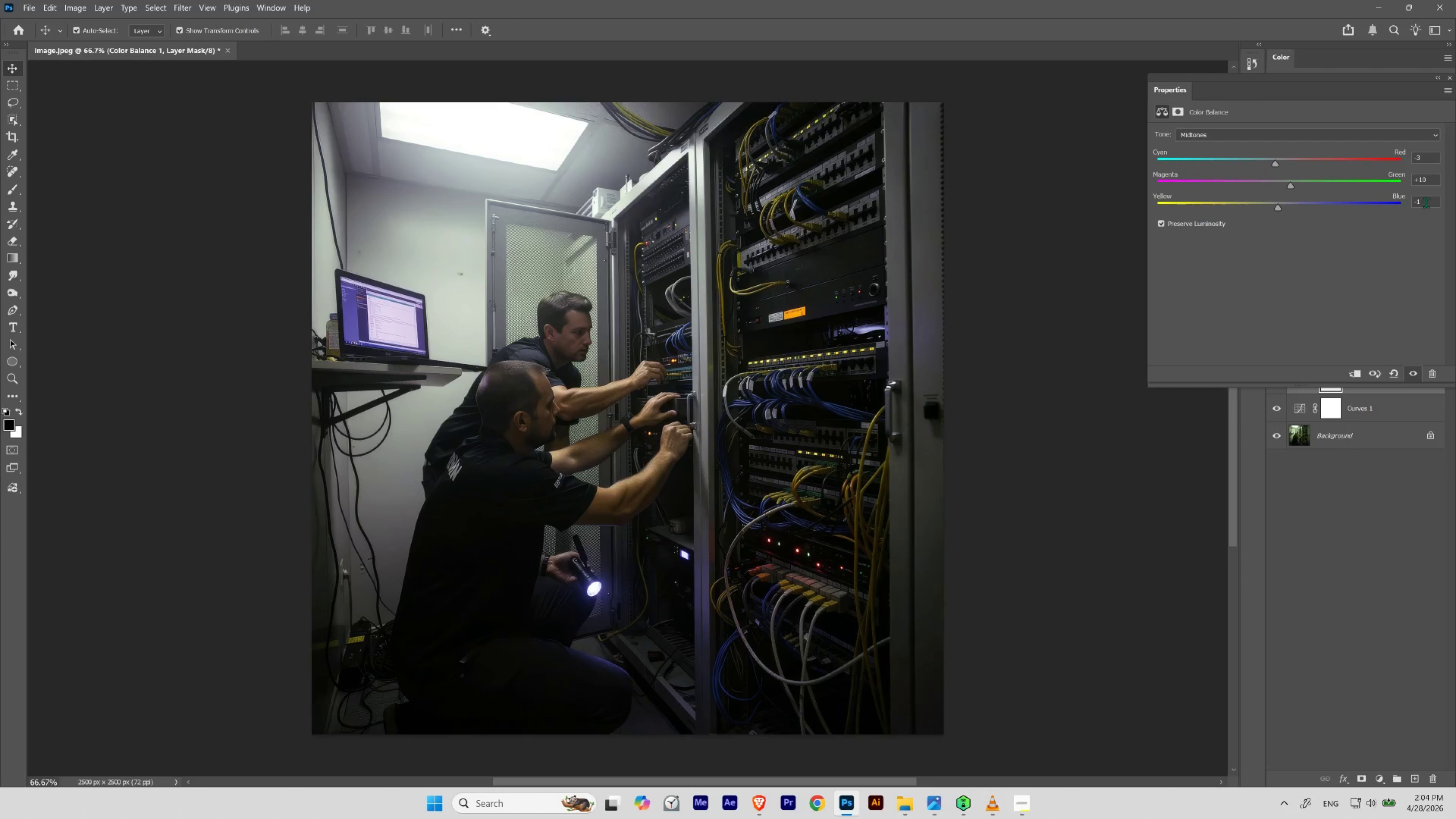 
left_click_drag(start_coordinate=[1426, 202], to_coordinate=[1370, 203])
 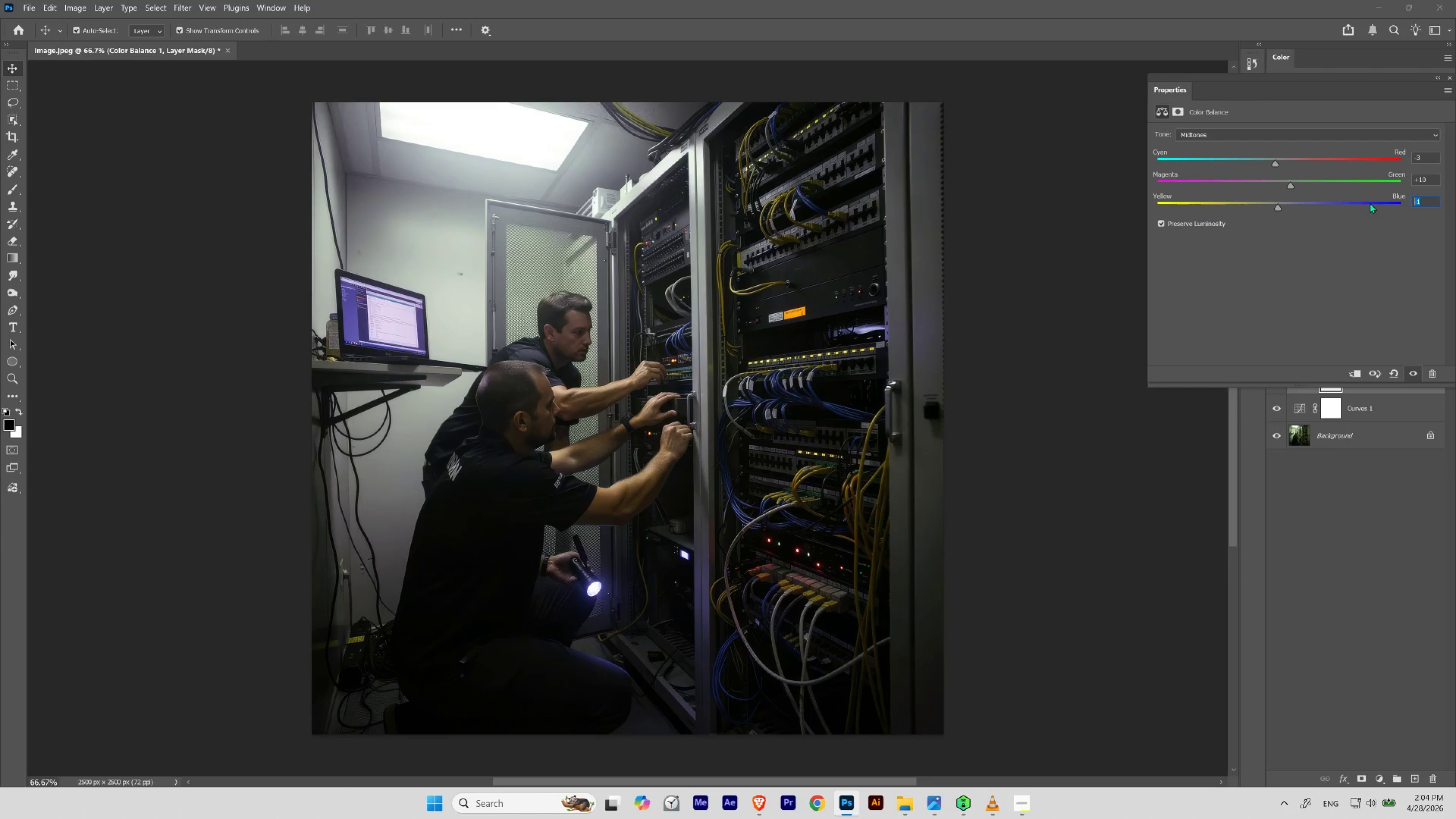 
key(Numpad0)
 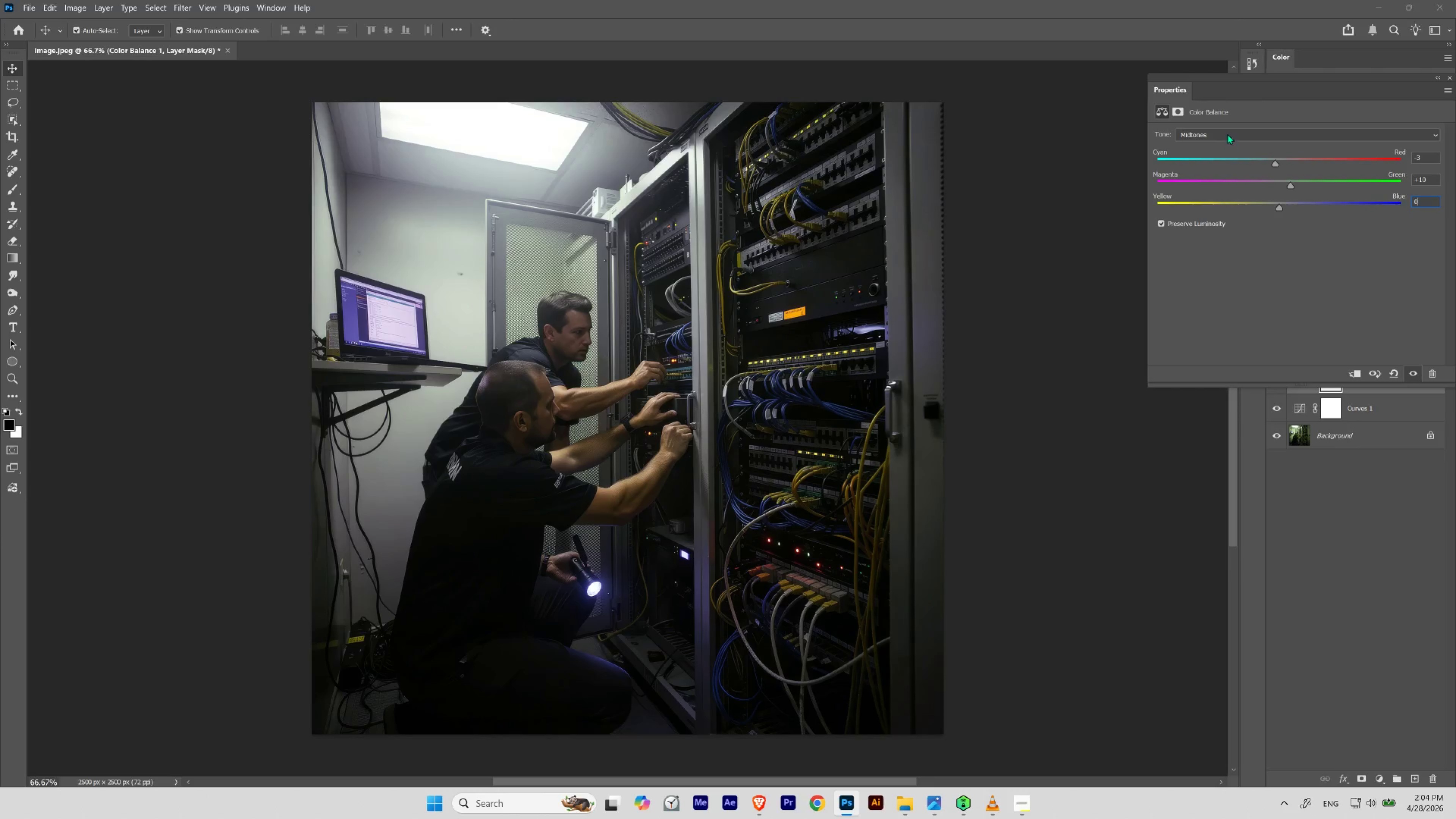 
left_click([1227, 133])
 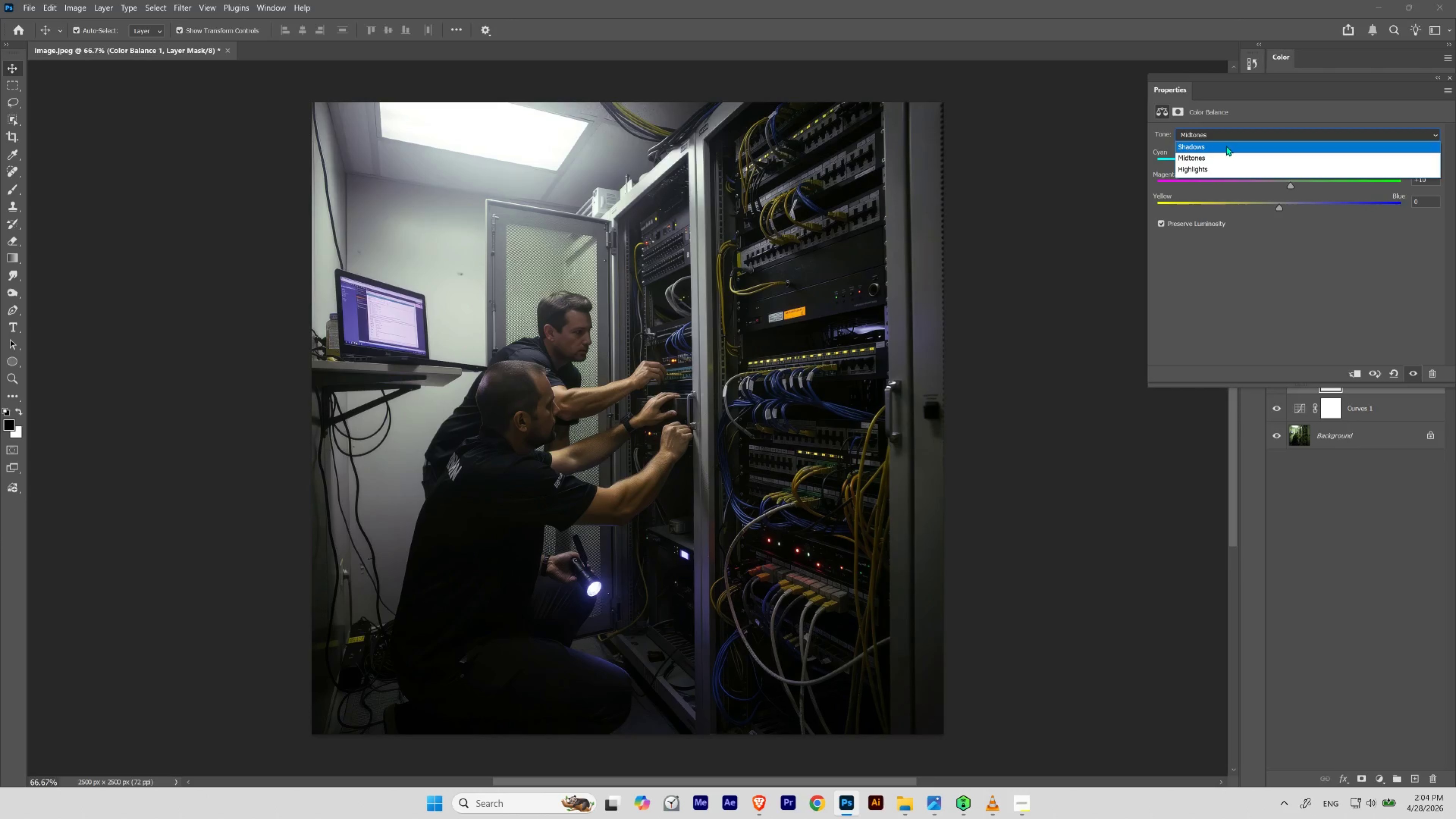 
left_click([1226, 146])
 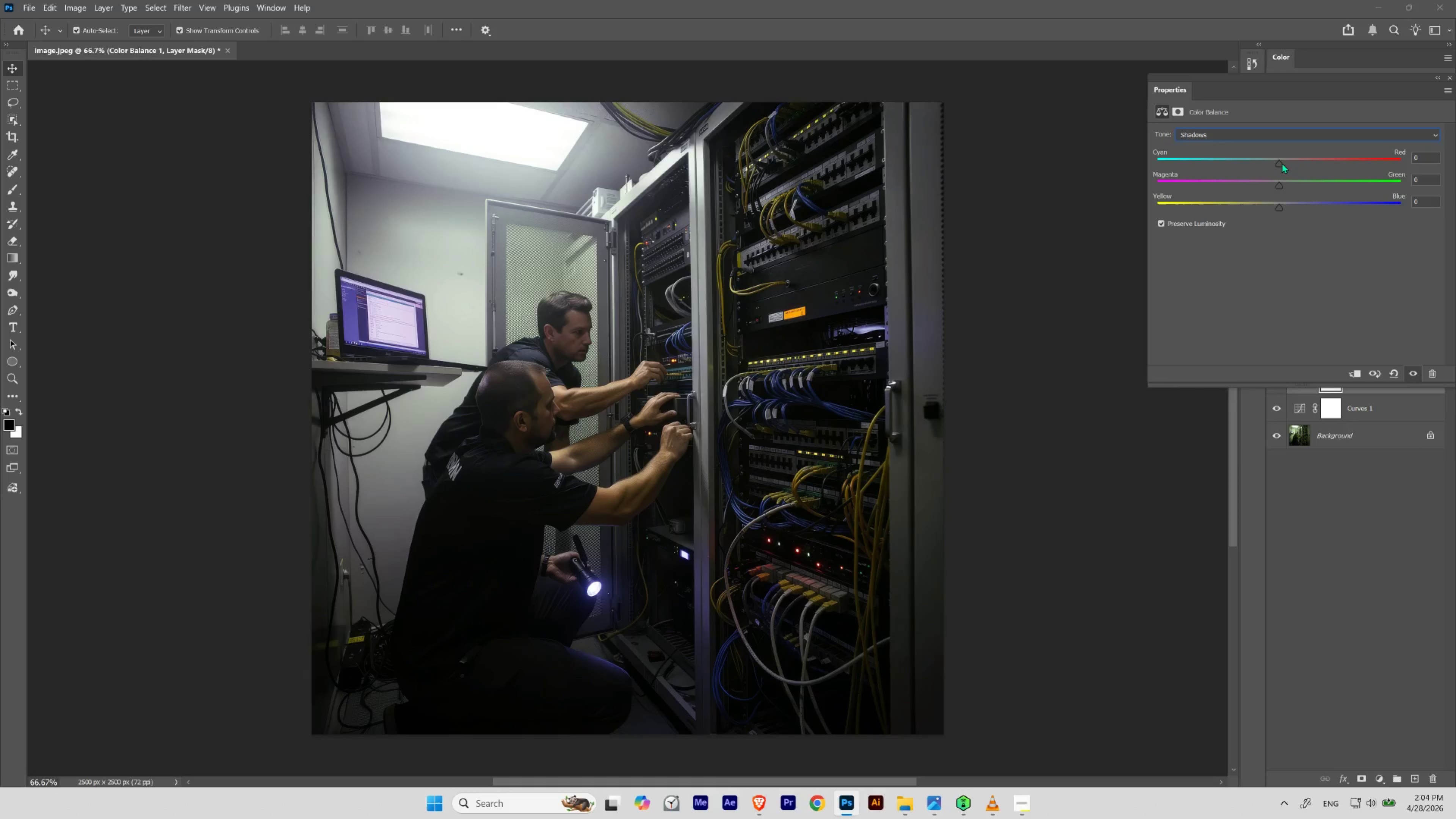 
left_click_drag(start_coordinate=[1280, 163], to_coordinate=[1275, 163])
 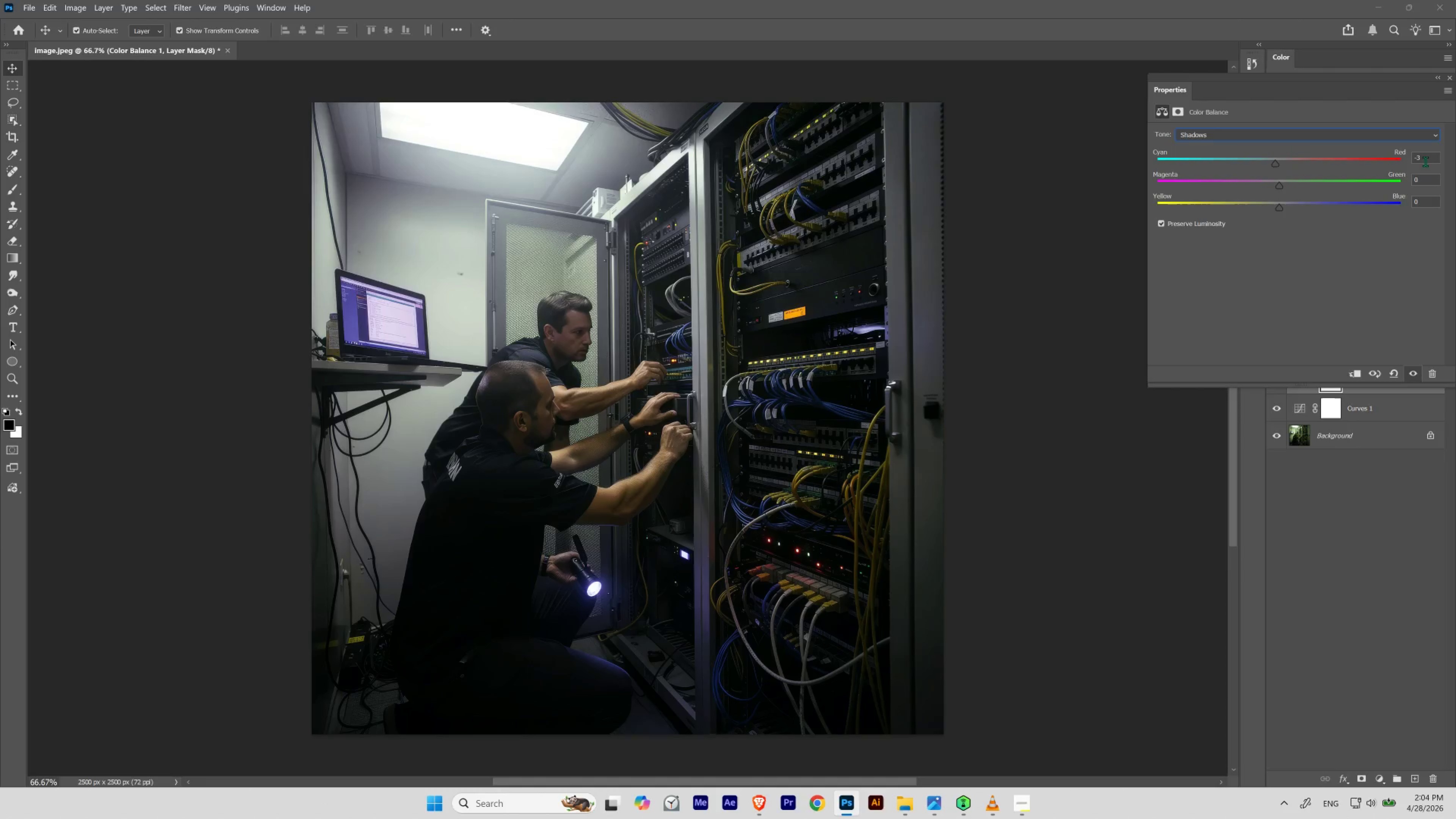 
left_click_drag(start_coordinate=[1426, 158], to_coordinate=[1359, 165])
 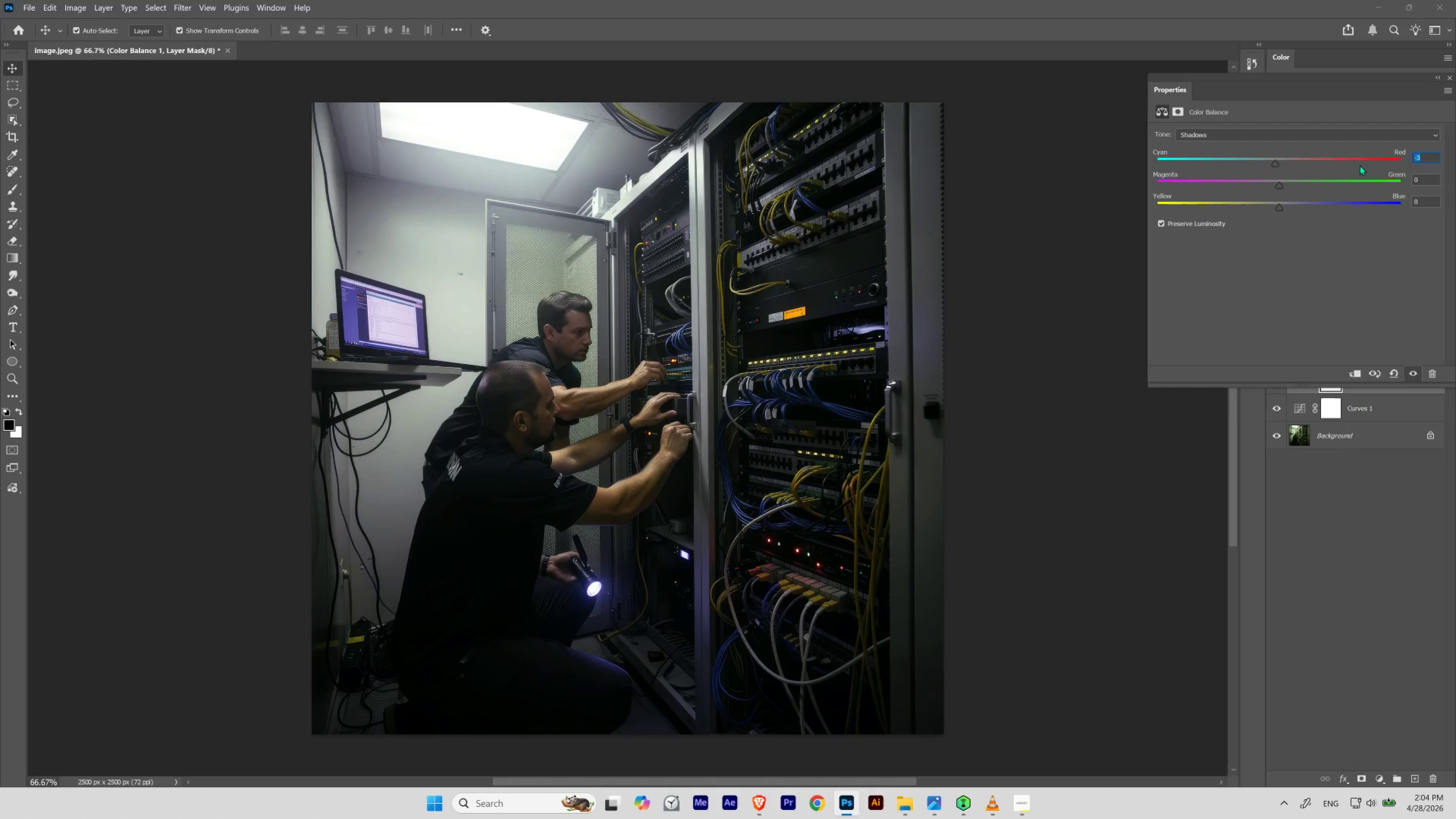 
key(Numpad0)
 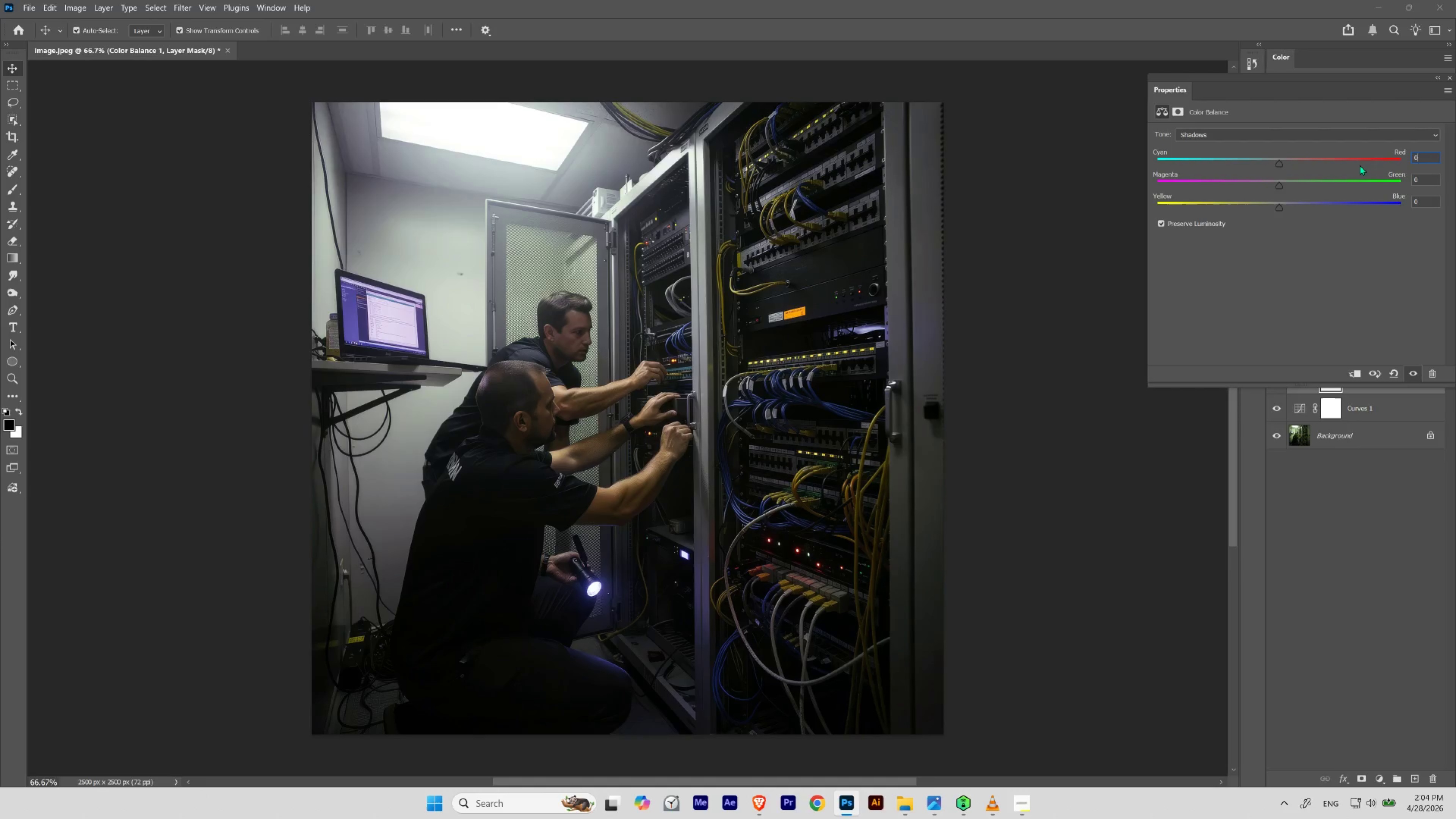 
key(Control+Z)
 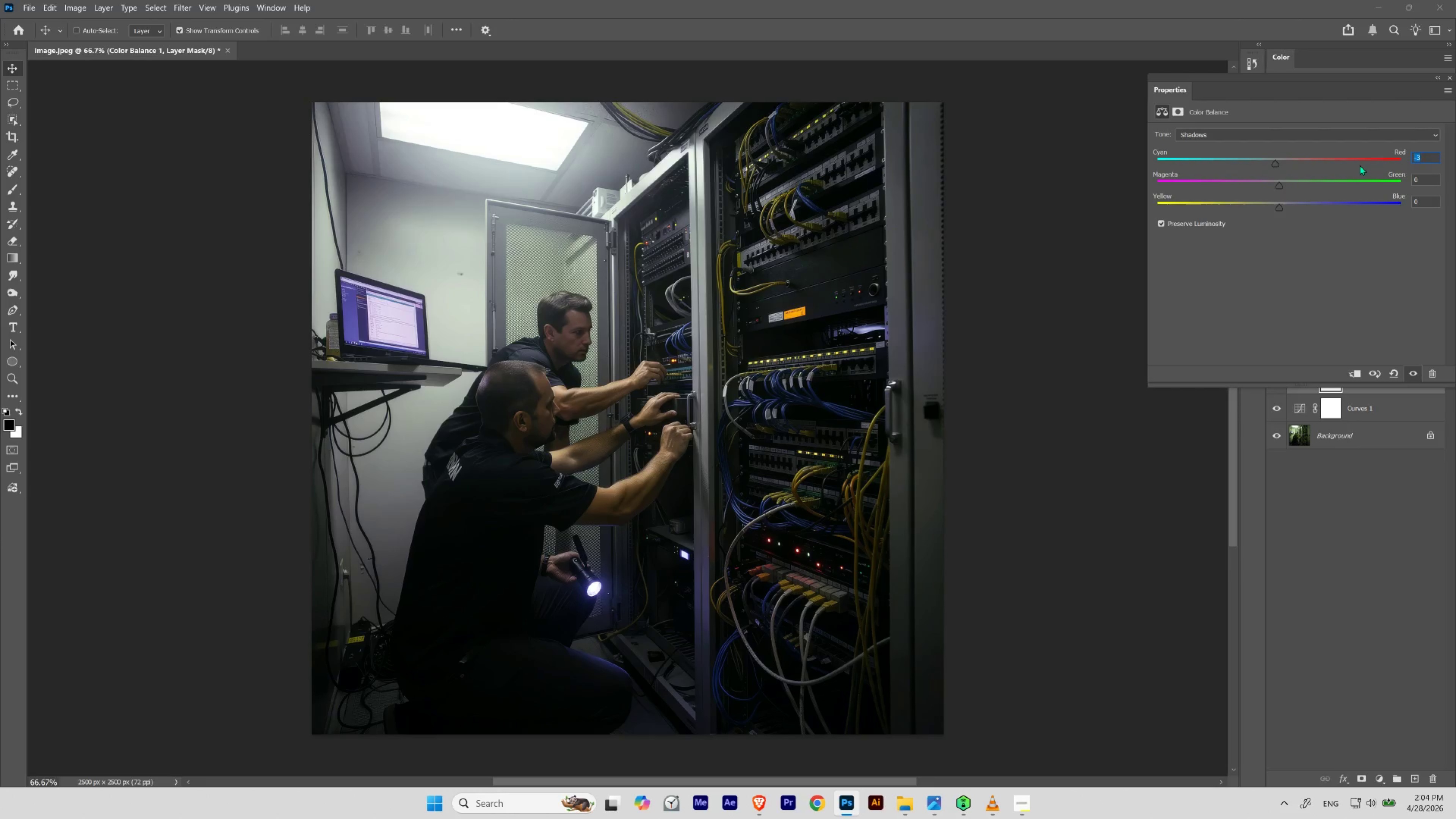 
key(Control+Shift+Z)
 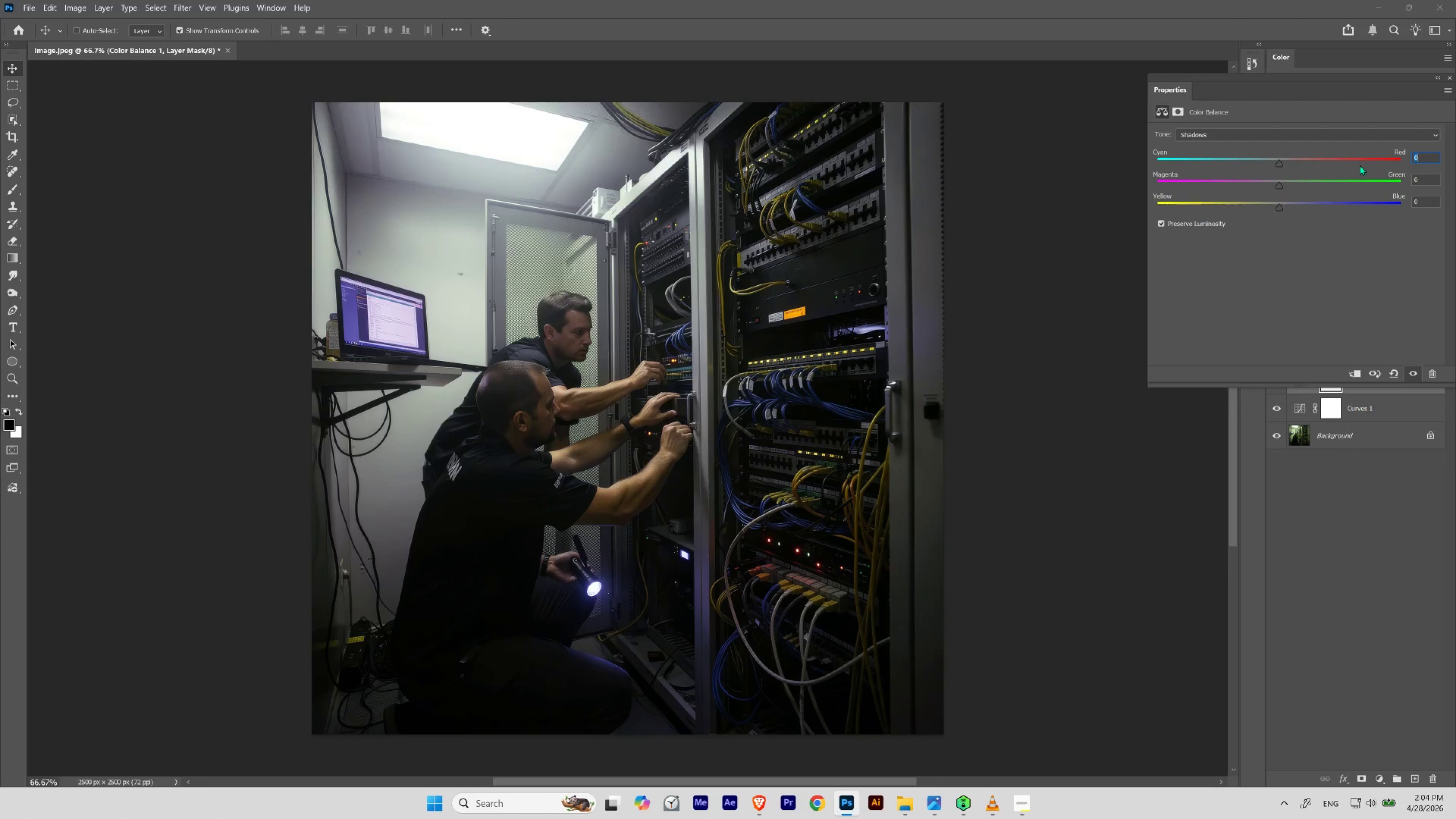 
key(Control+Z)
 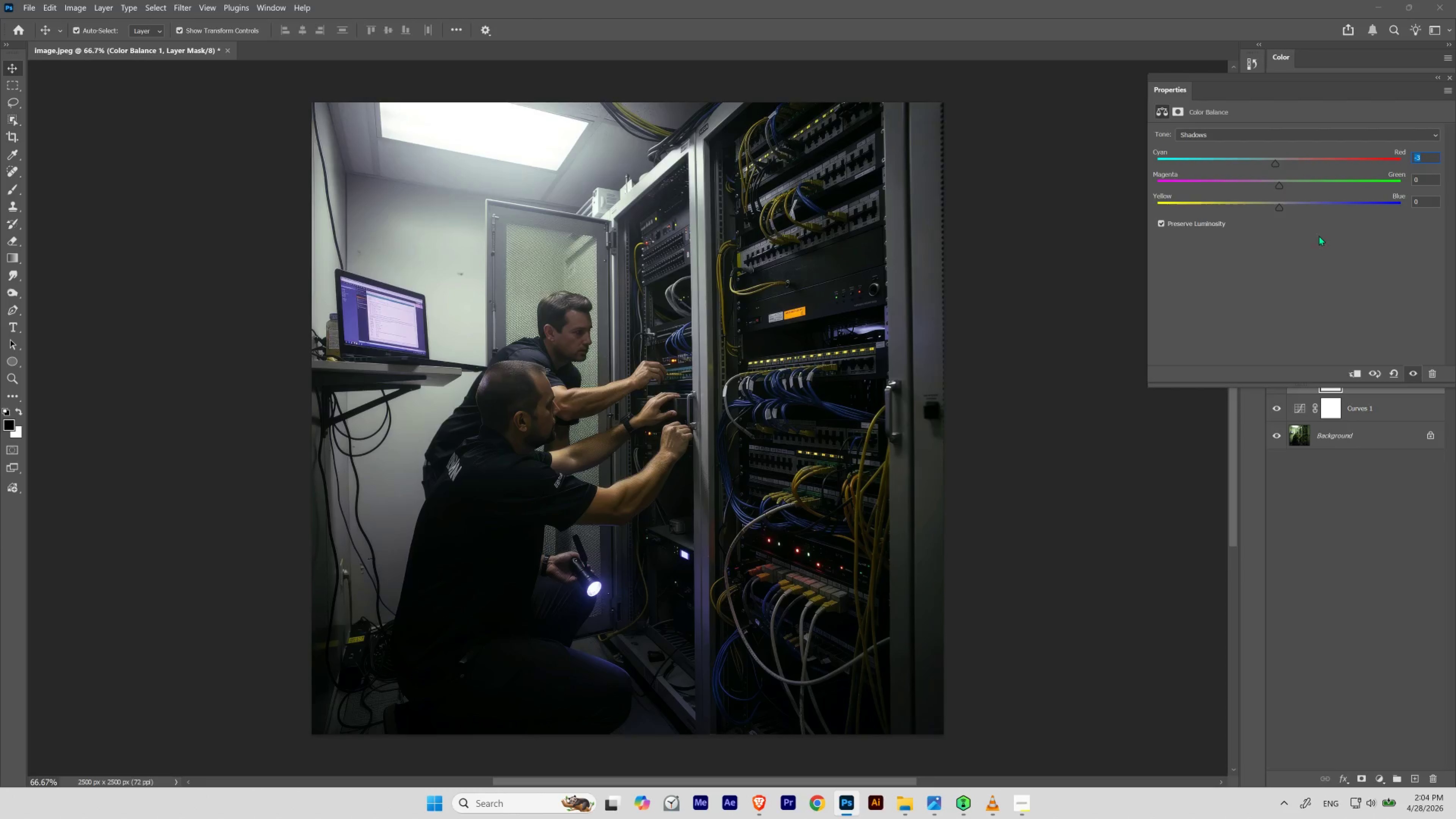 
left_click([1317, 251])
 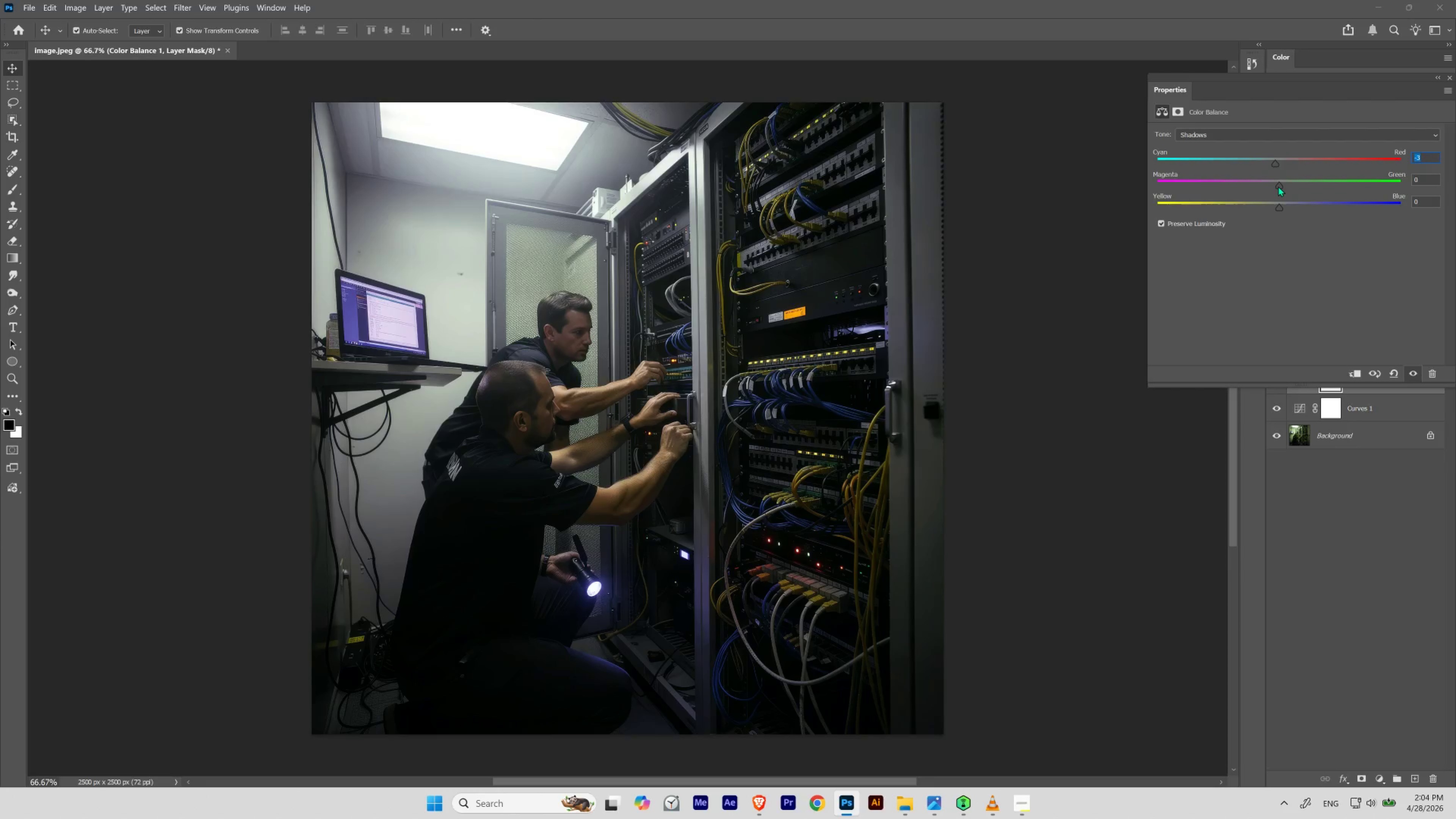 
left_click_drag(start_coordinate=[1278, 186], to_coordinate=[1280, 186])
 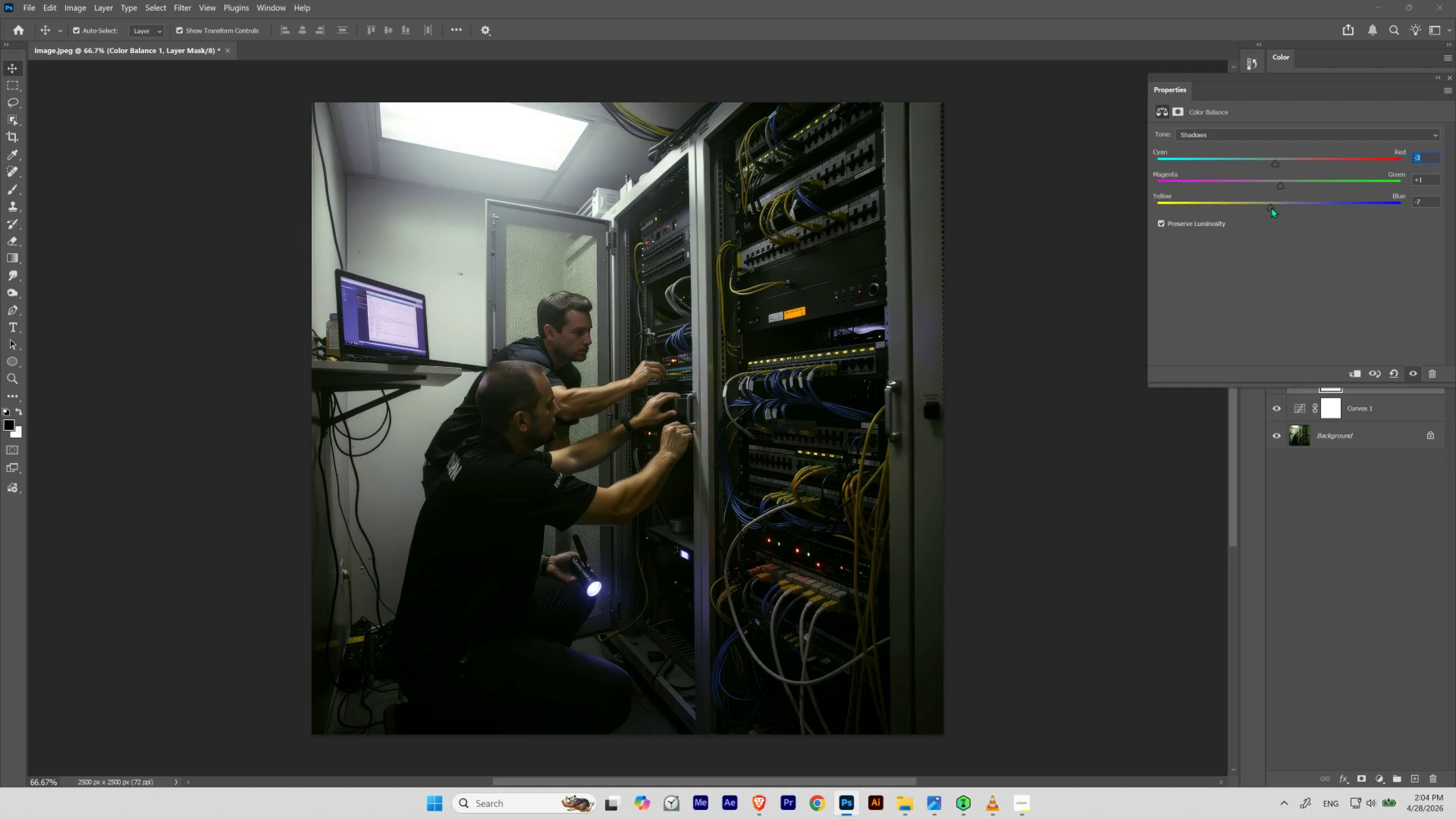 
wait(9.01)
 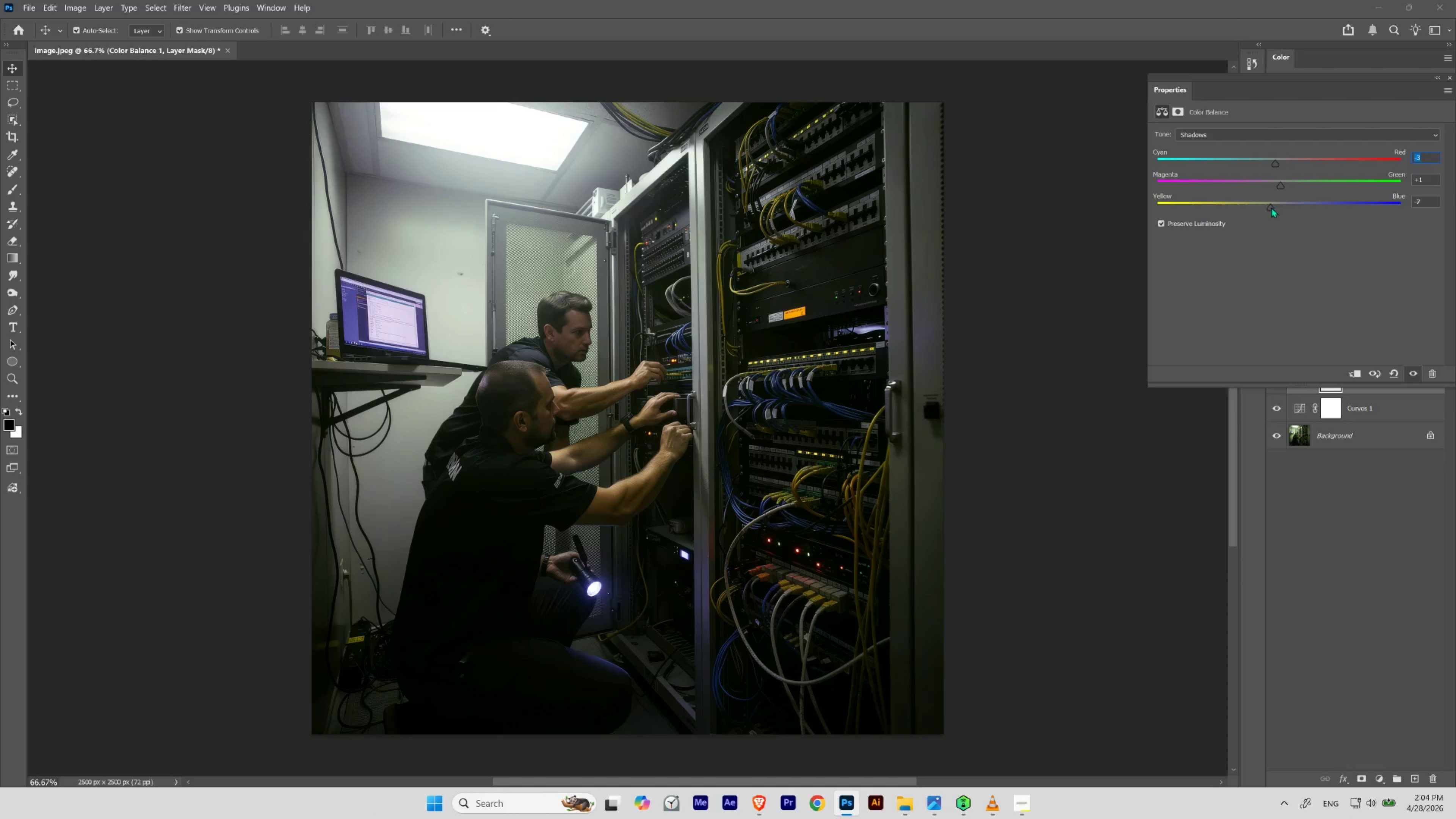 
left_click([1277, 241])
 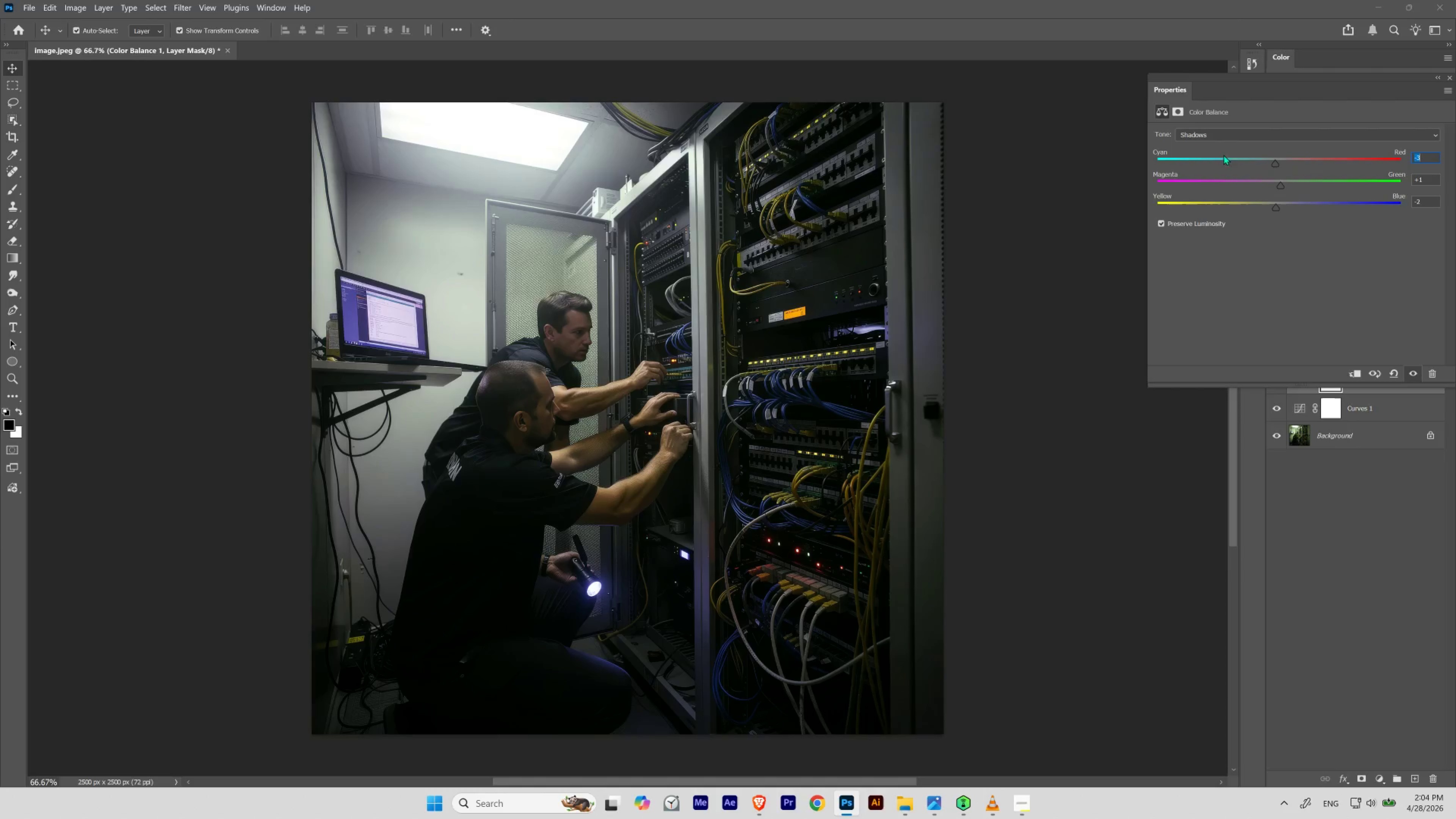 
left_click([1225, 138])
 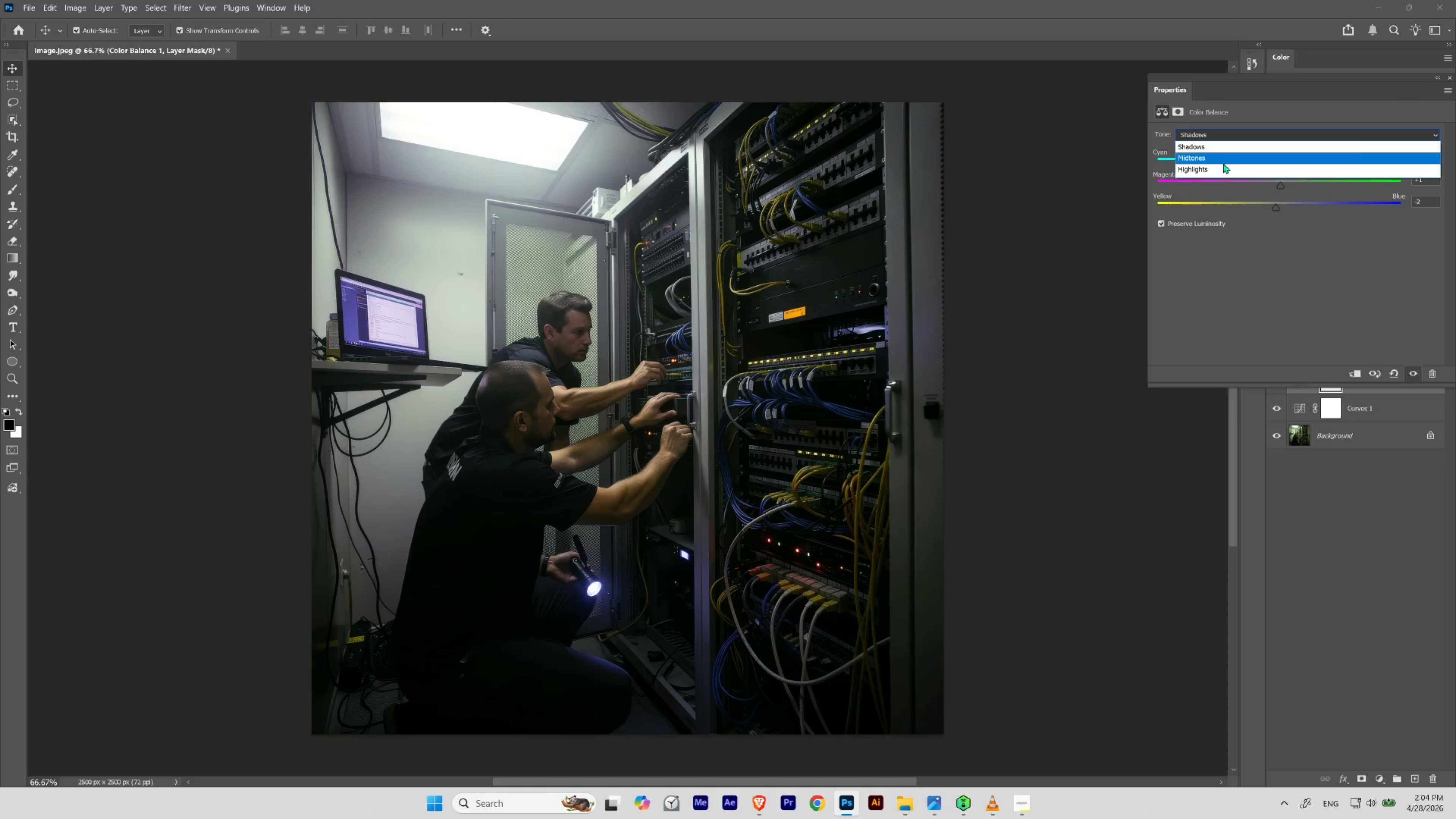 
left_click([1223, 164])
 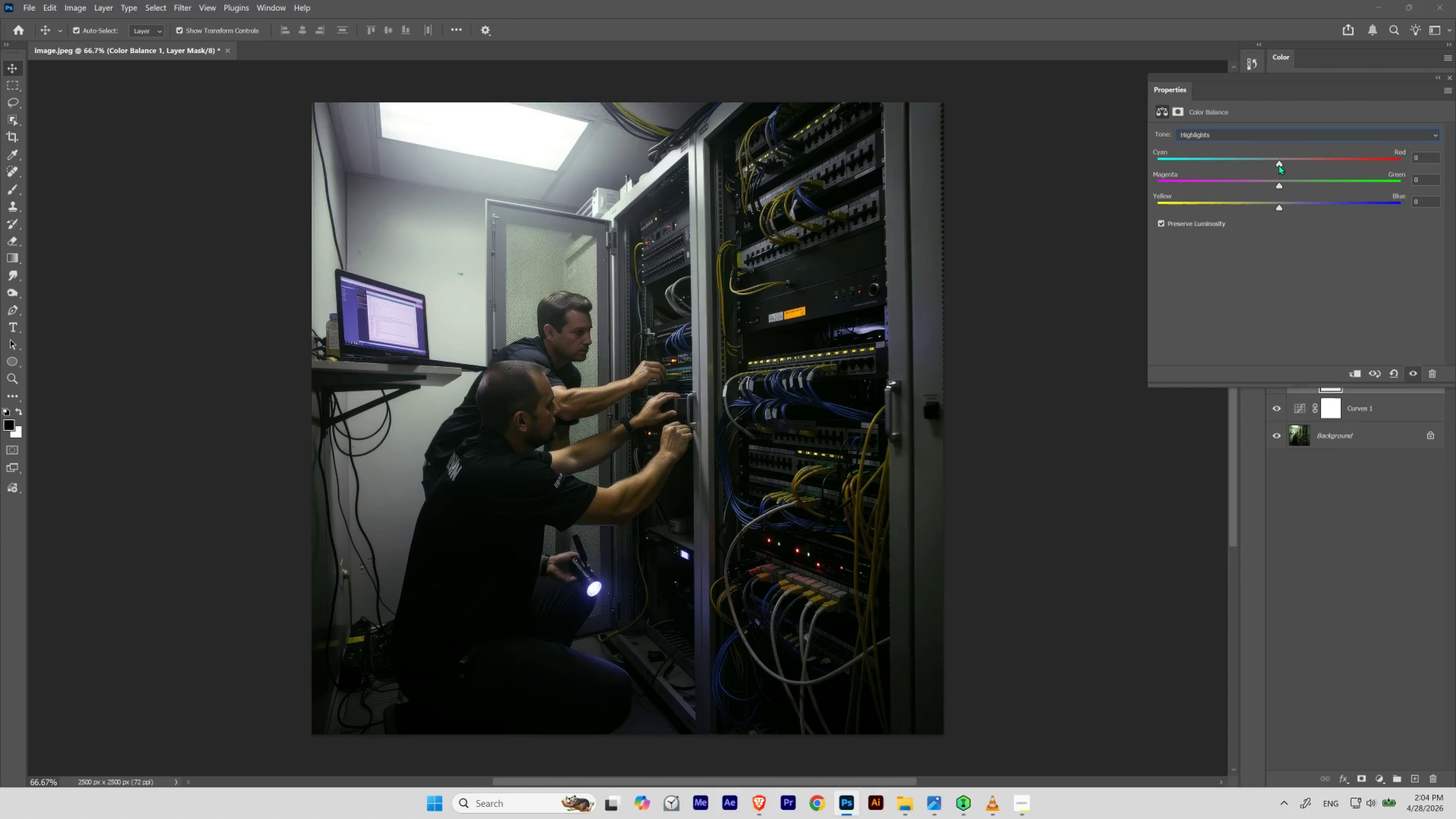 
left_click_drag(start_coordinate=[1278, 163], to_coordinate=[1275, 161])
 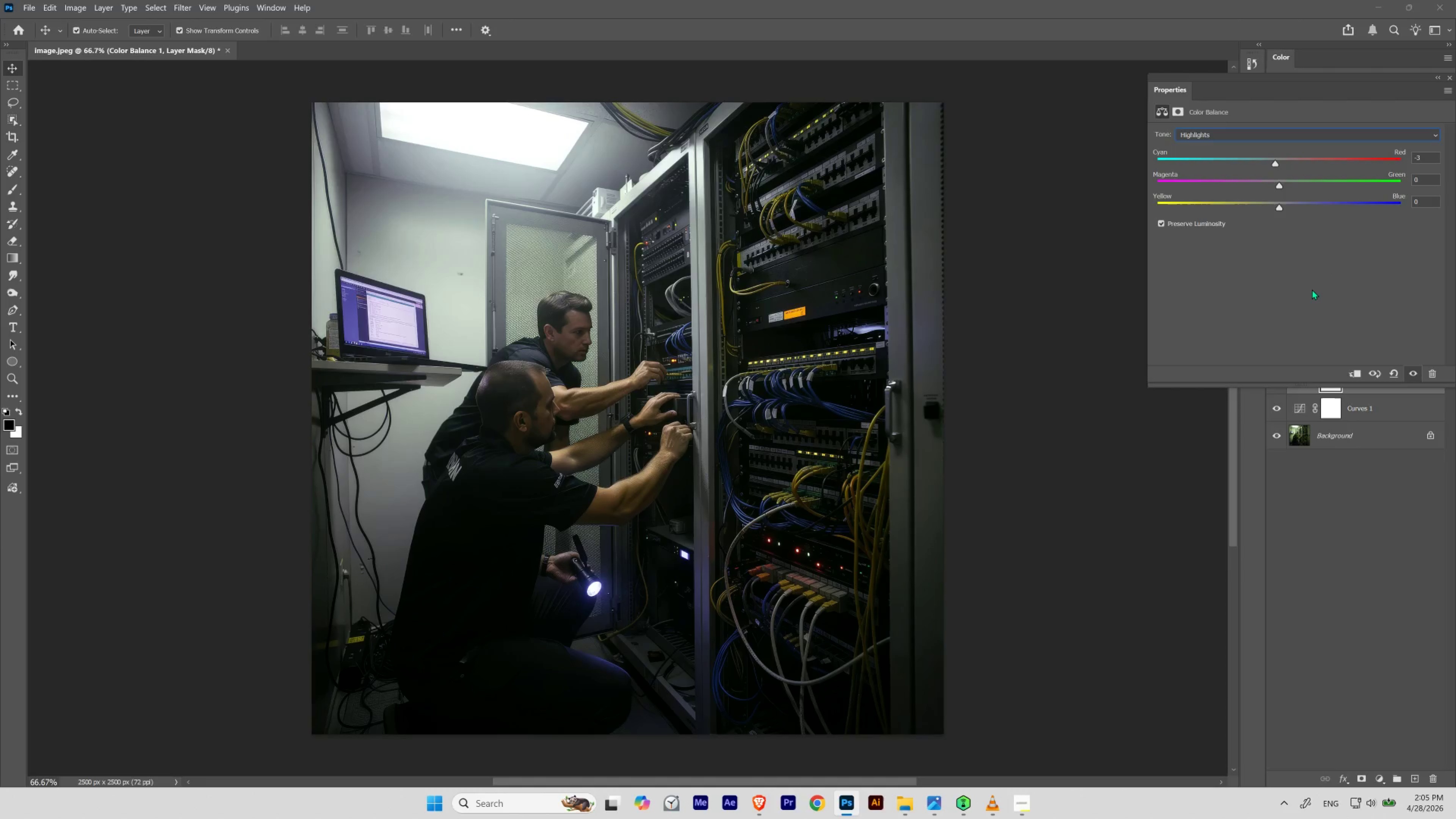 
key(Control+Z)
 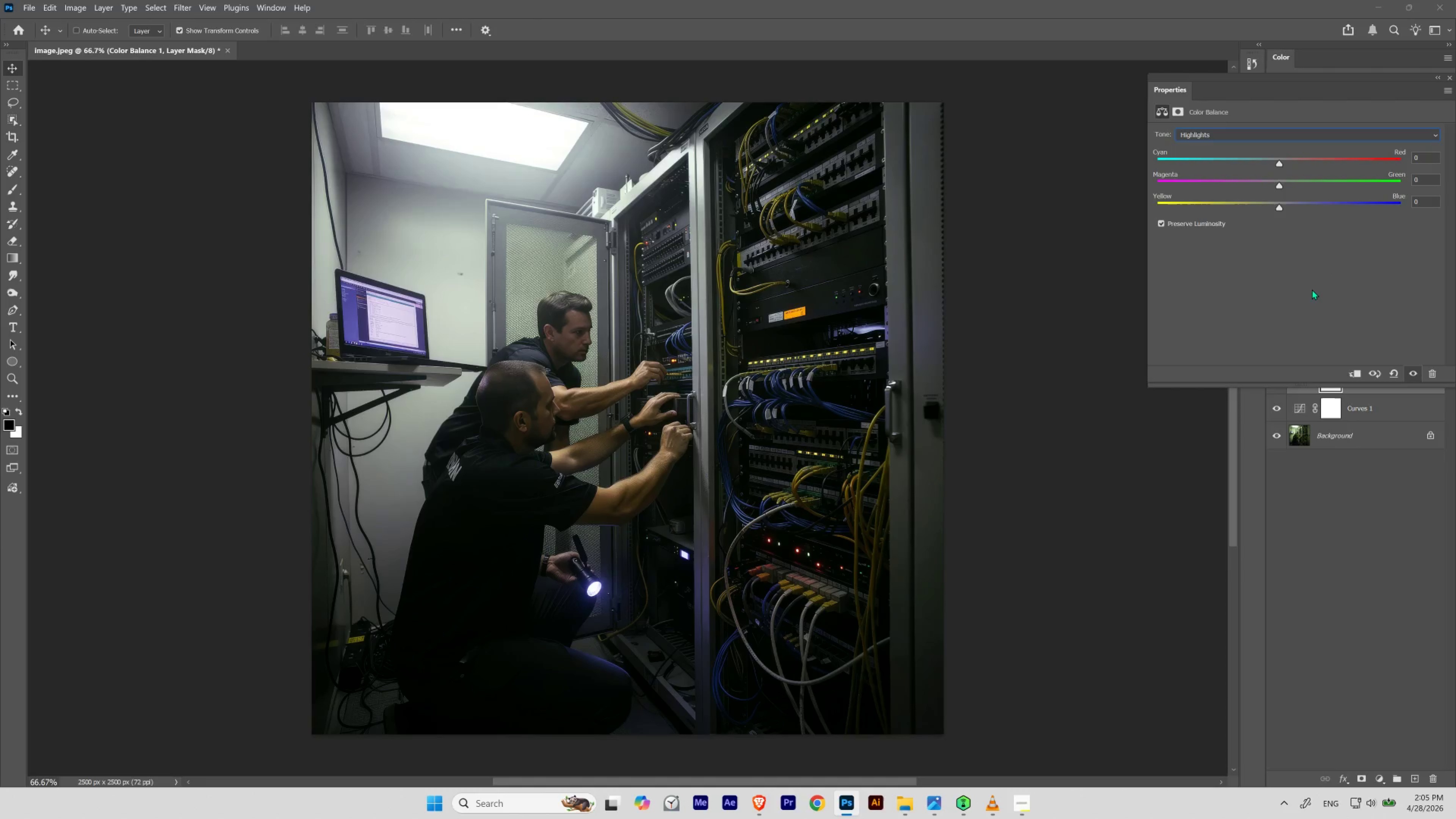 
key(Control+Shift+Z)
 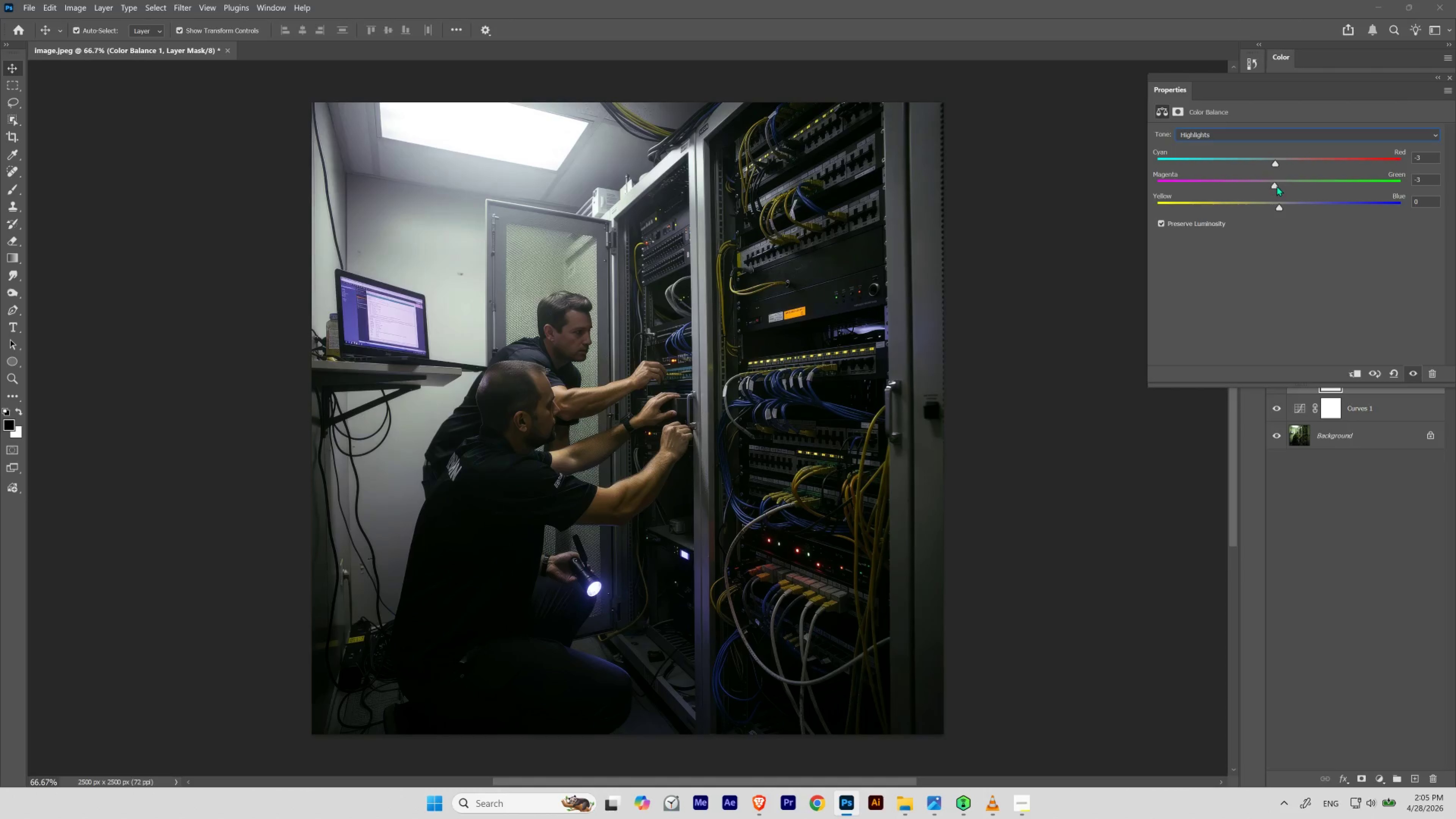 
wait(9.53)
 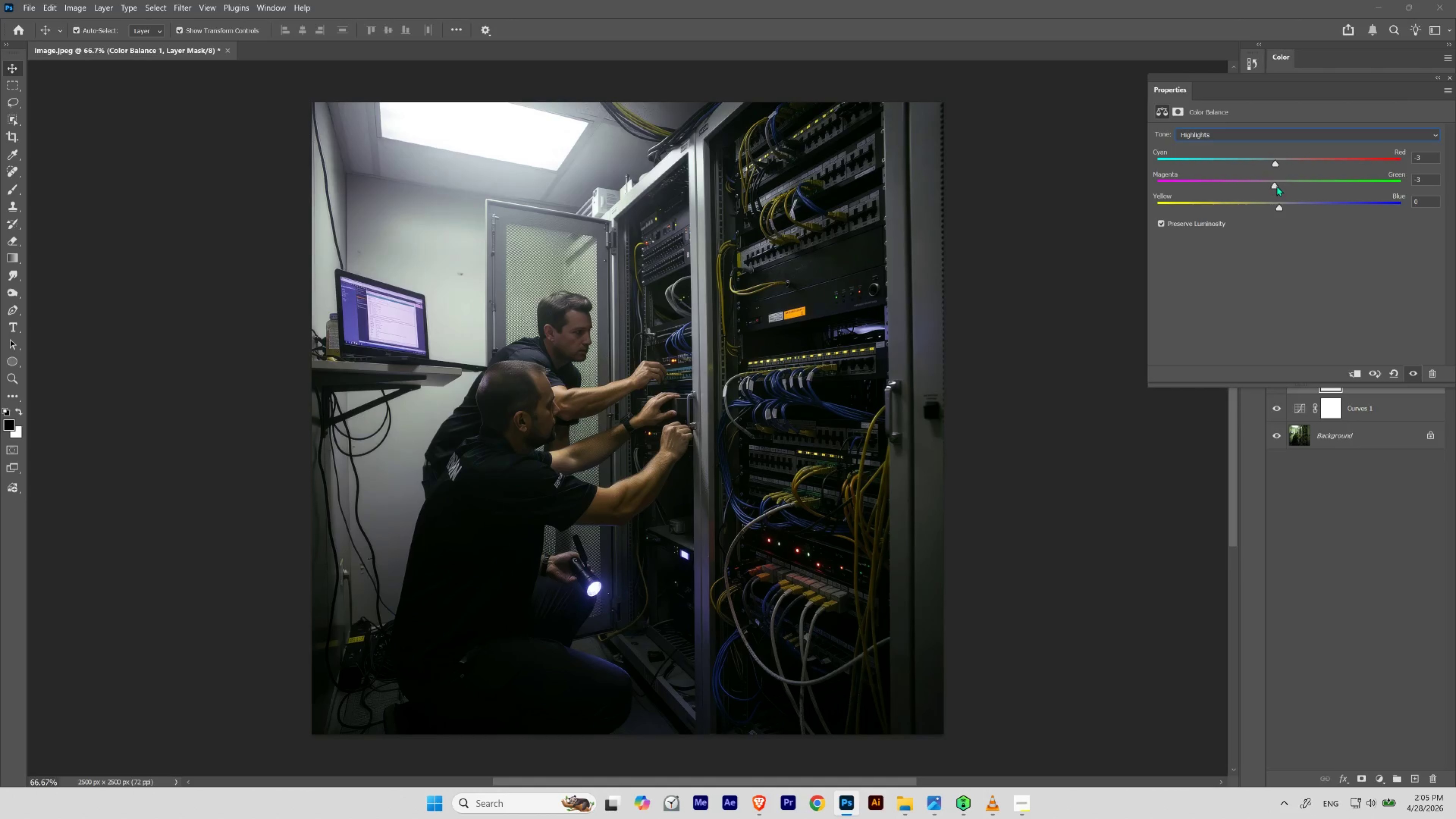 
left_click_drag(start_coordinate=[1279, 208], to_coordinate=[1282, 210])
 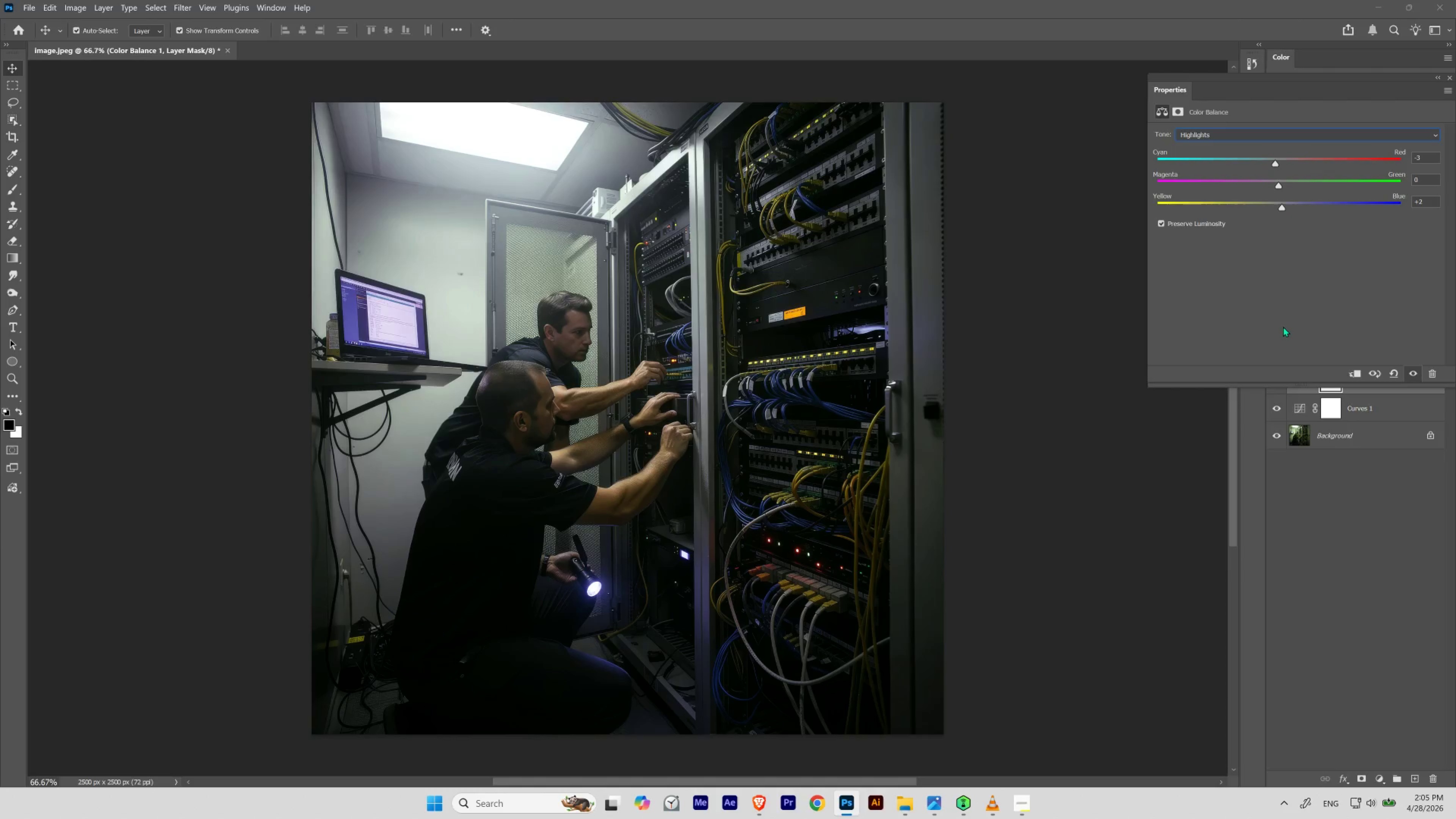 
key(Control+Z)
 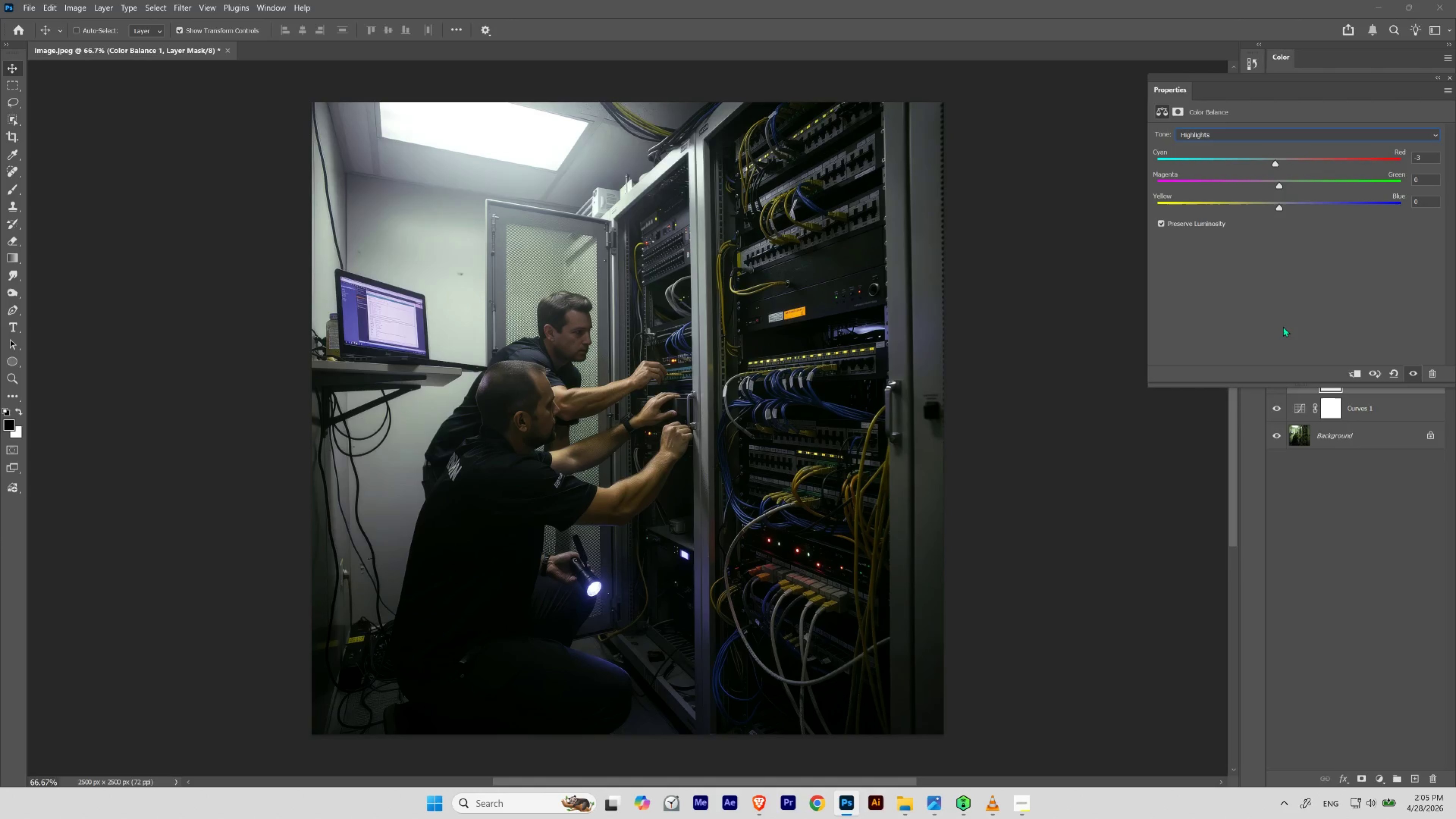 
key(Control+Shift+Z)
 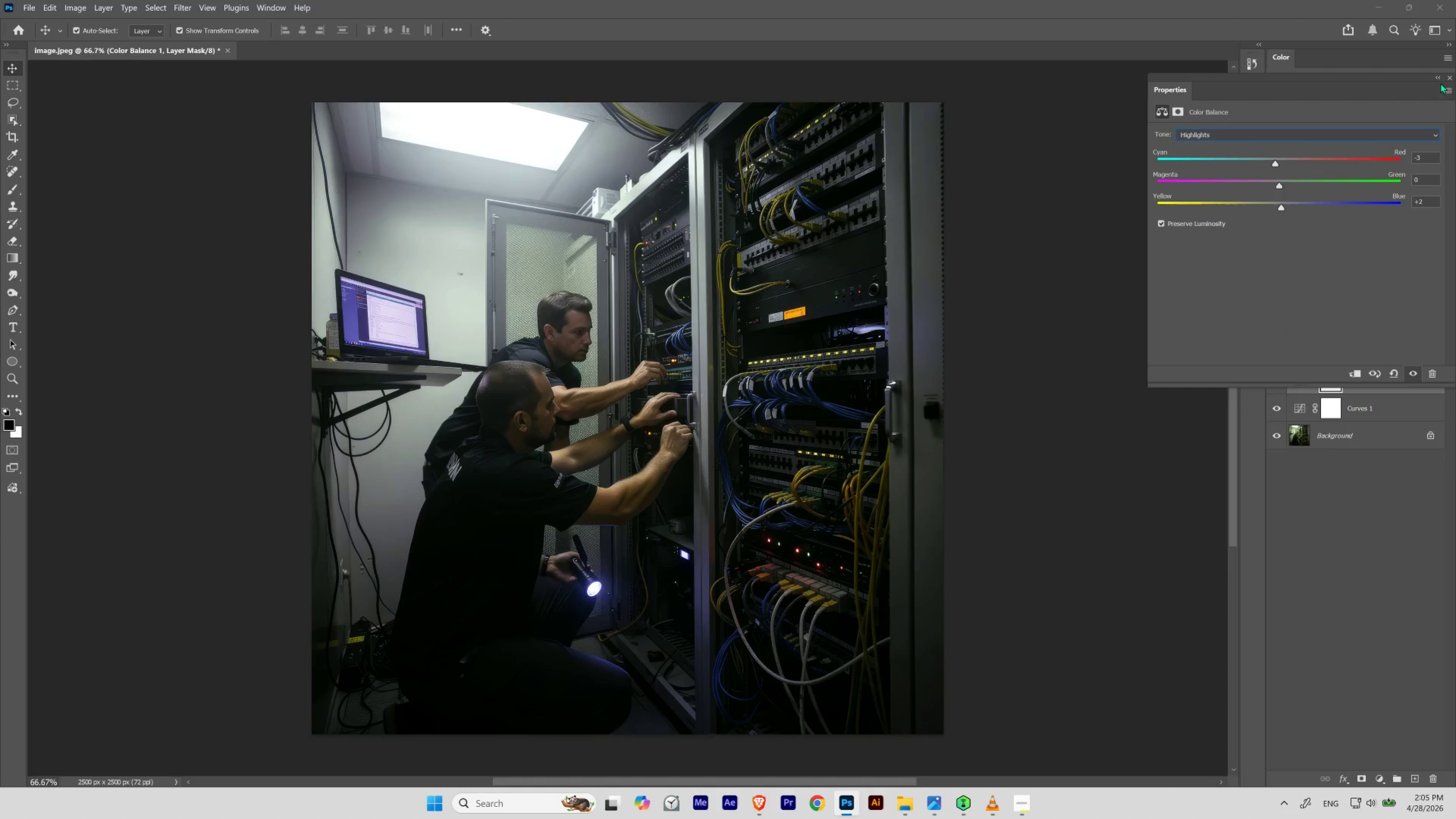 
left_click([1452, 79])
 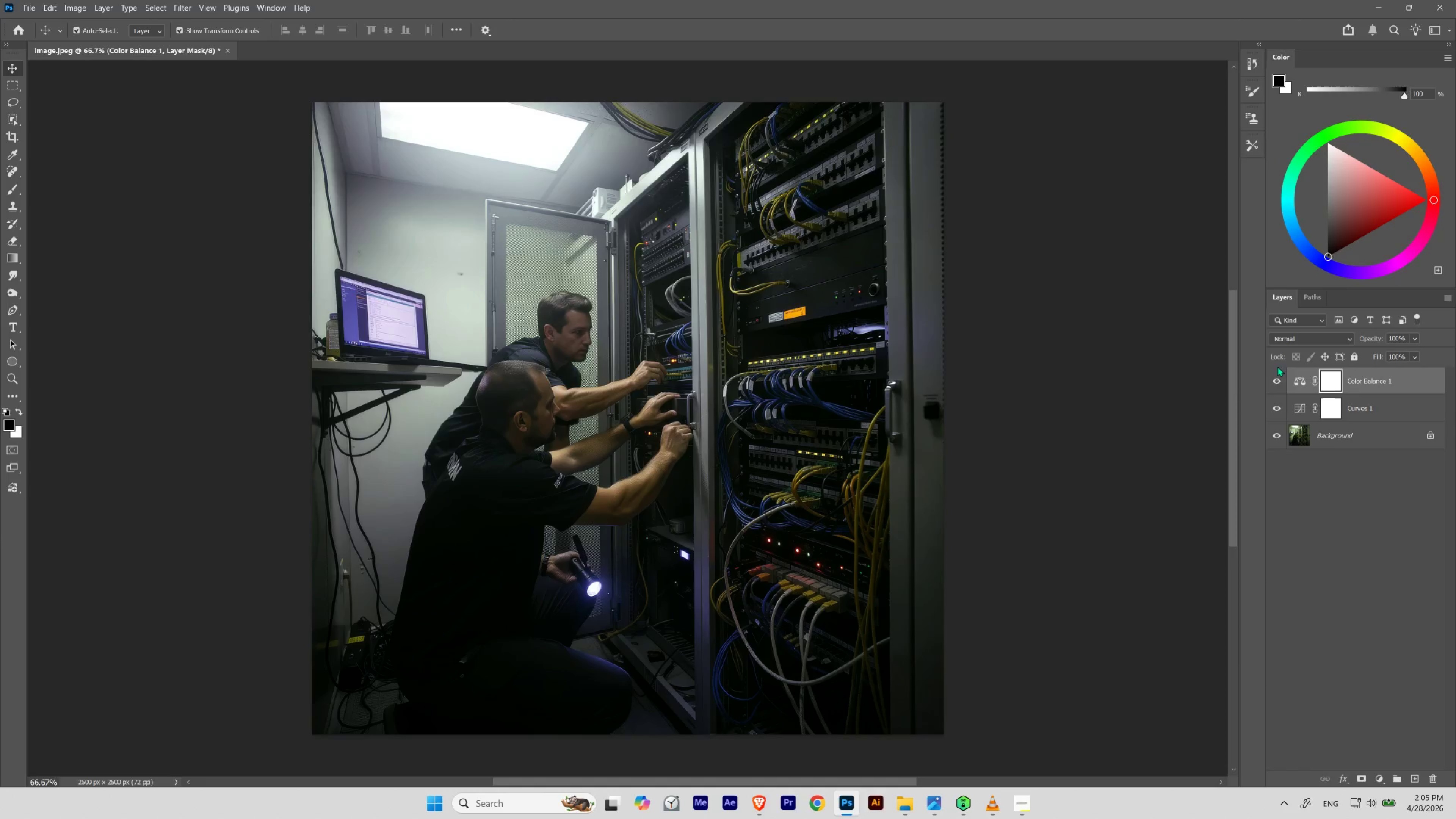 
left_click([1278, 377])
 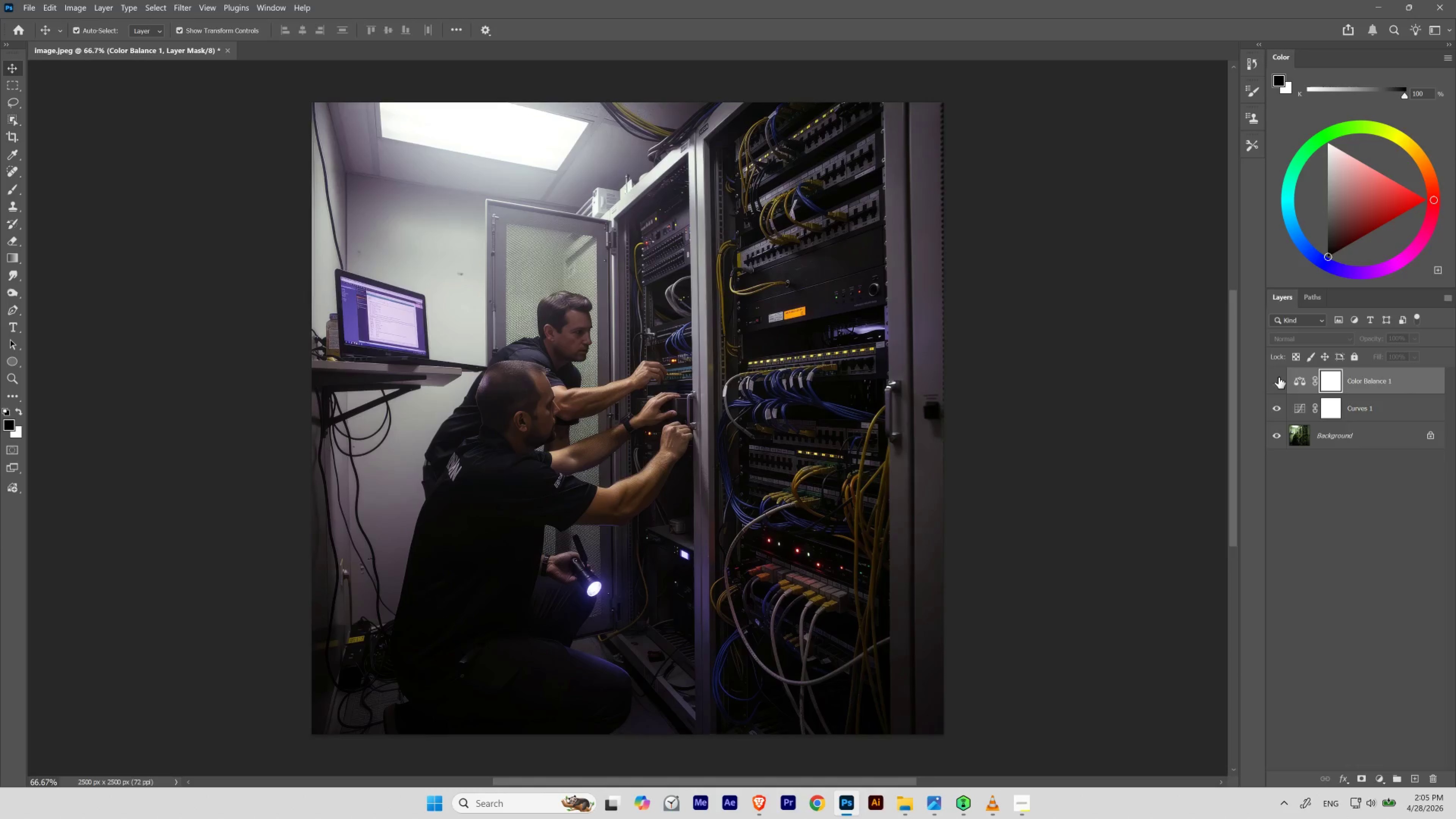 
left_click([1278, 377])
 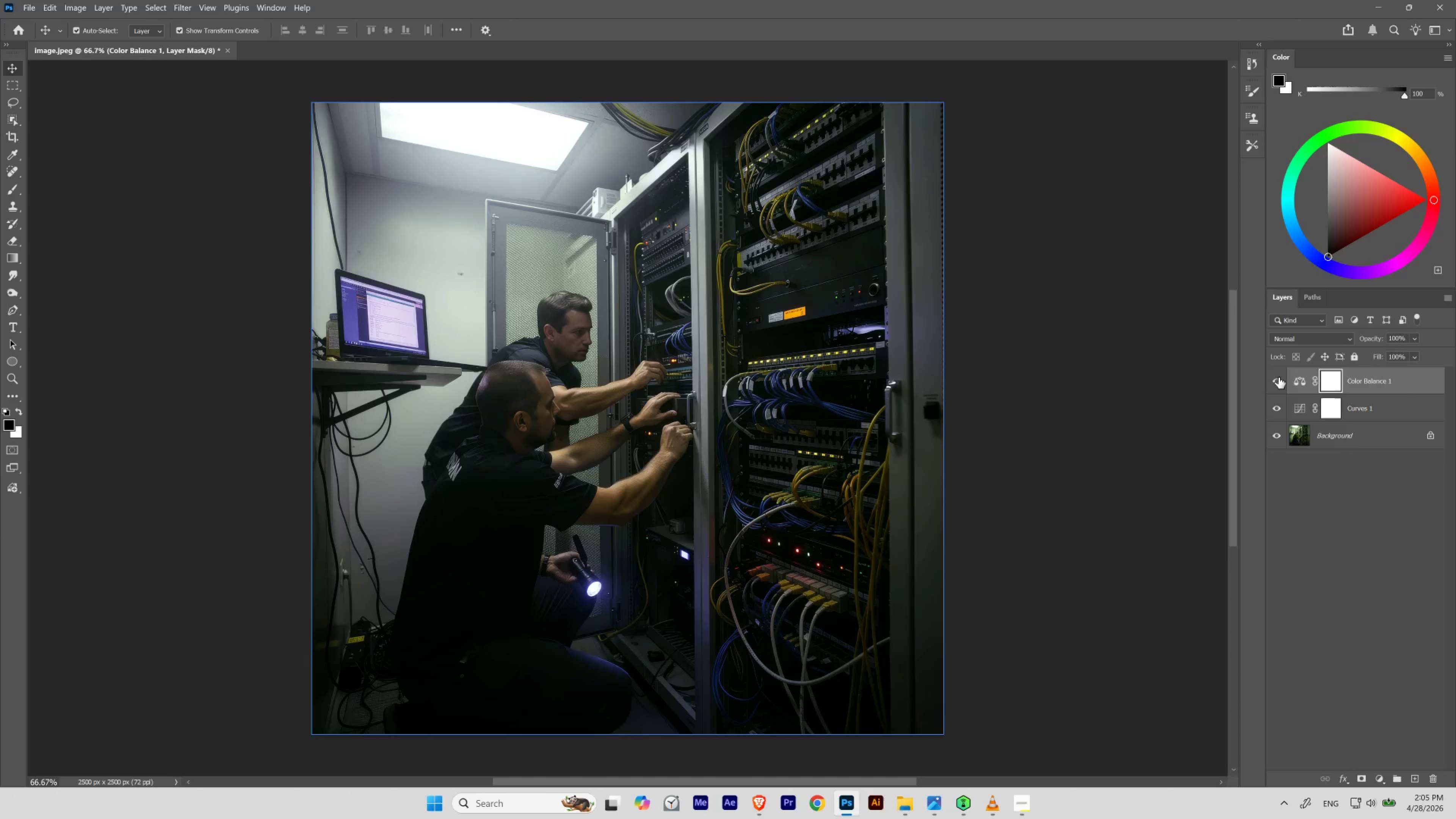 
key(Control+H)
 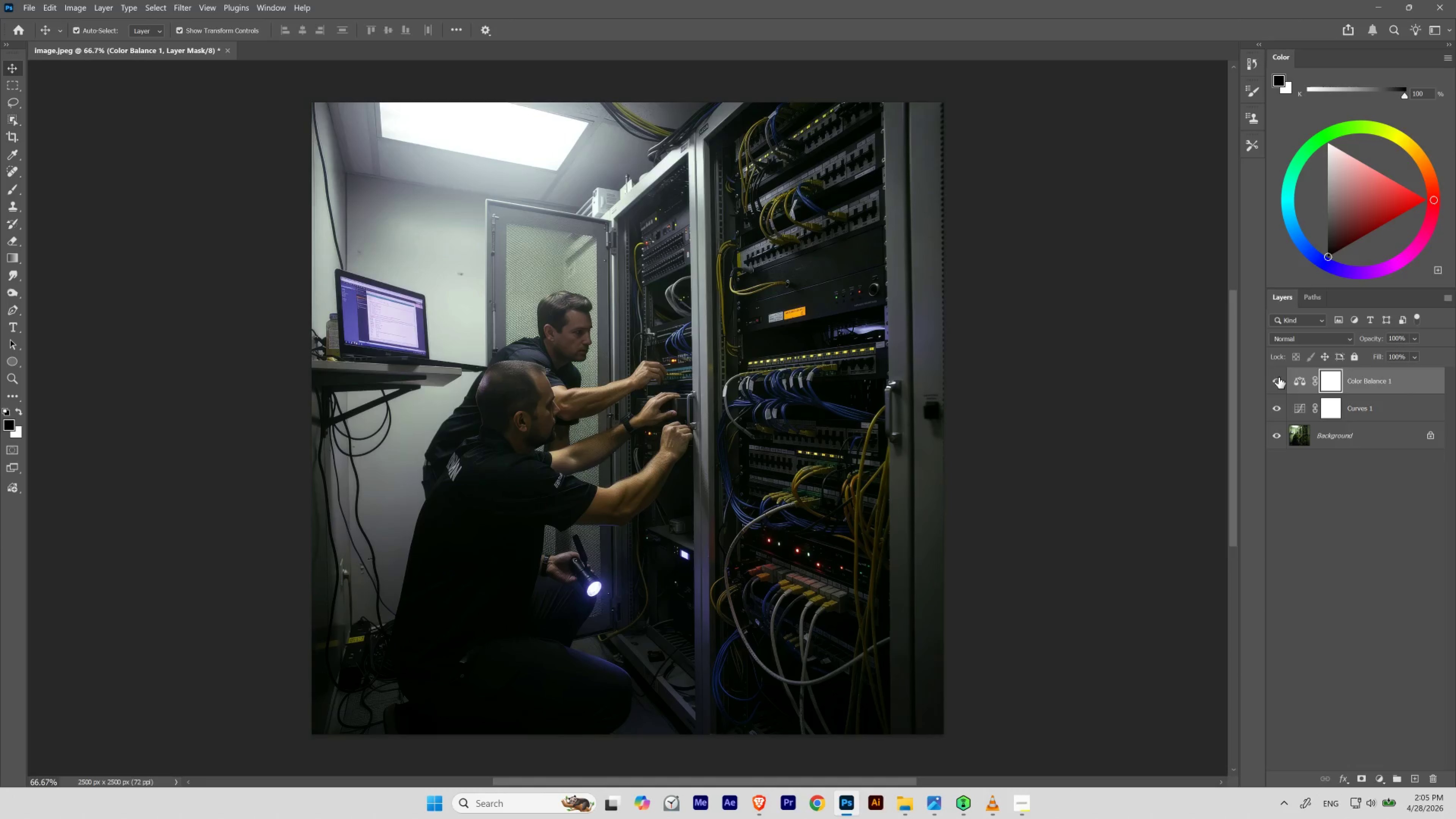 
left_click([1278, 377])
 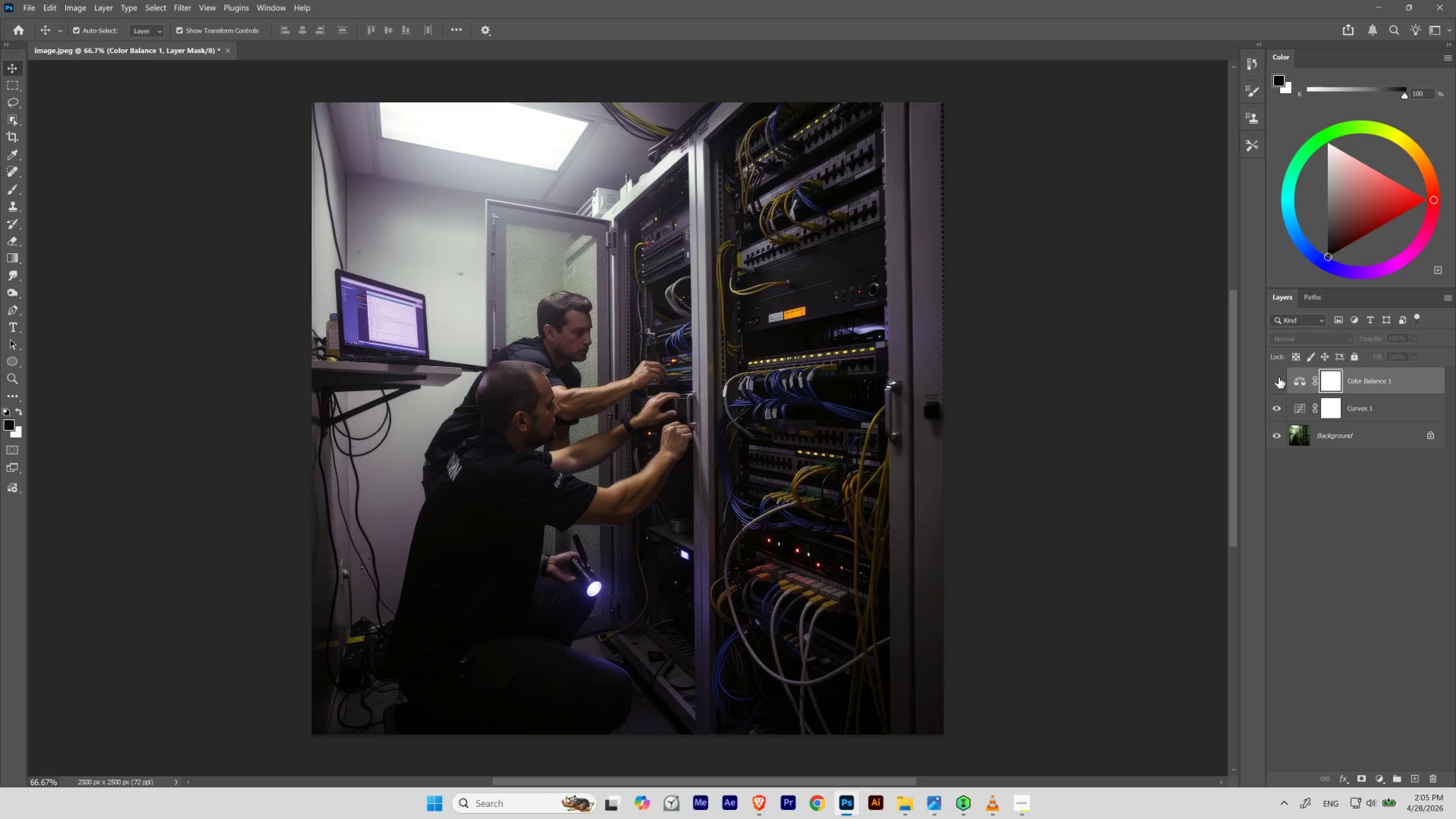 
left_click([1278, 377])
 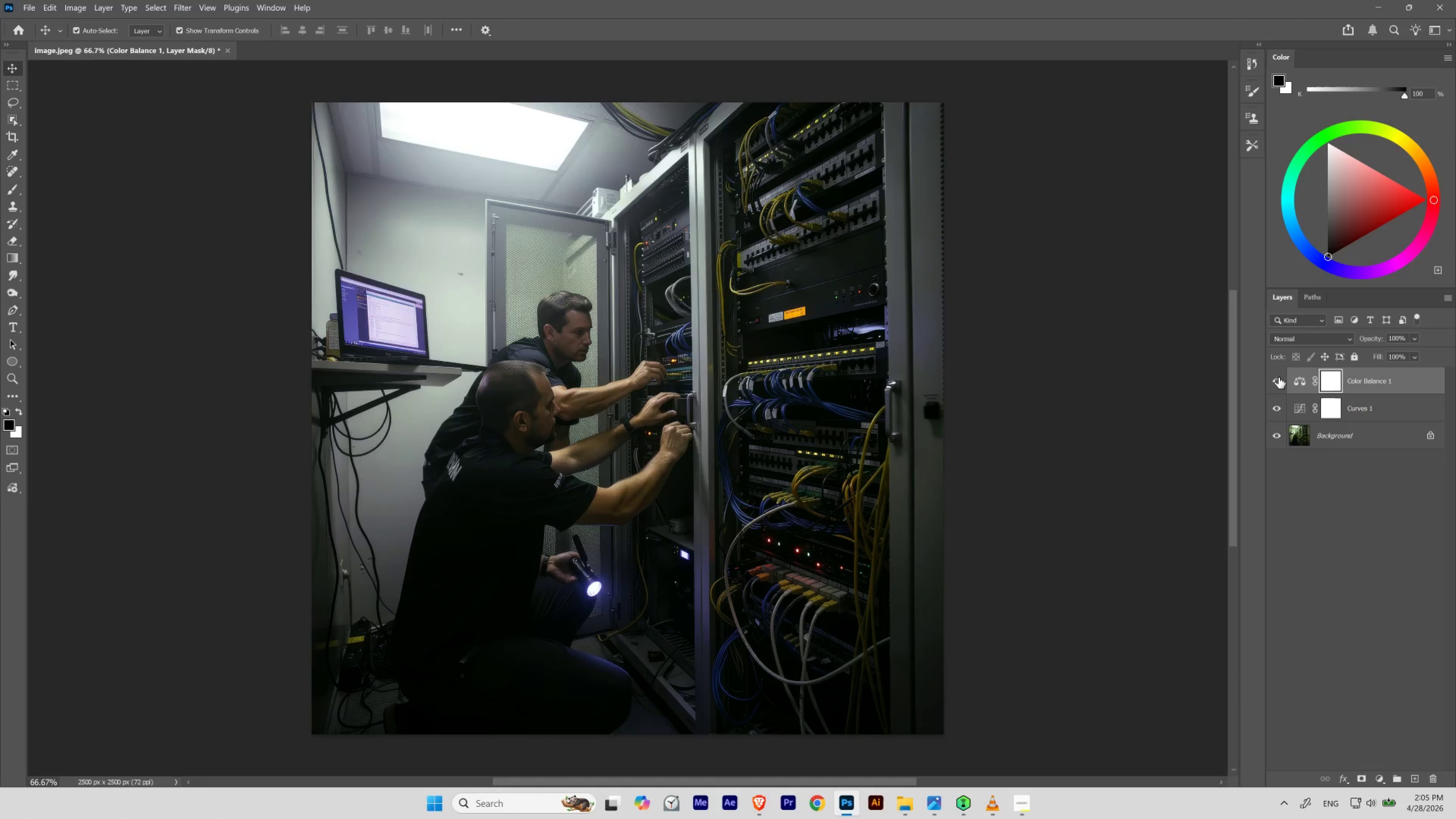 
left_click([1278, 377])
 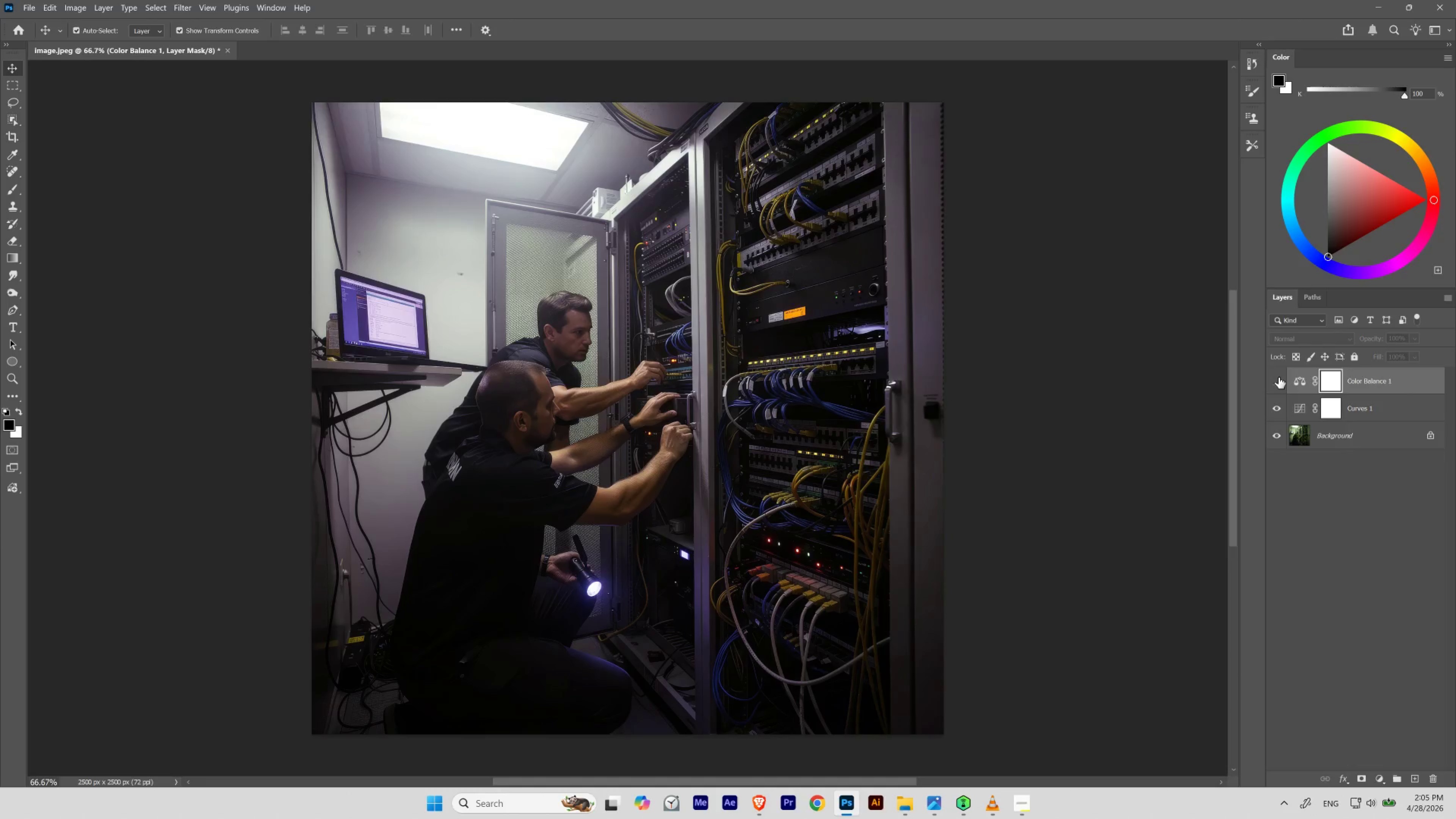 
left_click([1278, 377])
 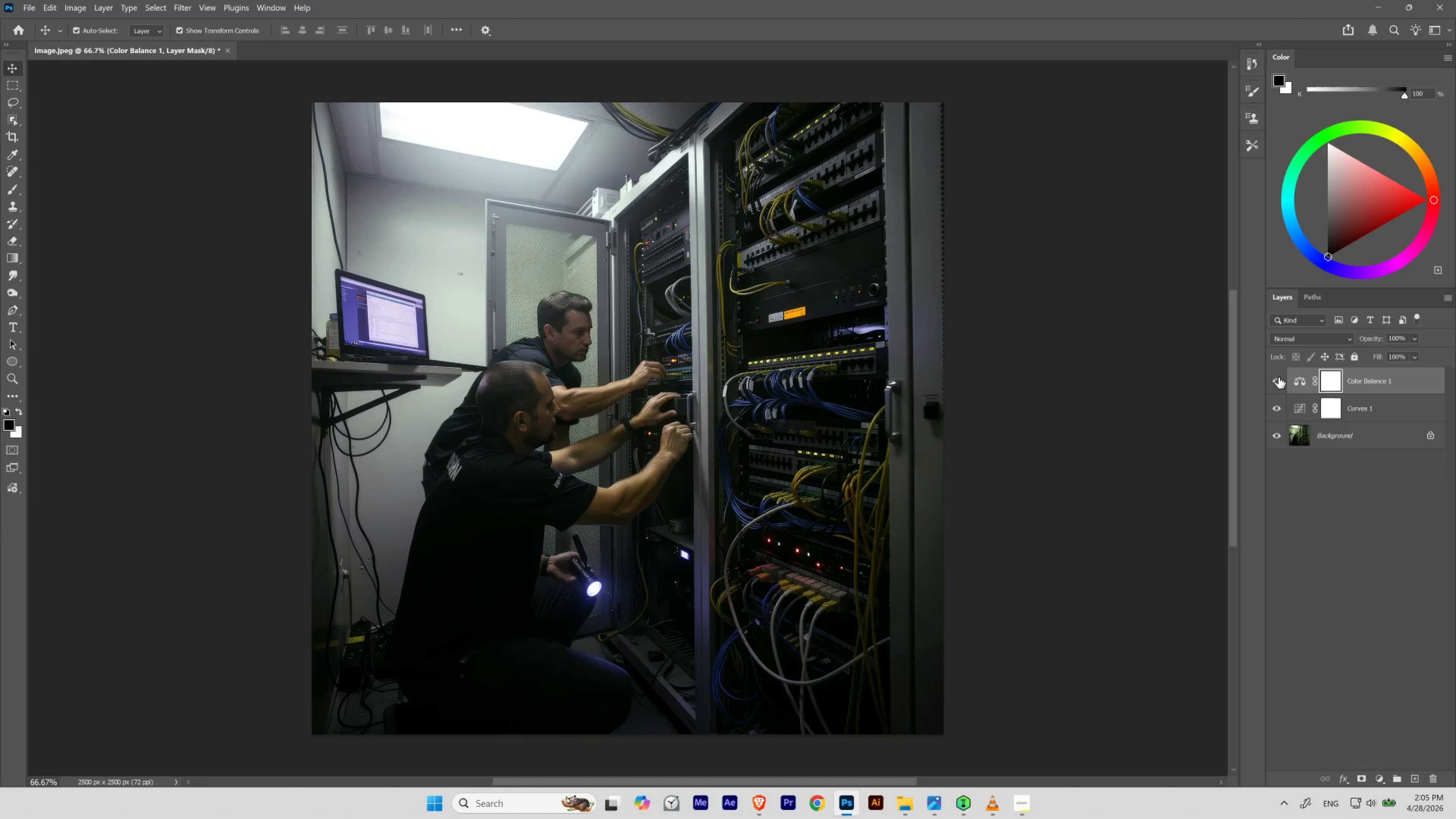 
left_click([1278, 377])
 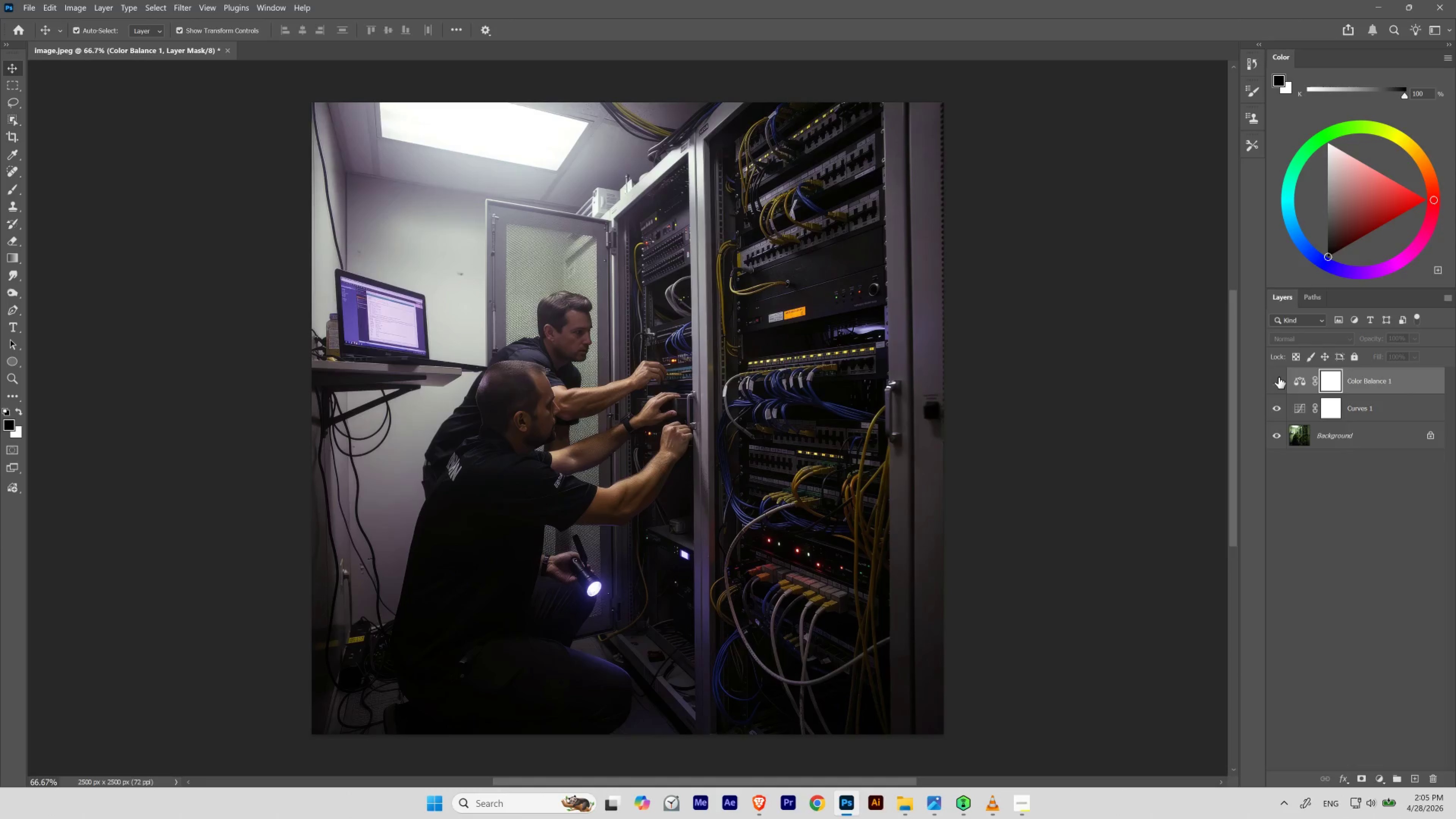 
left_click([1278, 377])
 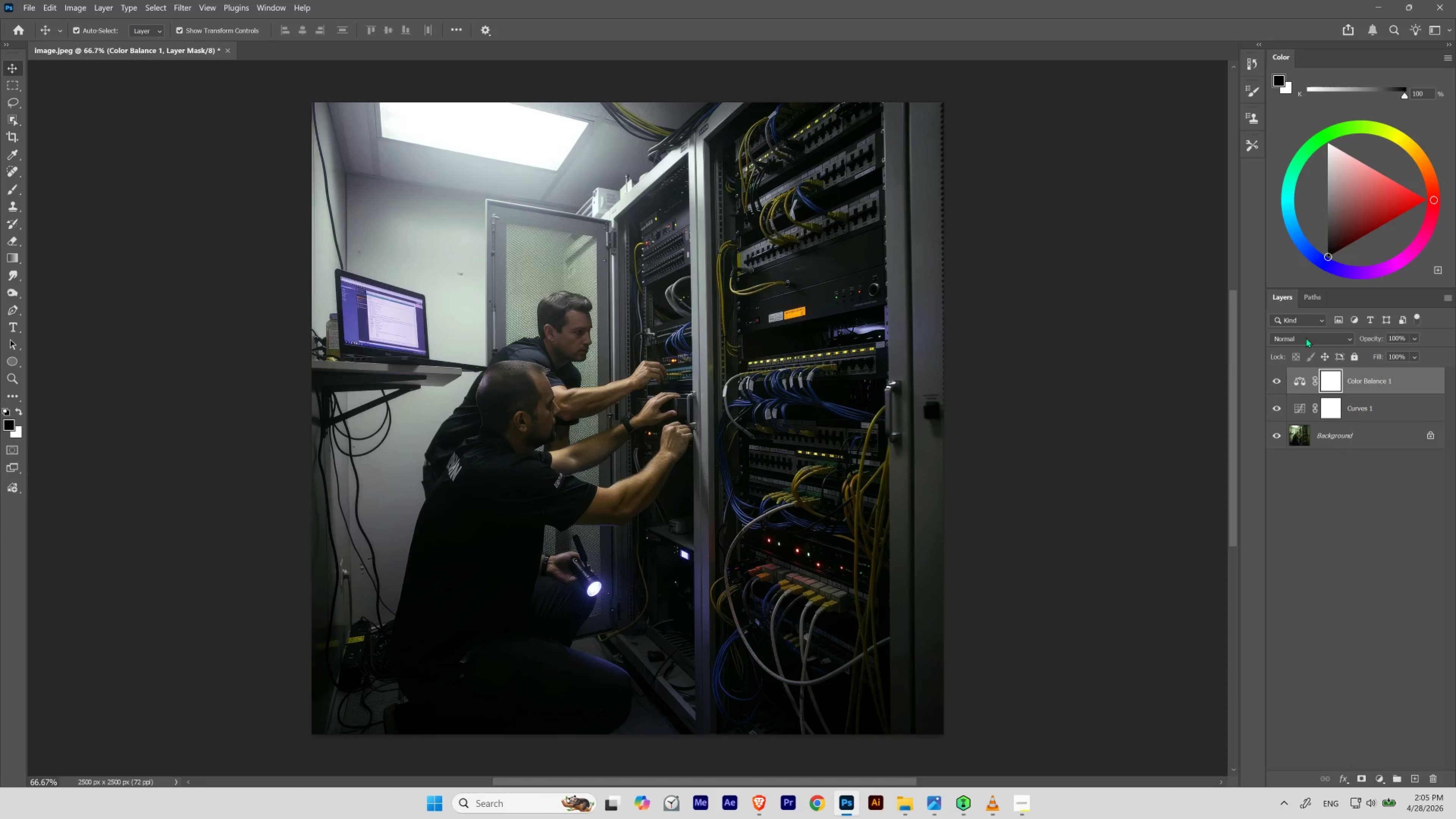 
left_click([1395, 561])
 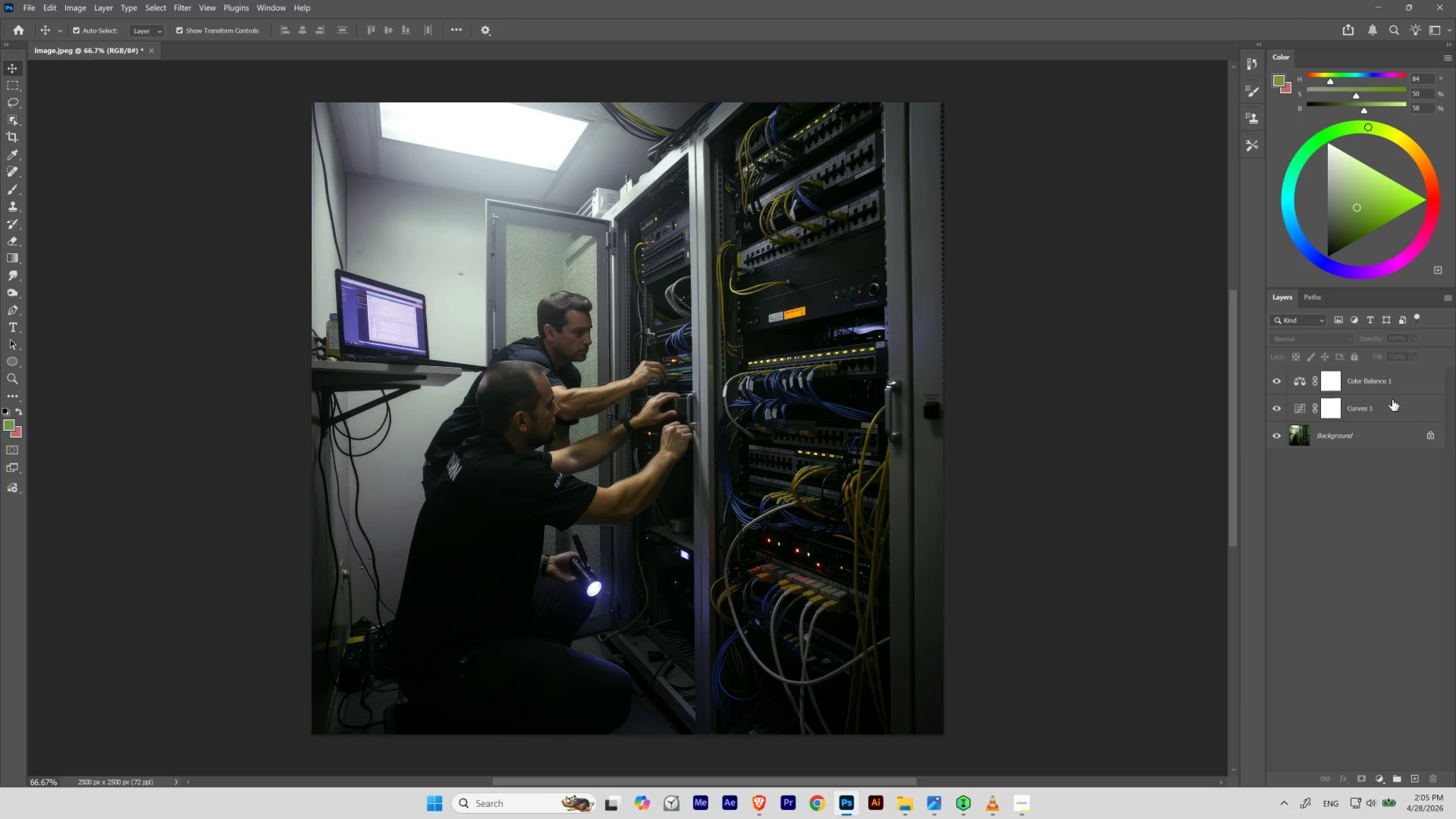 
left_click([1371, 409])
 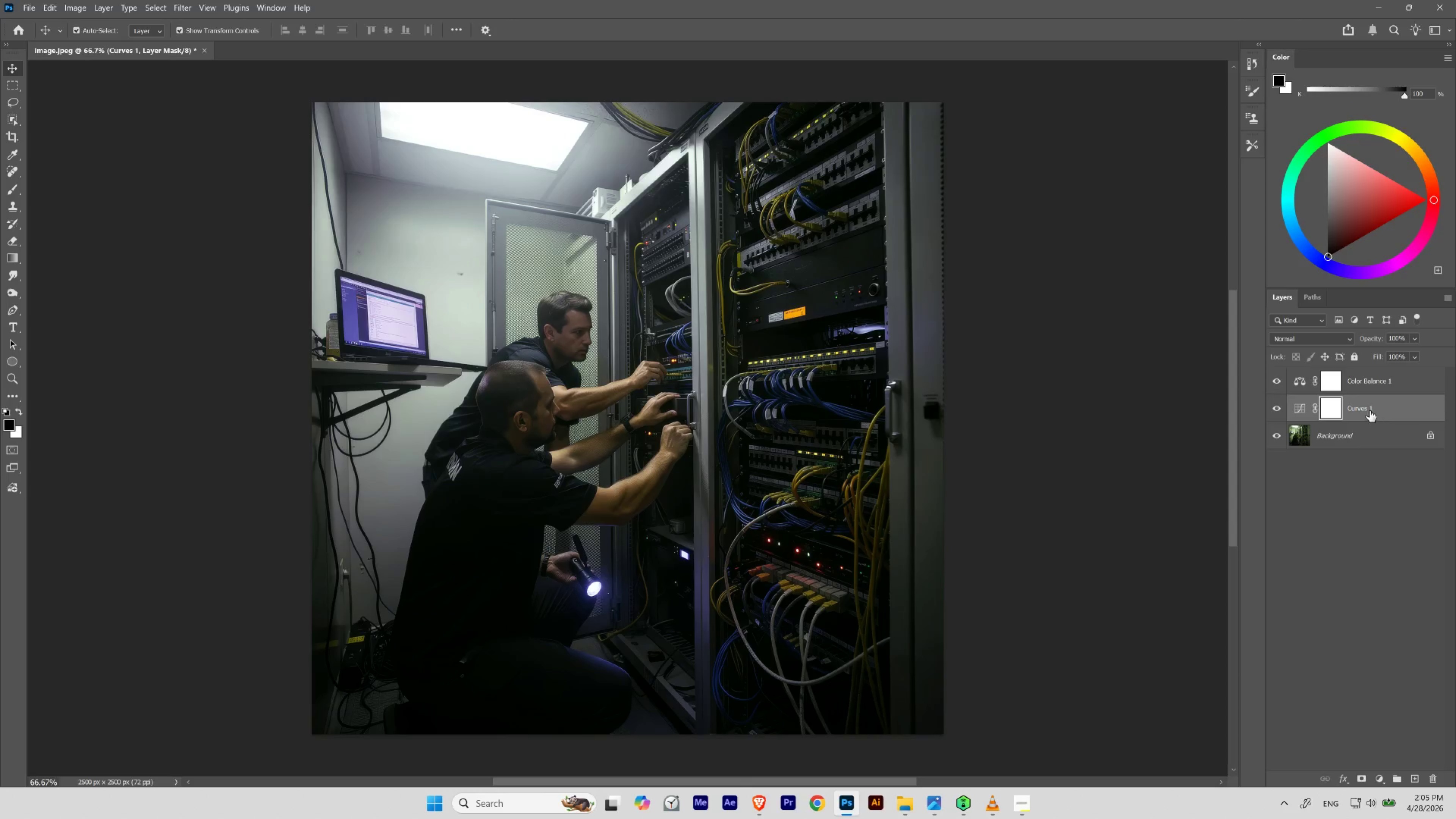 
double_click([1366, 409])
 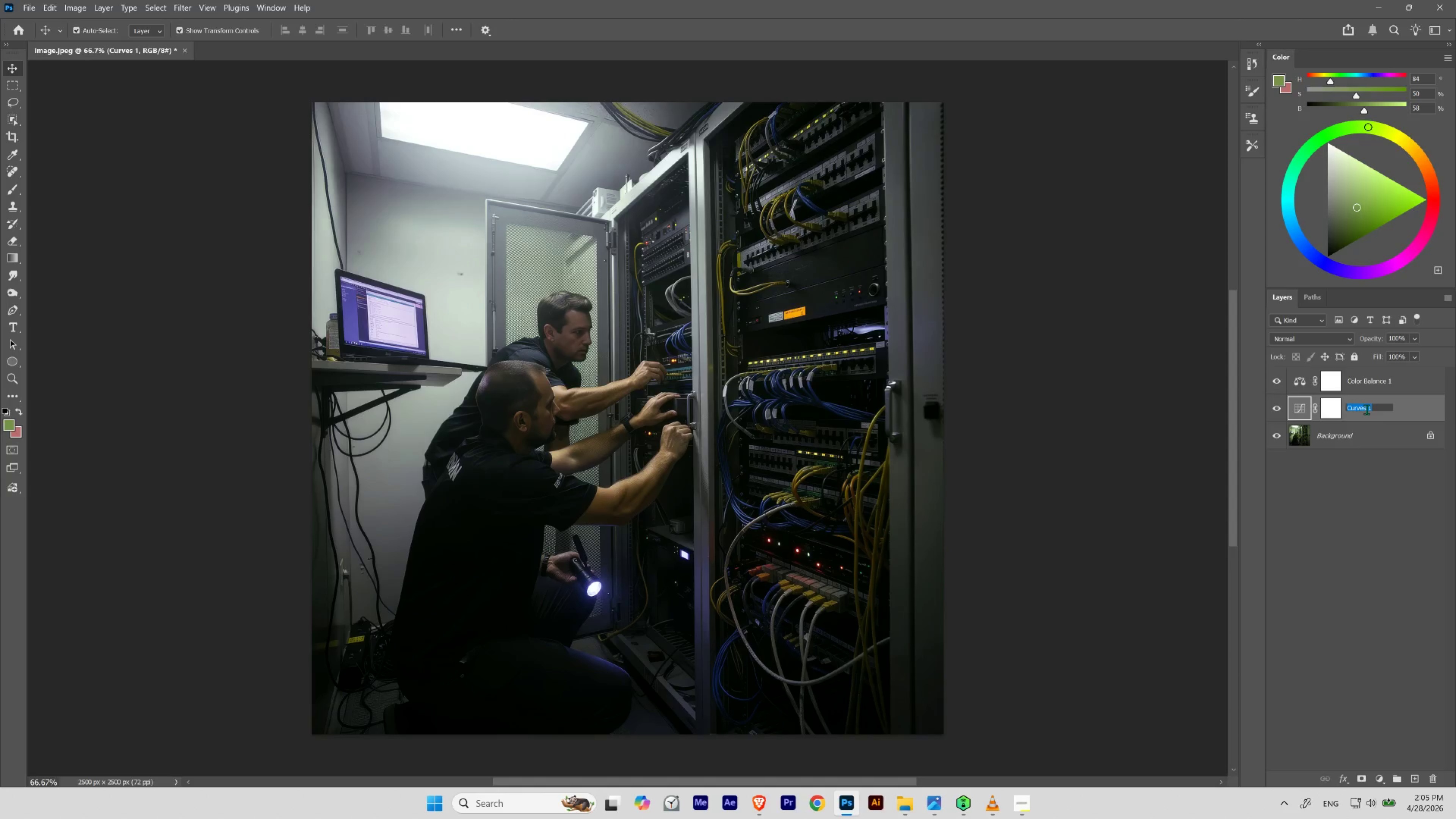 
type(light color)
 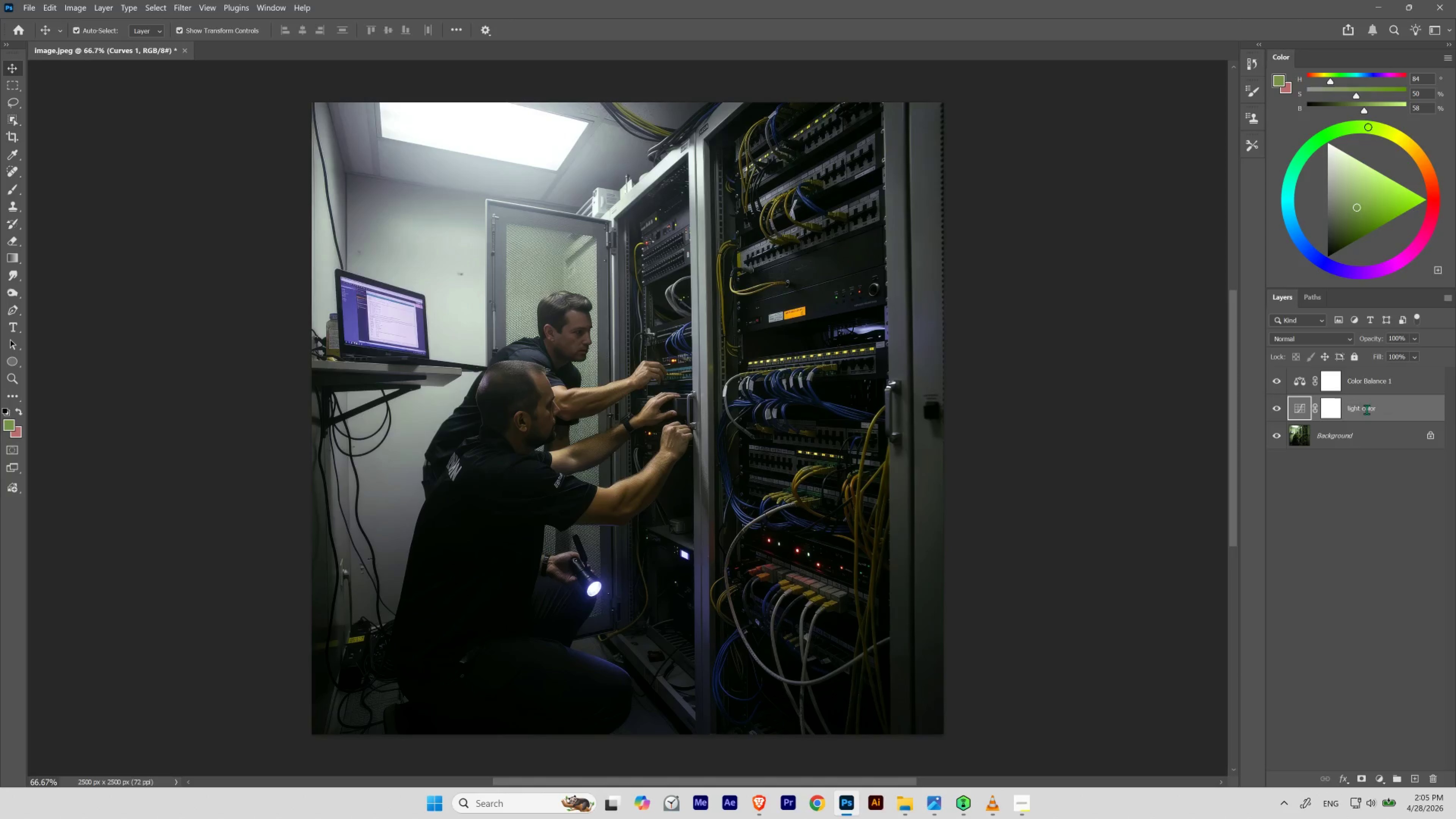 
key(Enter)
 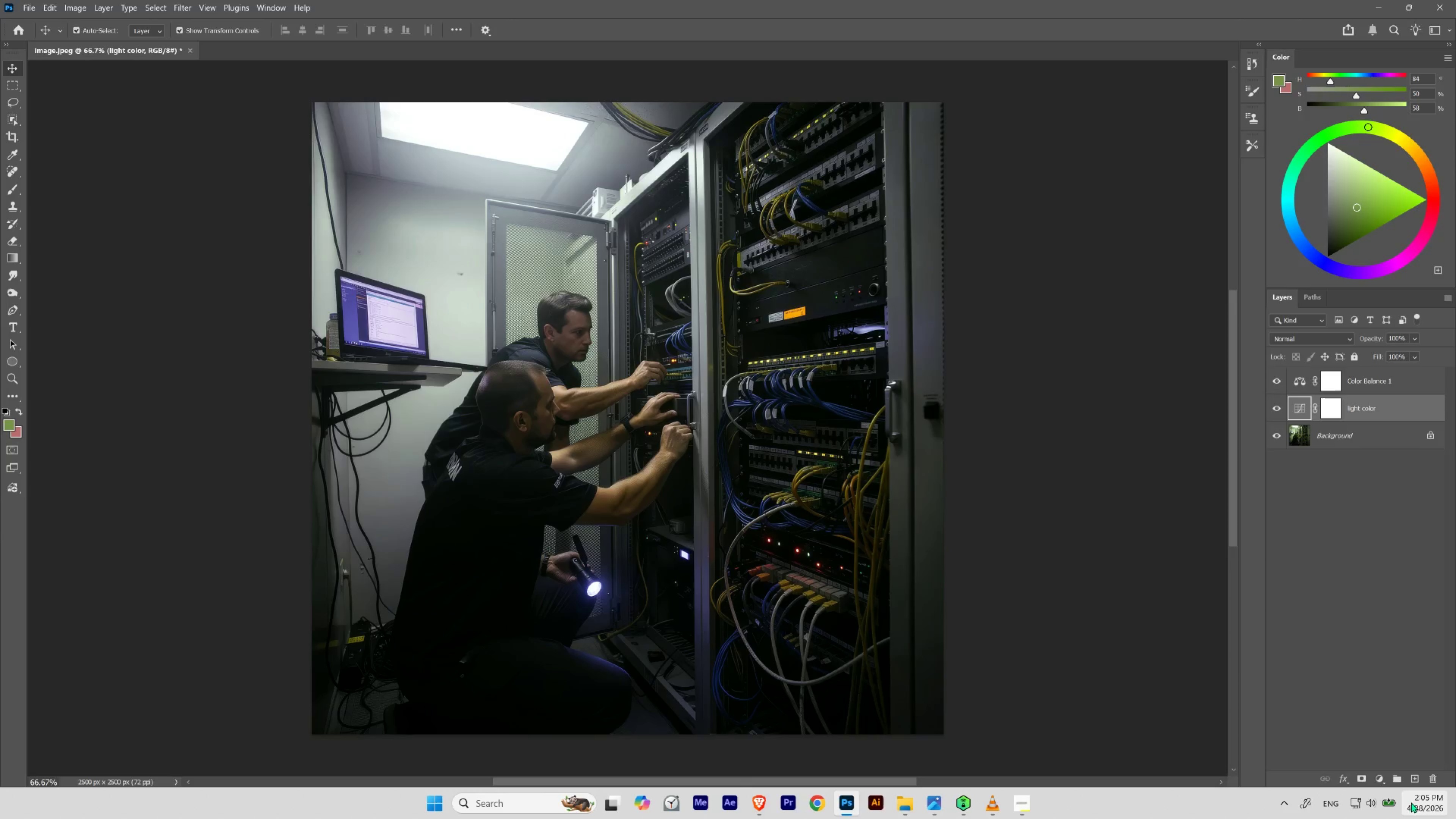 
left_click([1380, 777])
 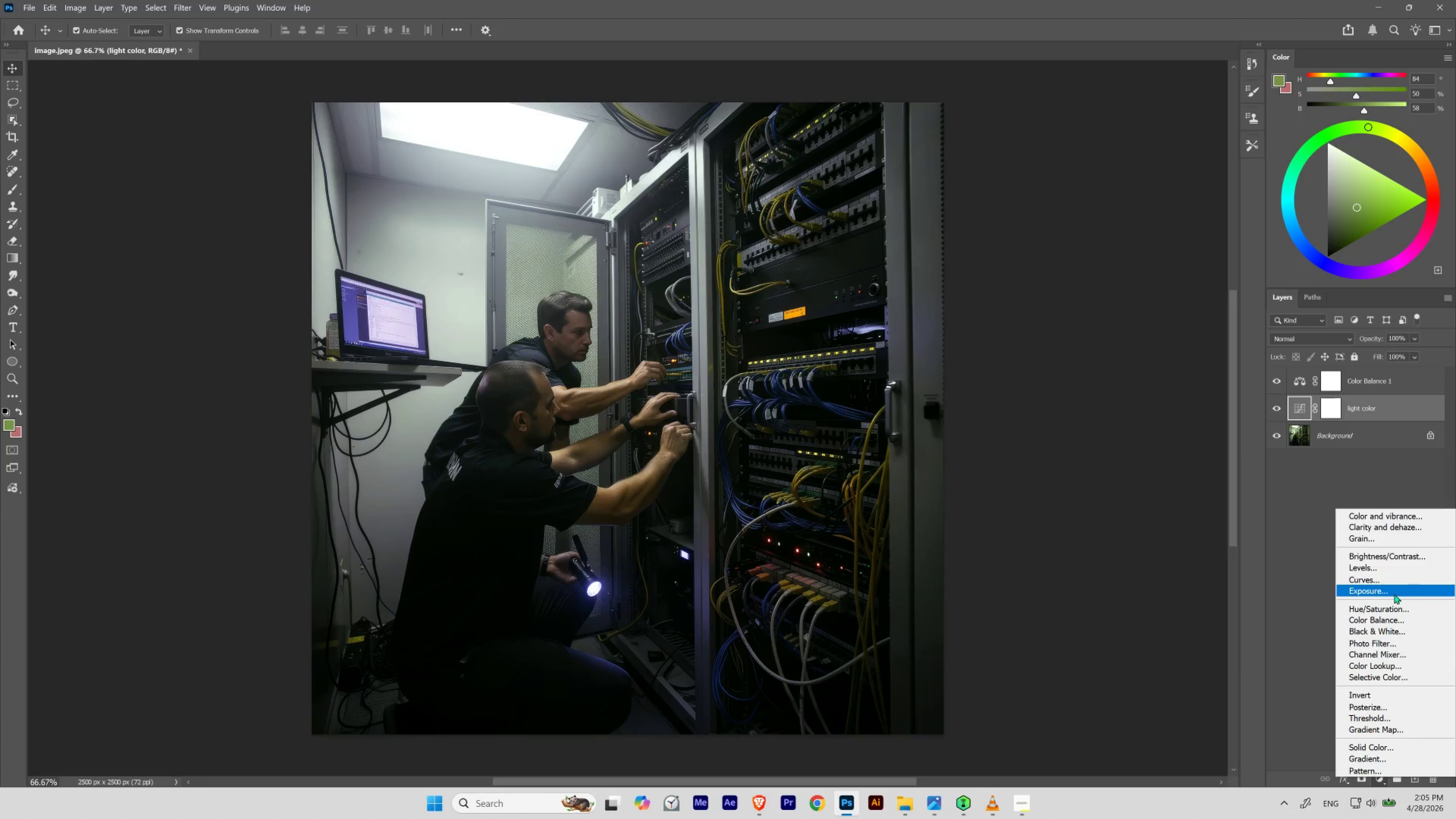 
left_click([1371, 579])
 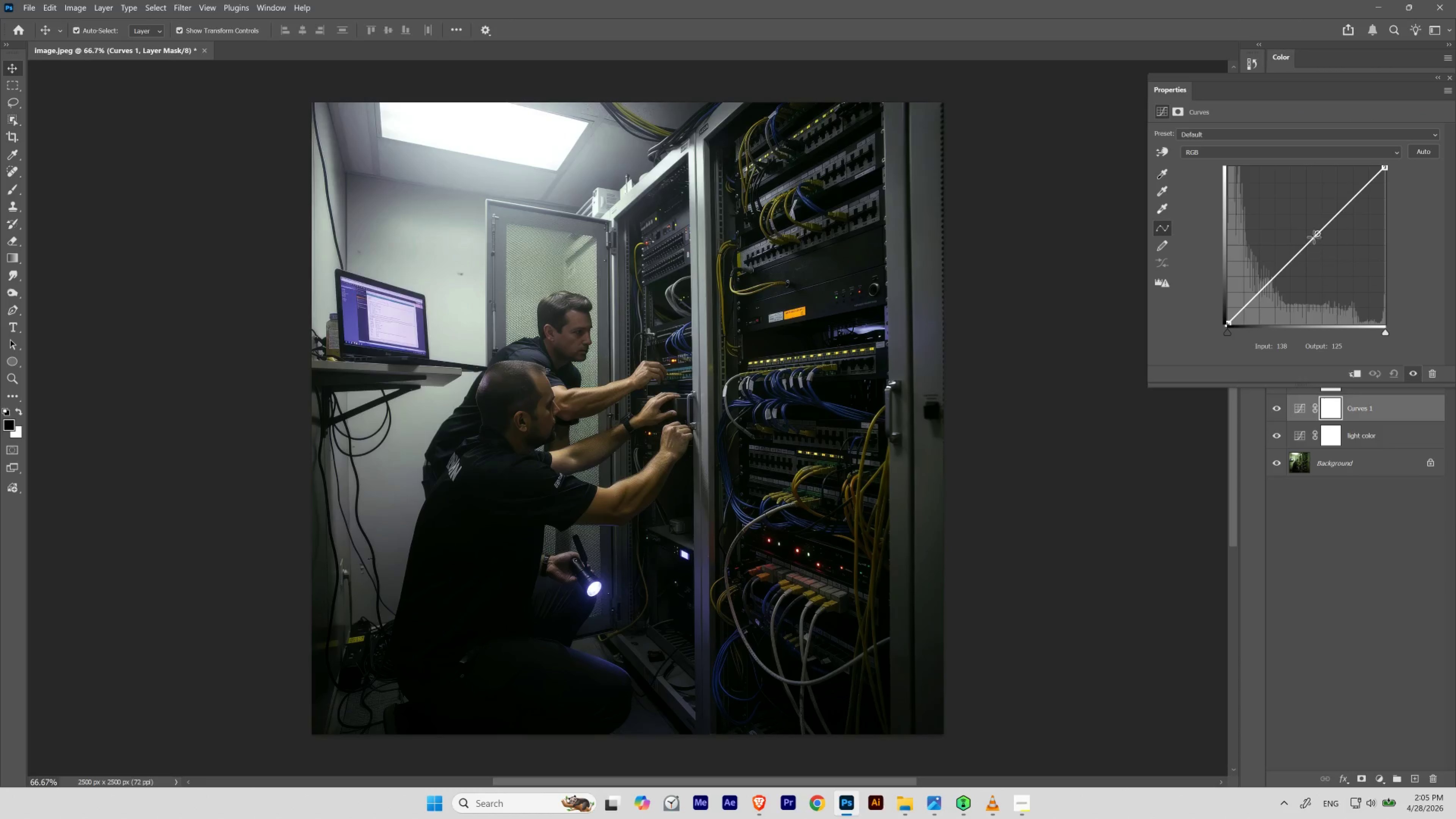 
left_click_drag(start_coordinate=[1315, 234], to_coordinate=[1316, 231])
 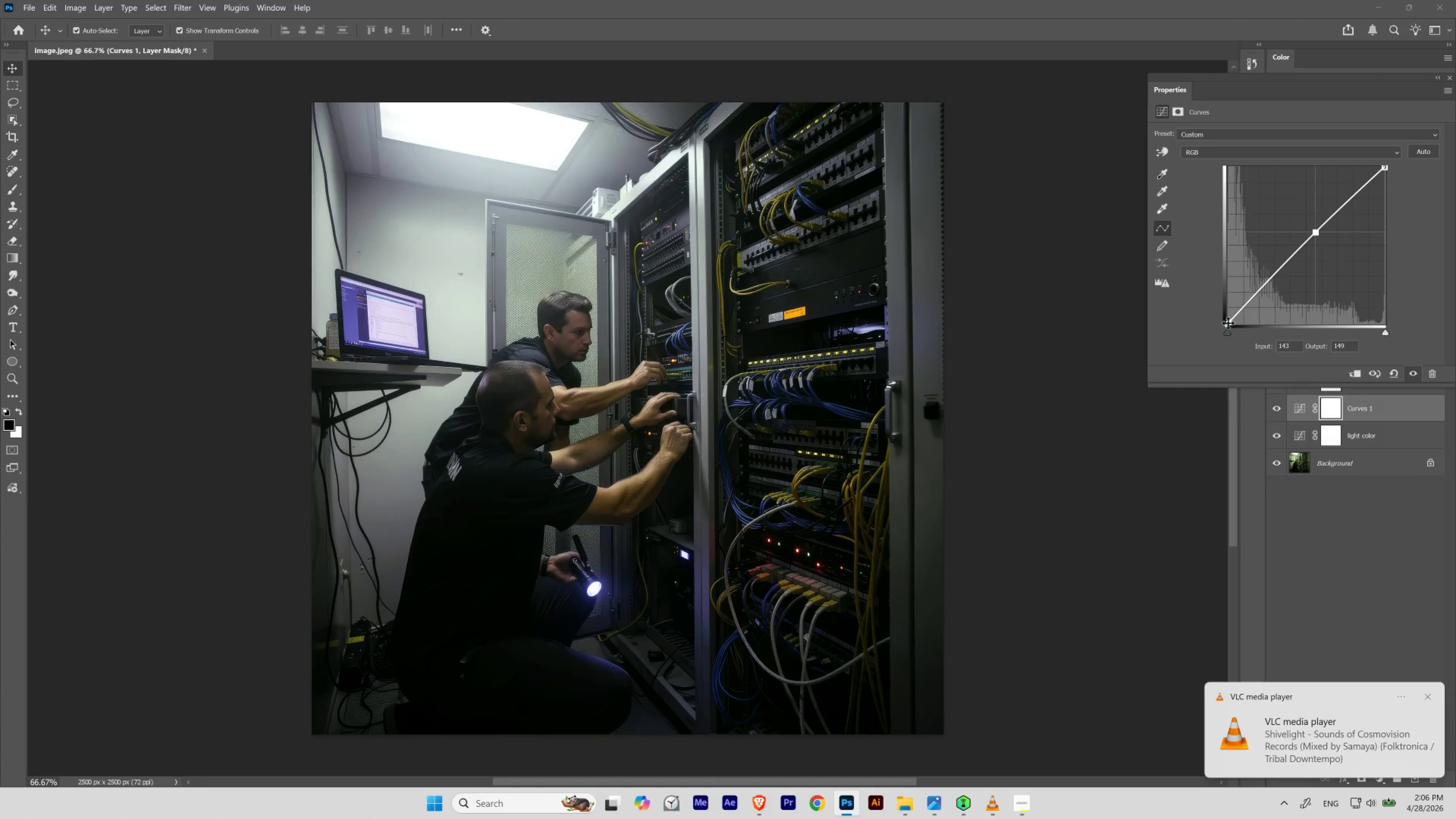 
left_click_drag(start_coordinate=[1228, 322], to_coordinate=[1221, 316])
 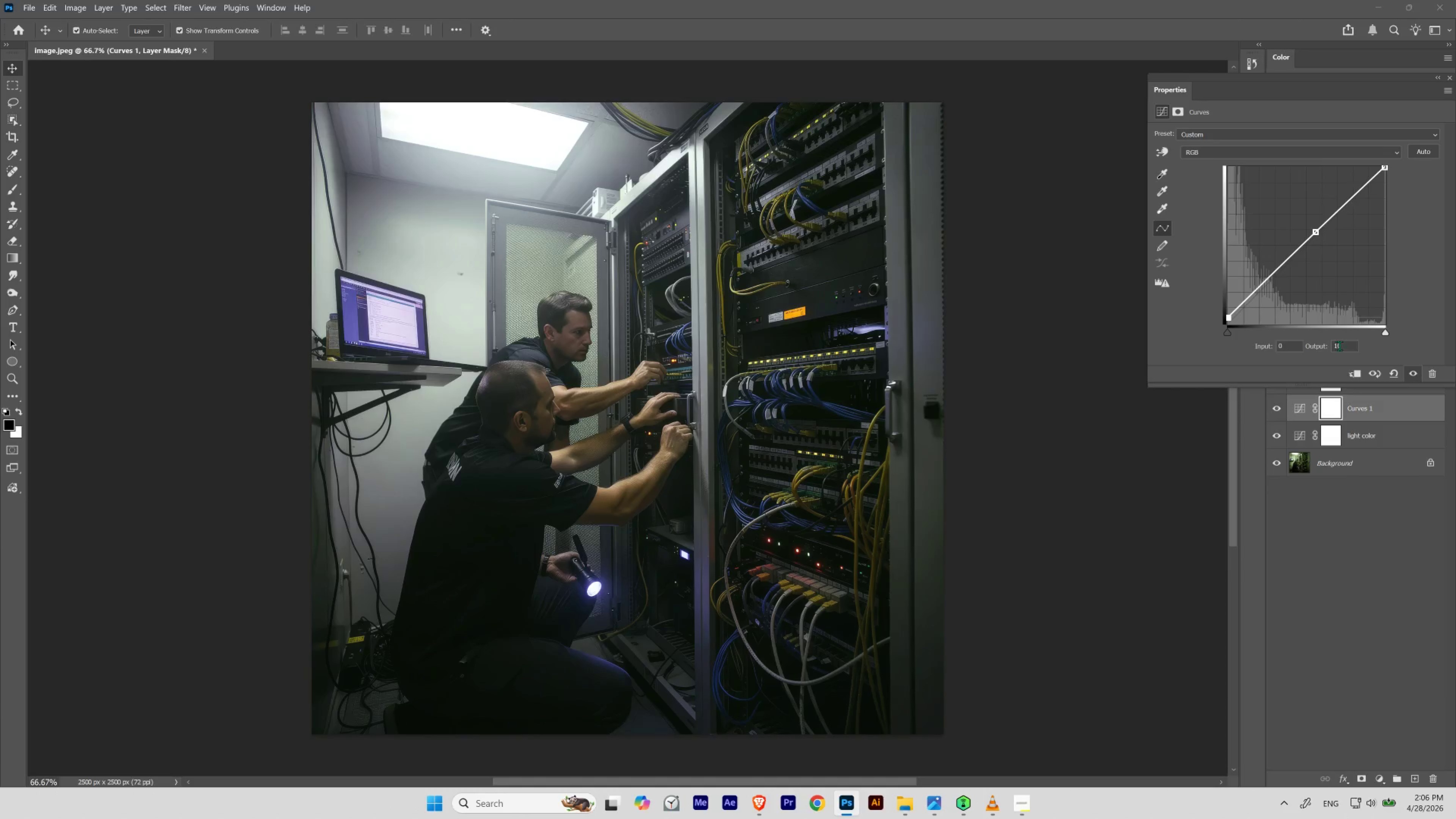 
left_click_drag(start_coordinate=[1340, 346], to_coordinate=[1308, 350])
 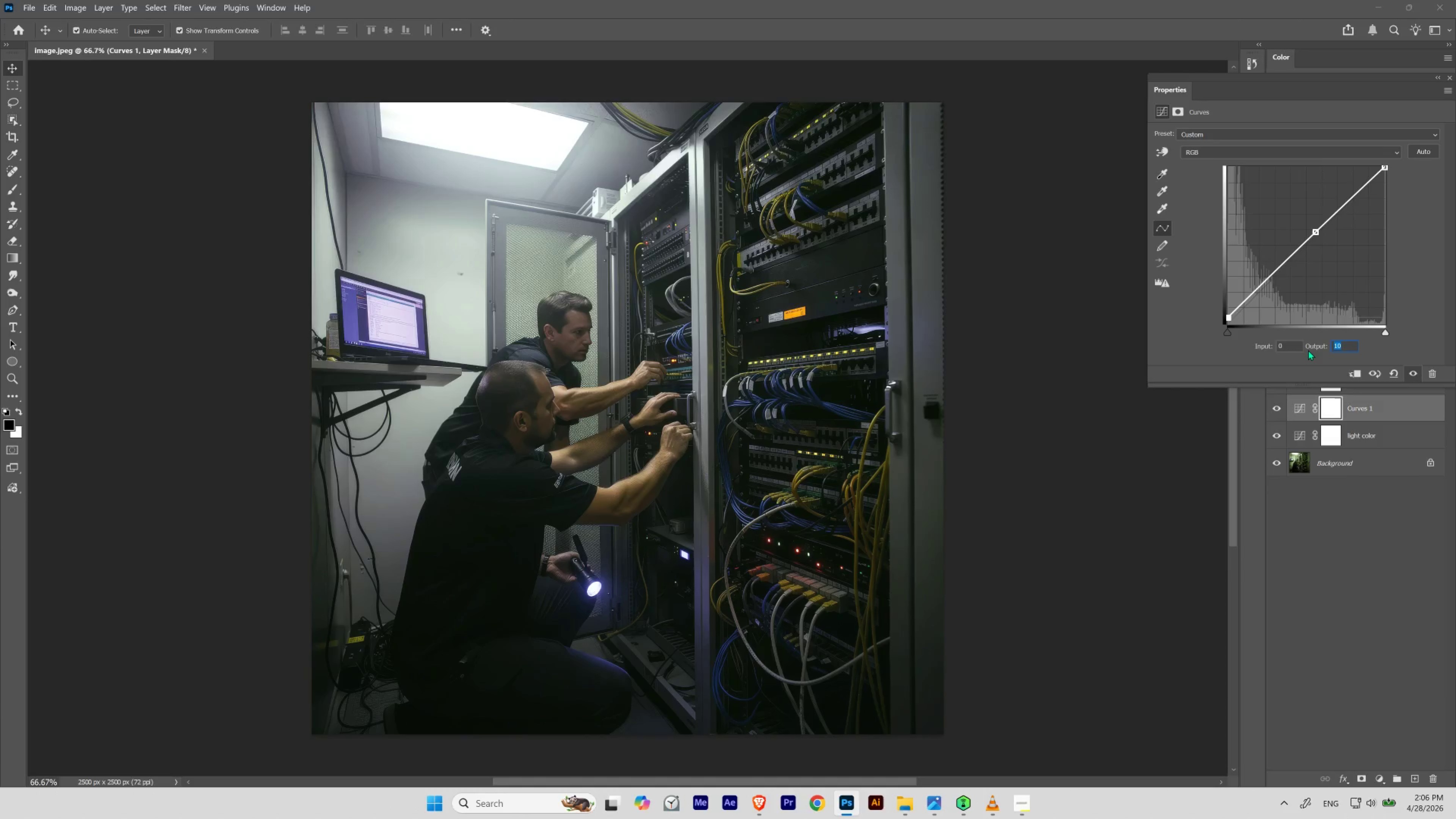 
key(Numpad8)
 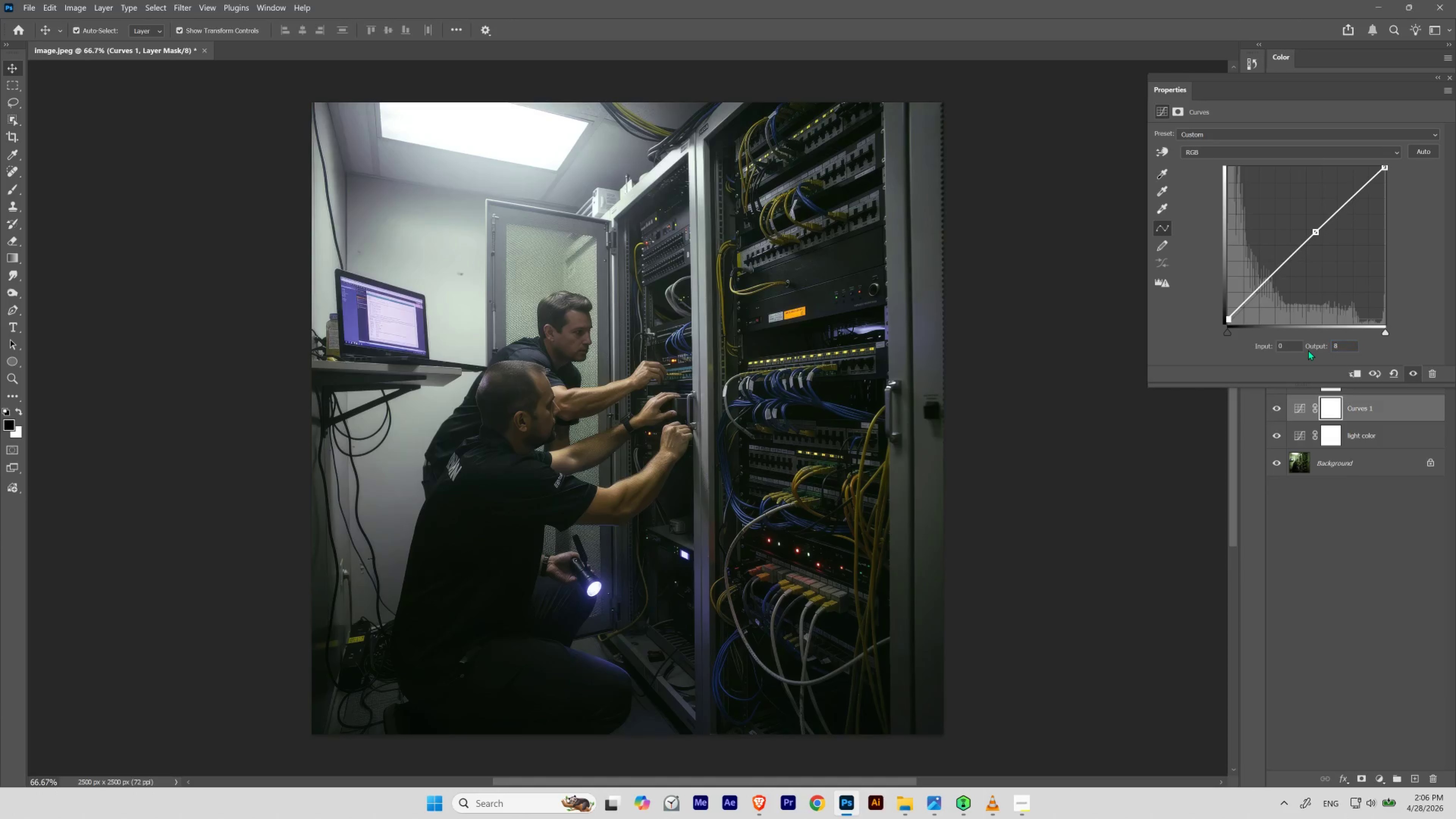 
key(Tab)
 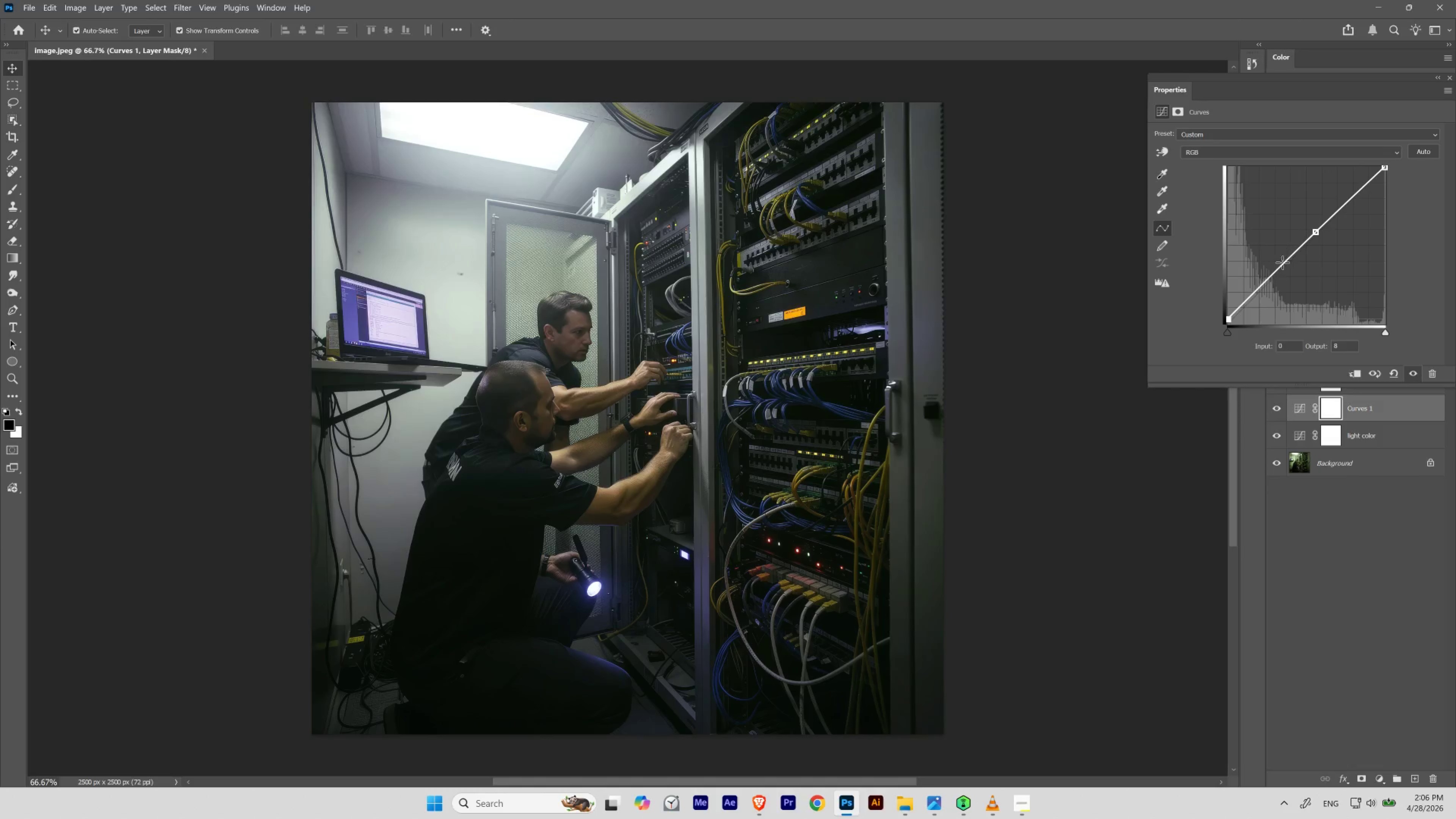 
left_click_drag(start_coordinate=[1276, 271], to_coordinate=[1271, 267])
 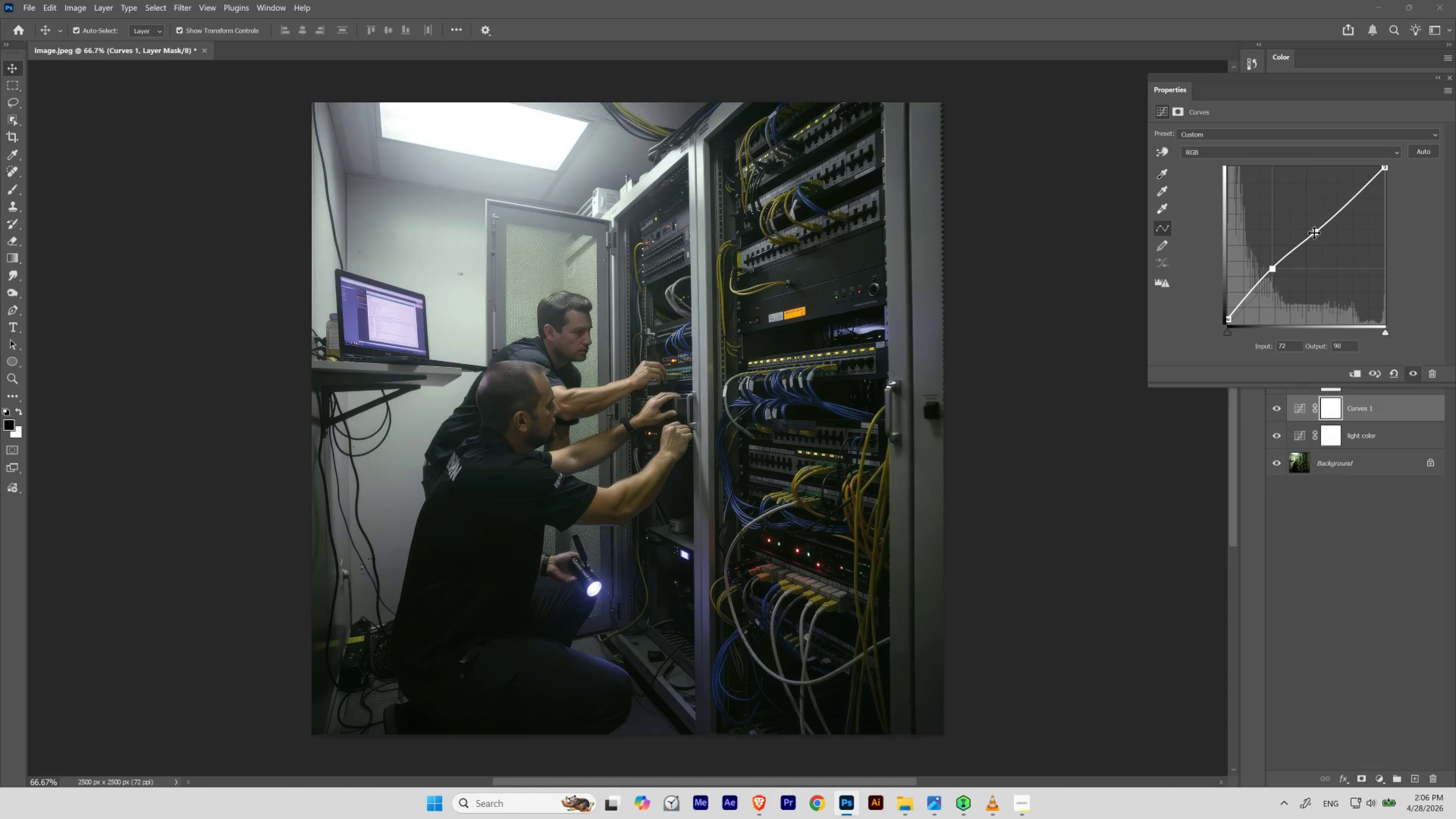 
left_click_drag(start_coordinate=[1314, 233], to_coordinate=[1316, 232])
 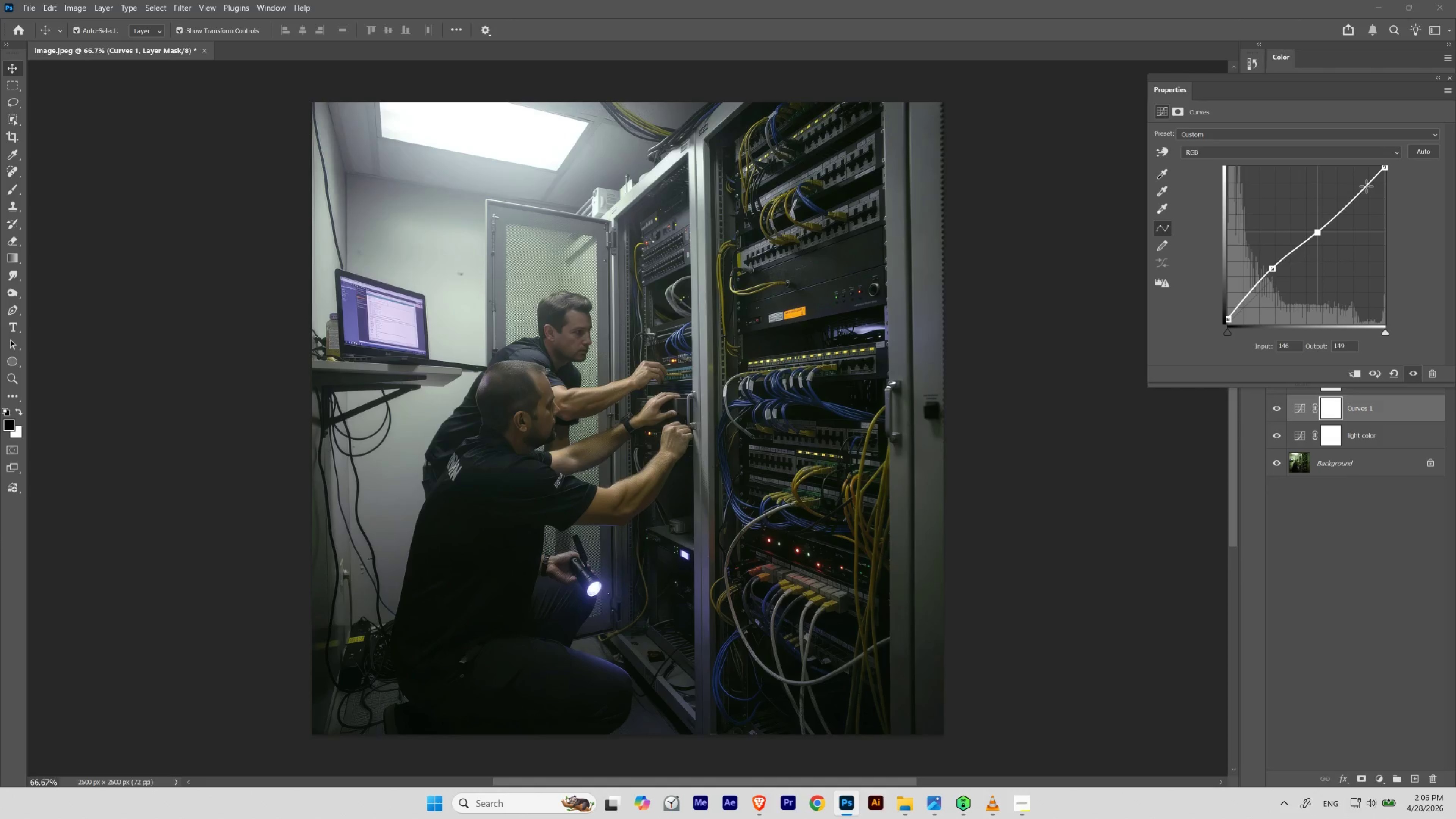 
left_click_drag(start_coordinate=[1366, 186], to_coordinate=[1361, 194])
 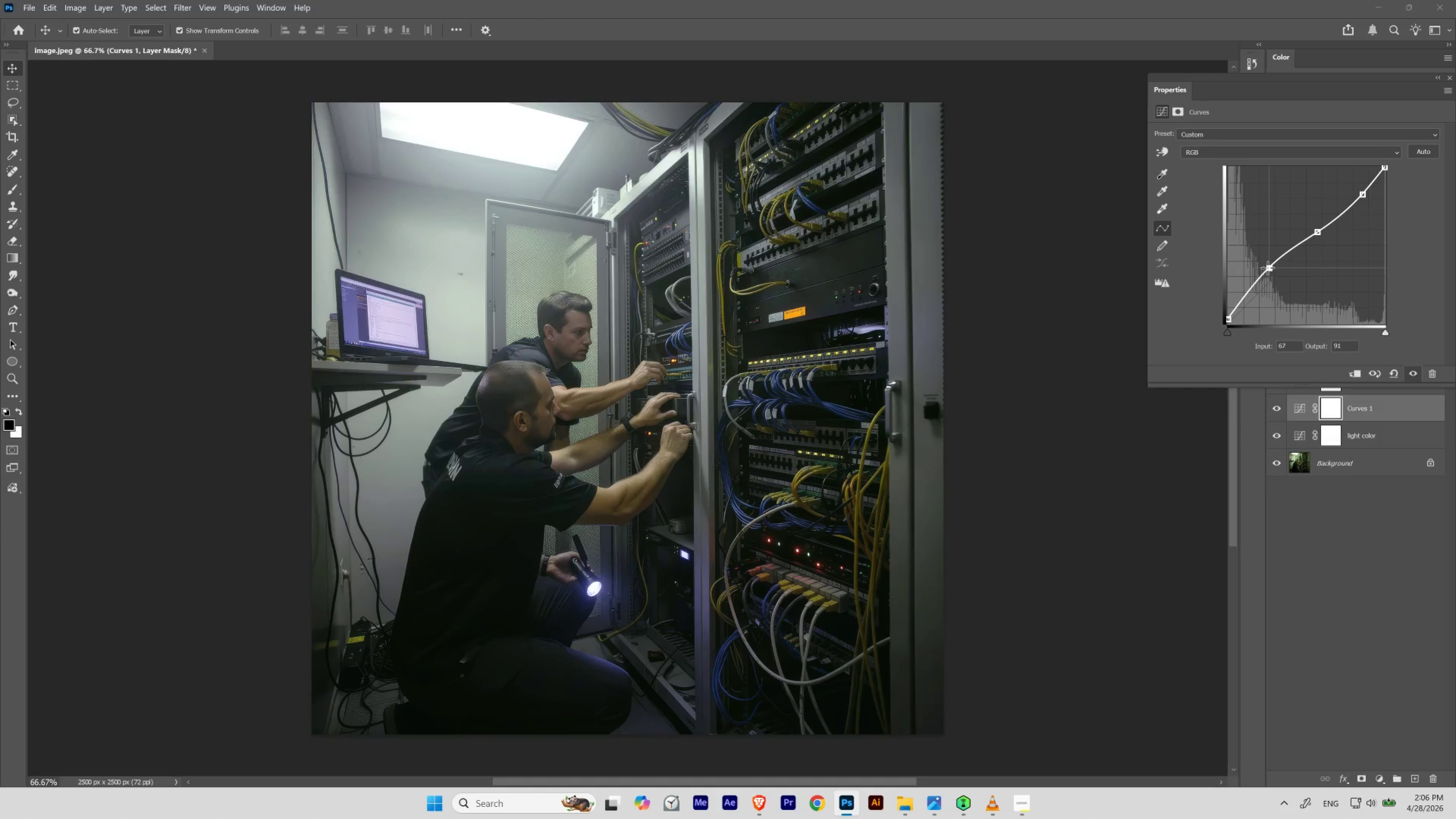 
wait(8.8)
 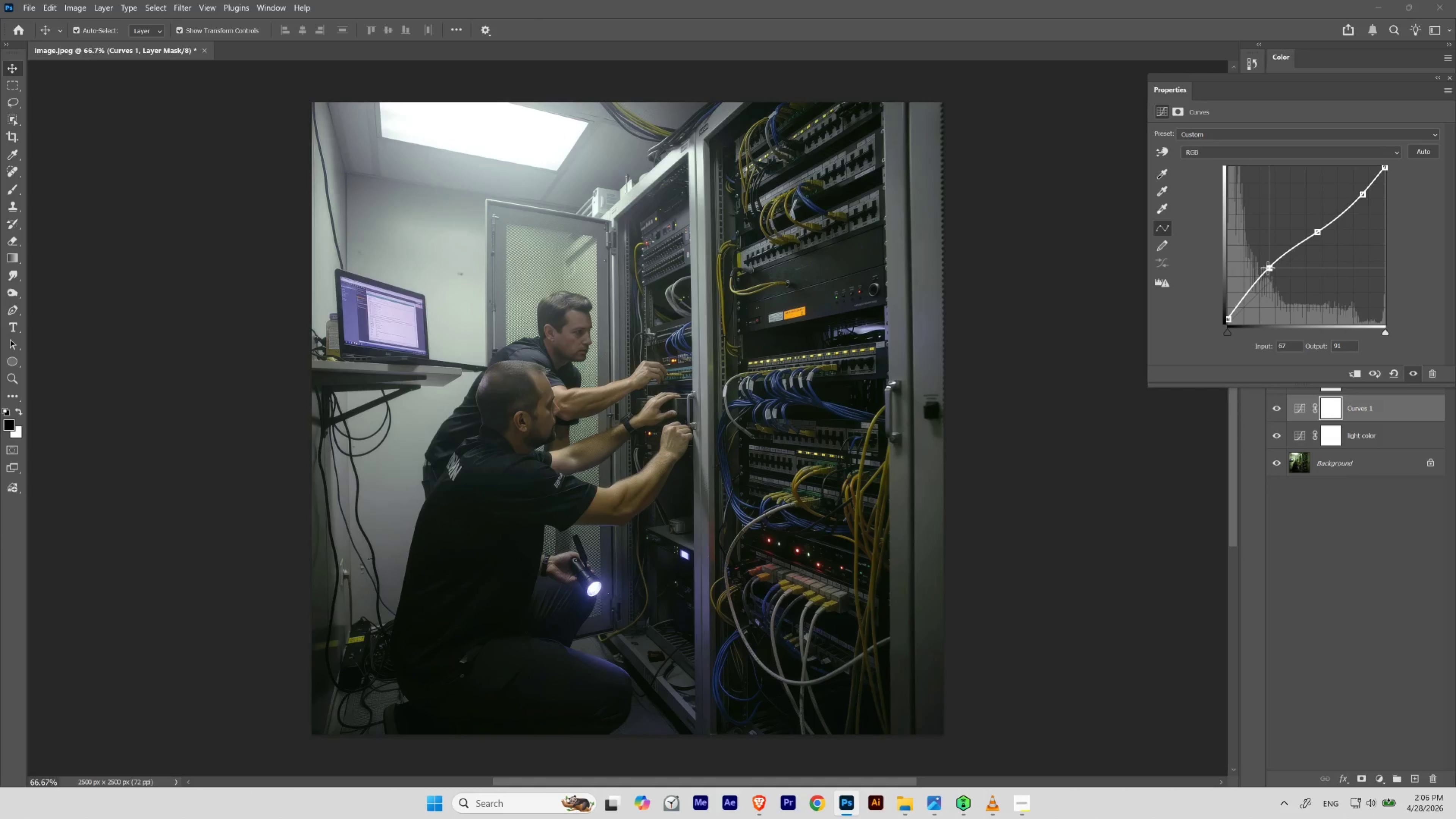 
left_click([1274, 409])
 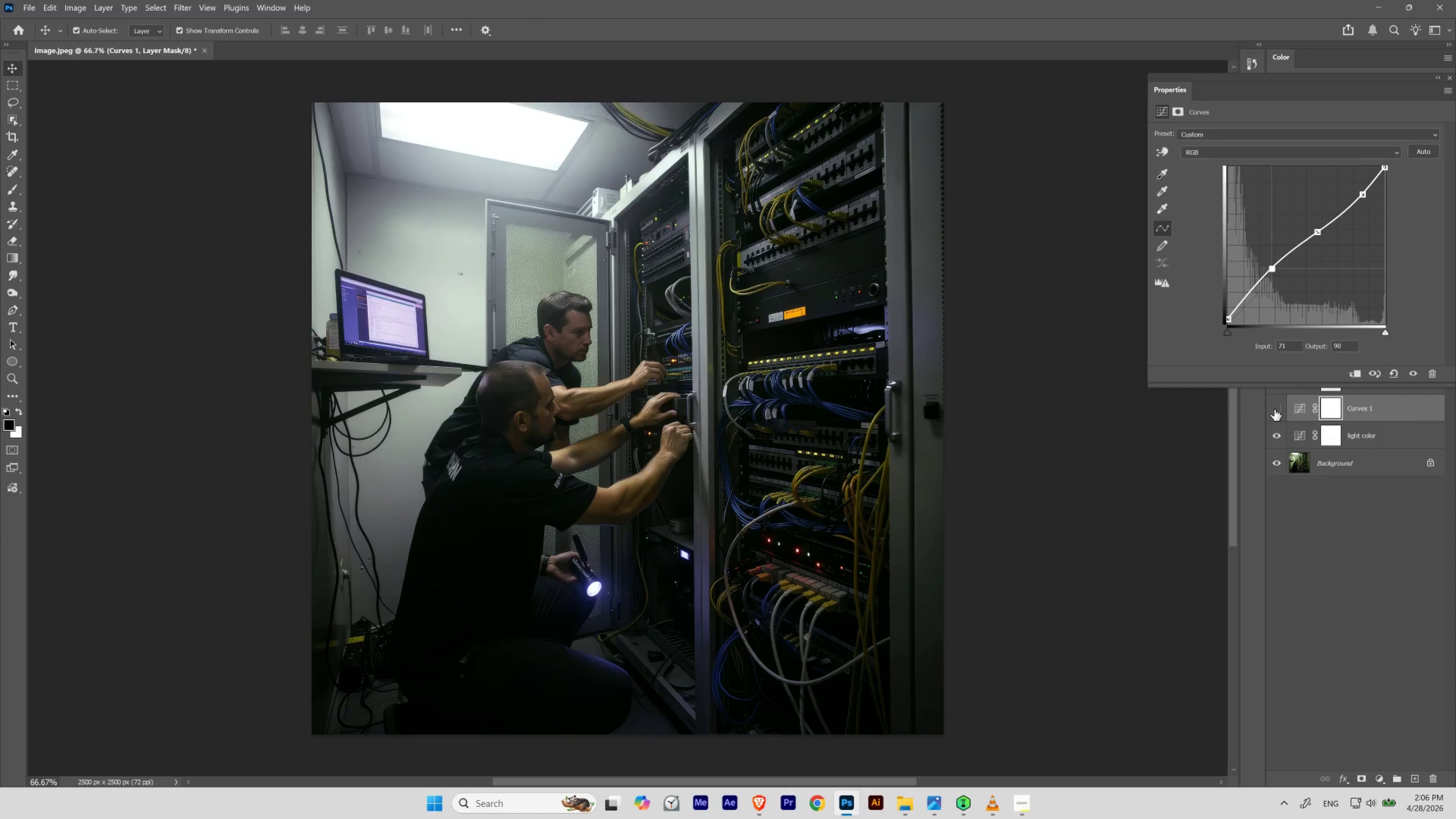 
left_click([1274, 409])
 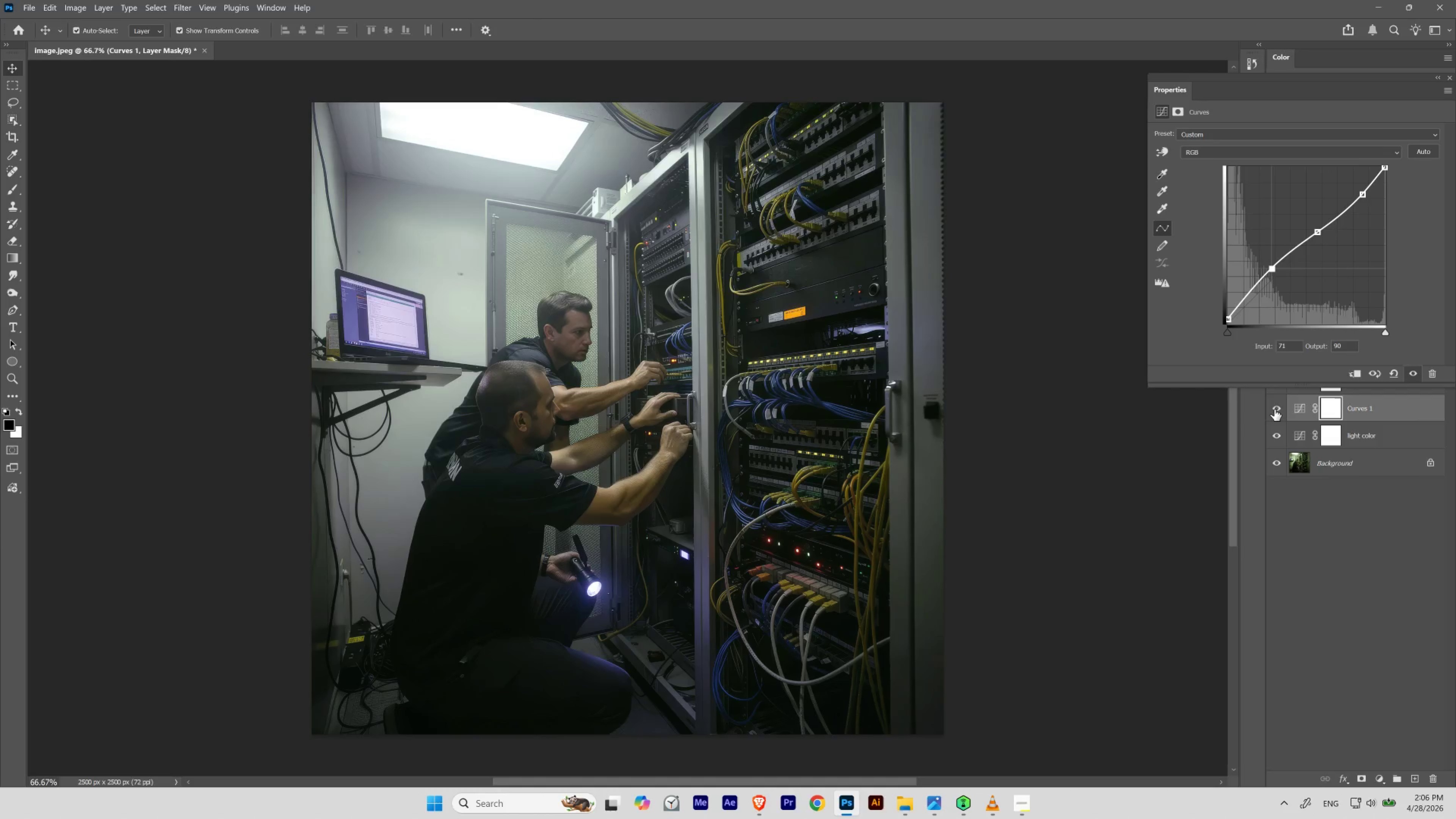 
left_click([1274, 409])
 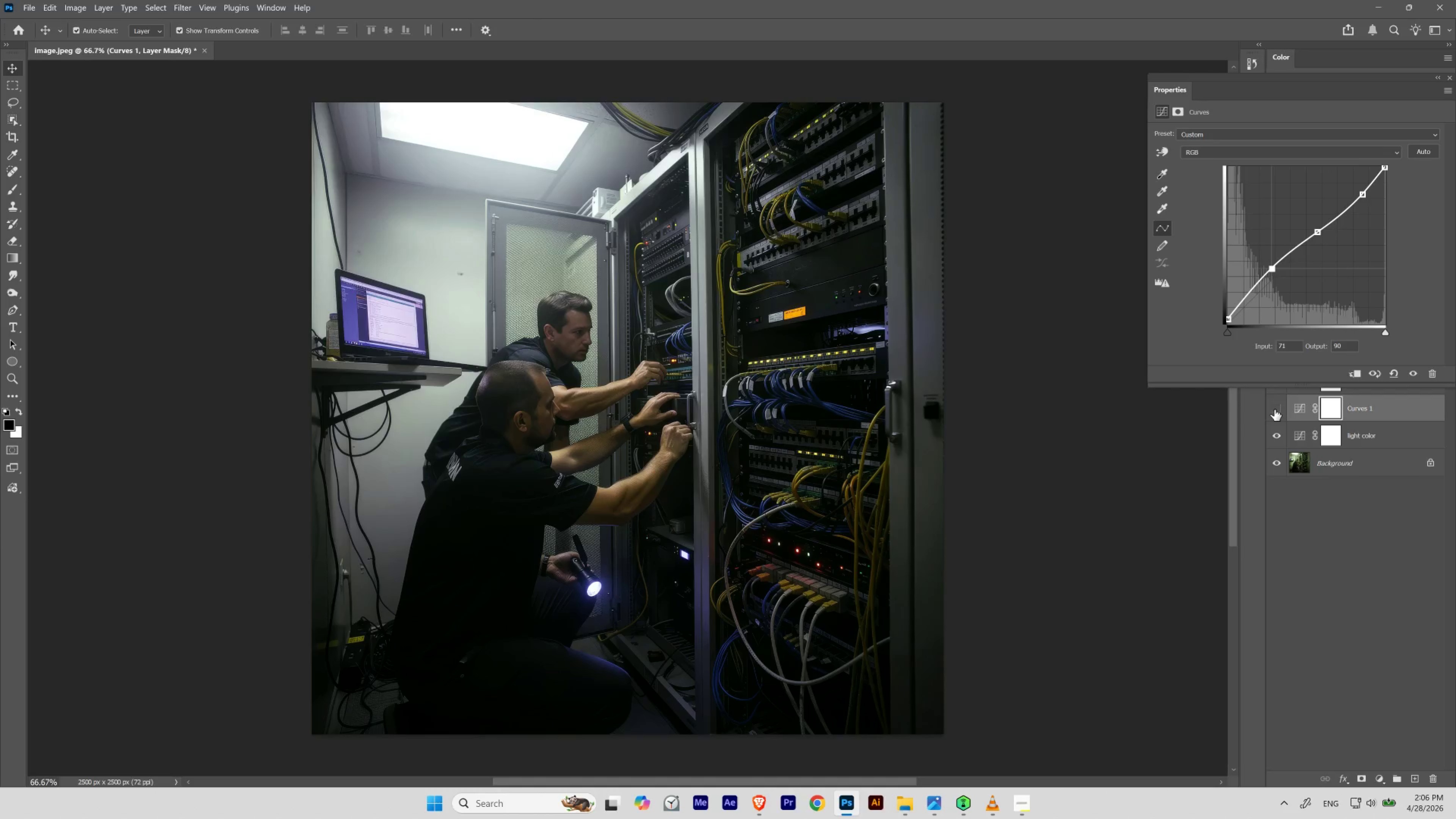 
left_click([1274, 409])
 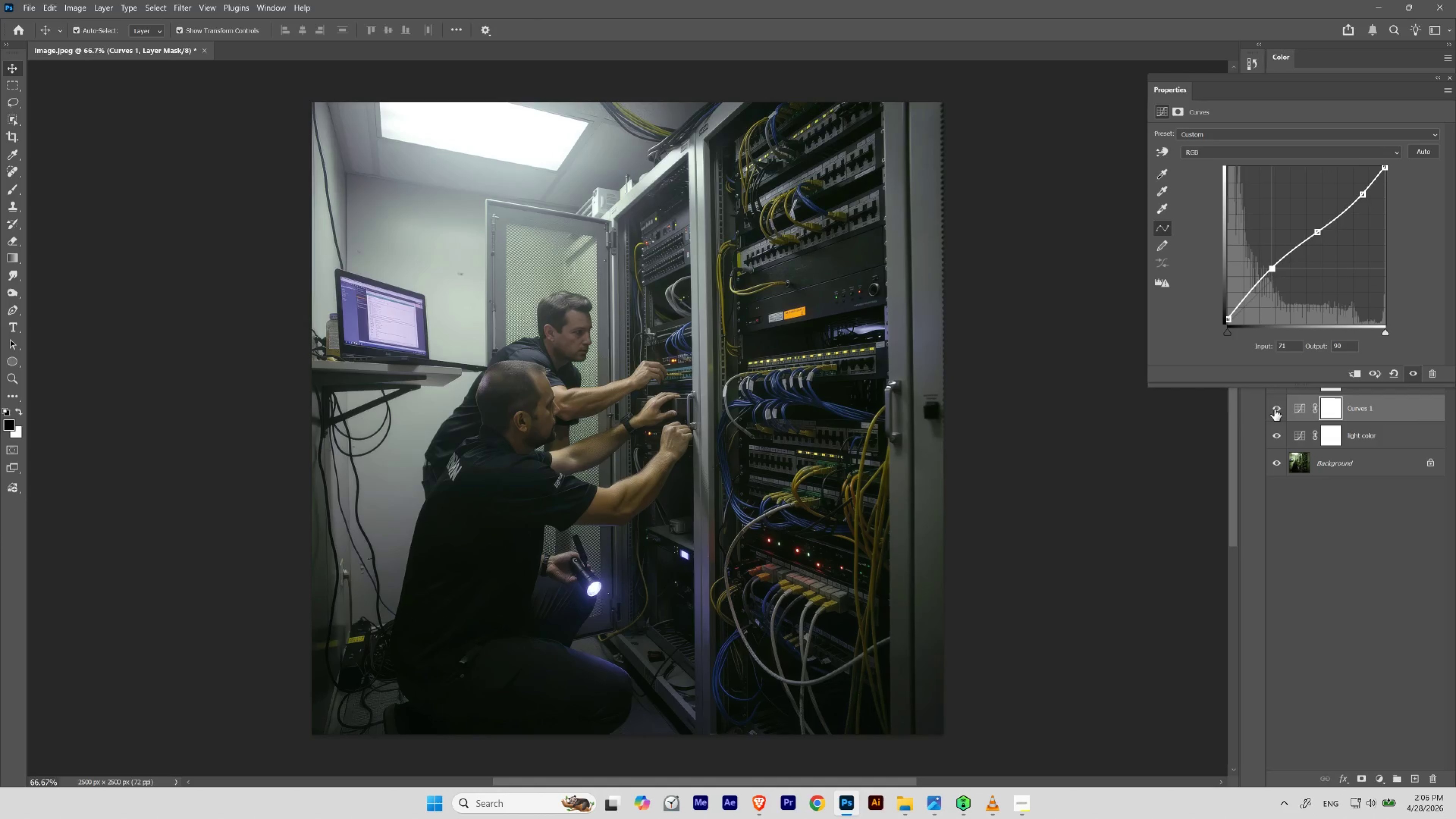 
left_click([1274, 409])
 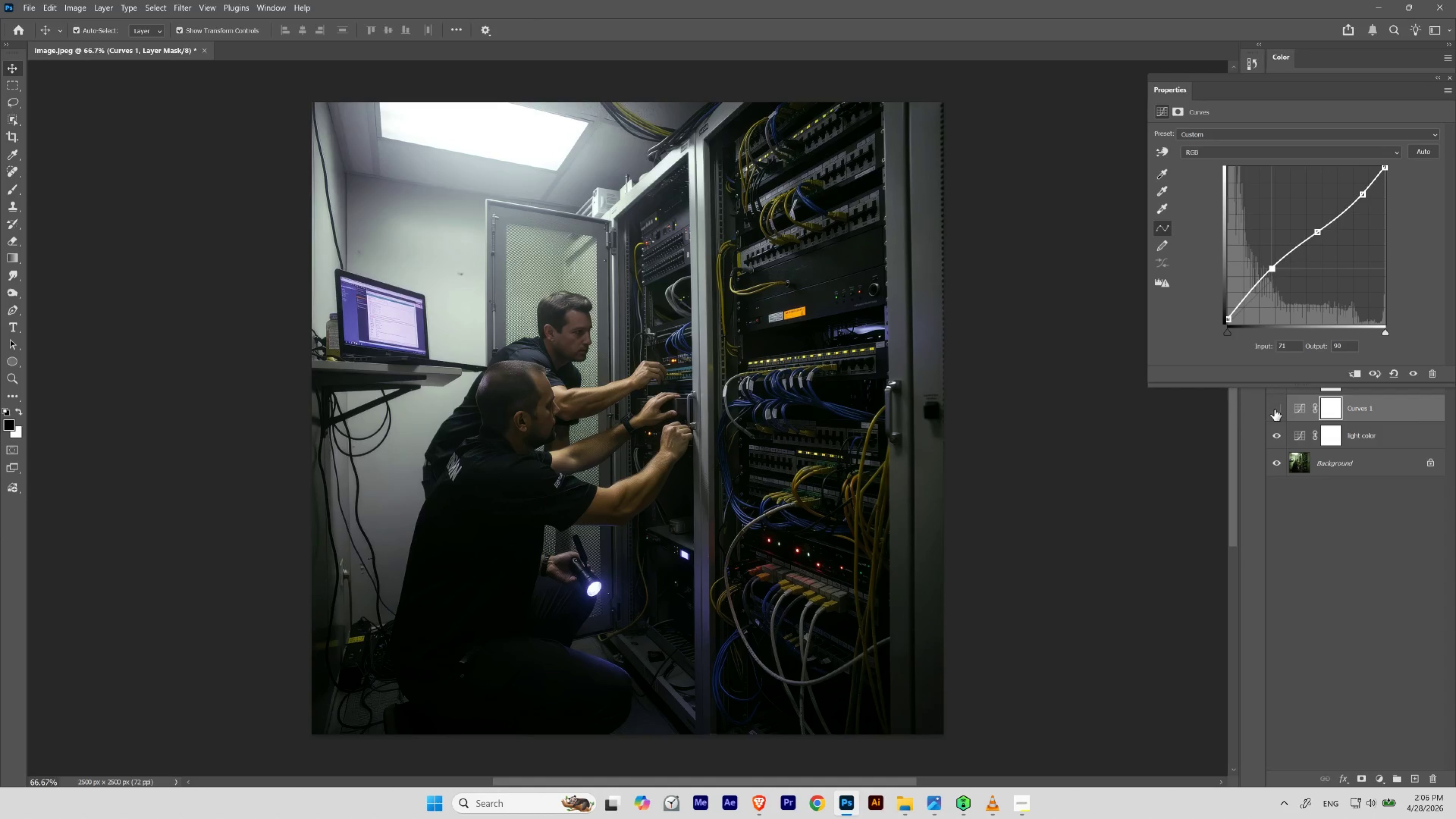 
left_click([1274, 409])
 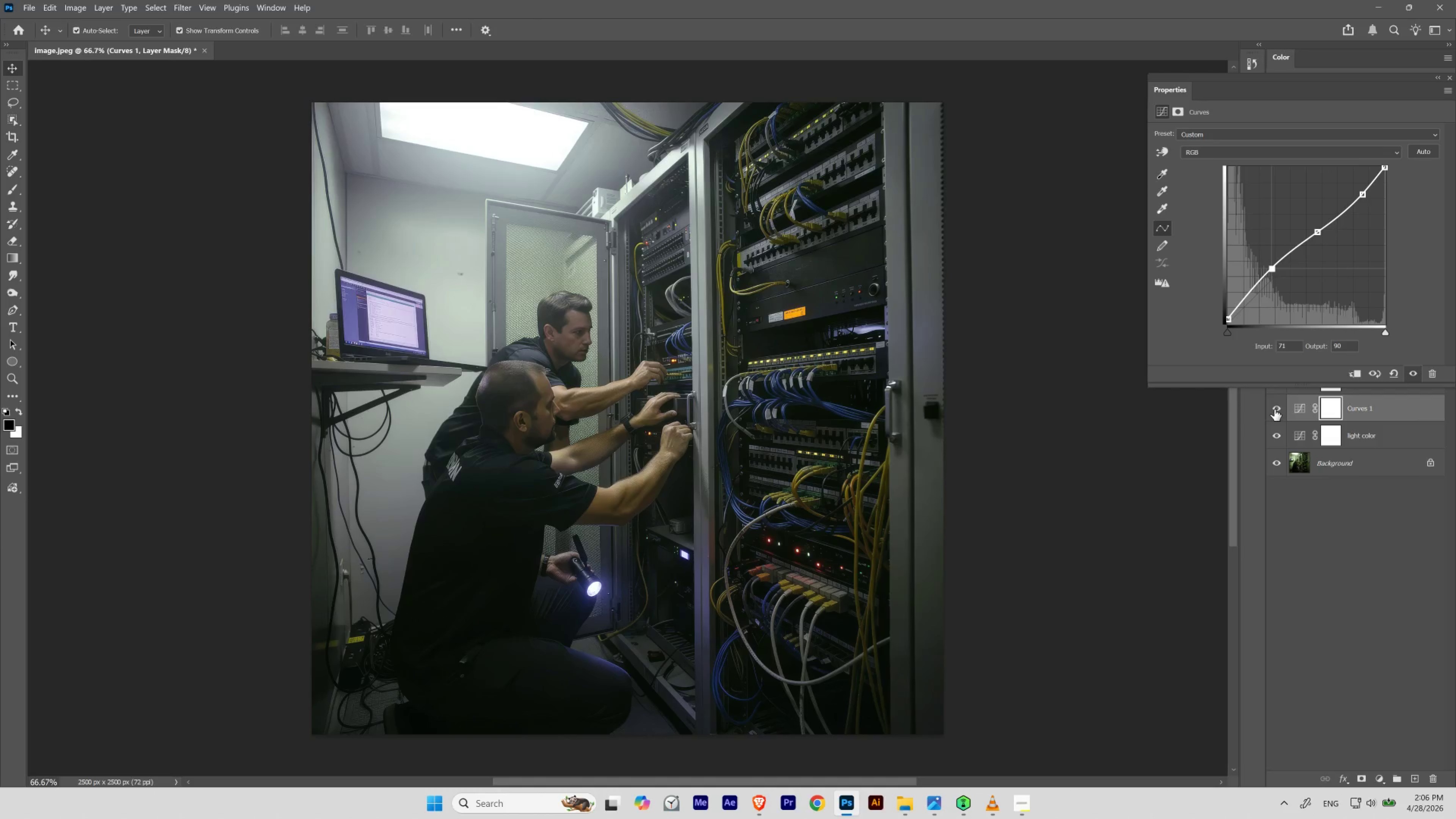 
left_click([1274, 409])
 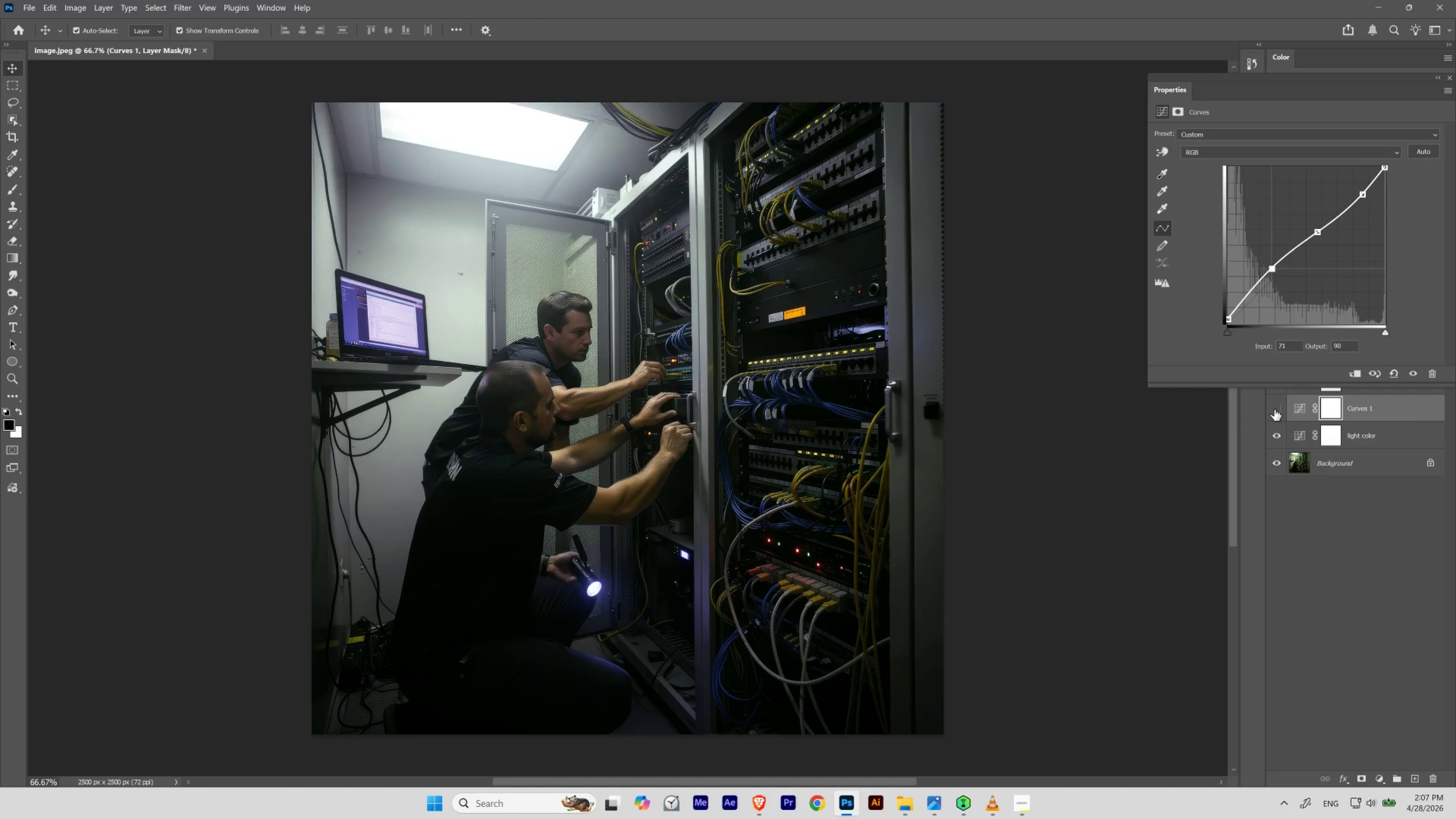 
left_click([1274, 409])
 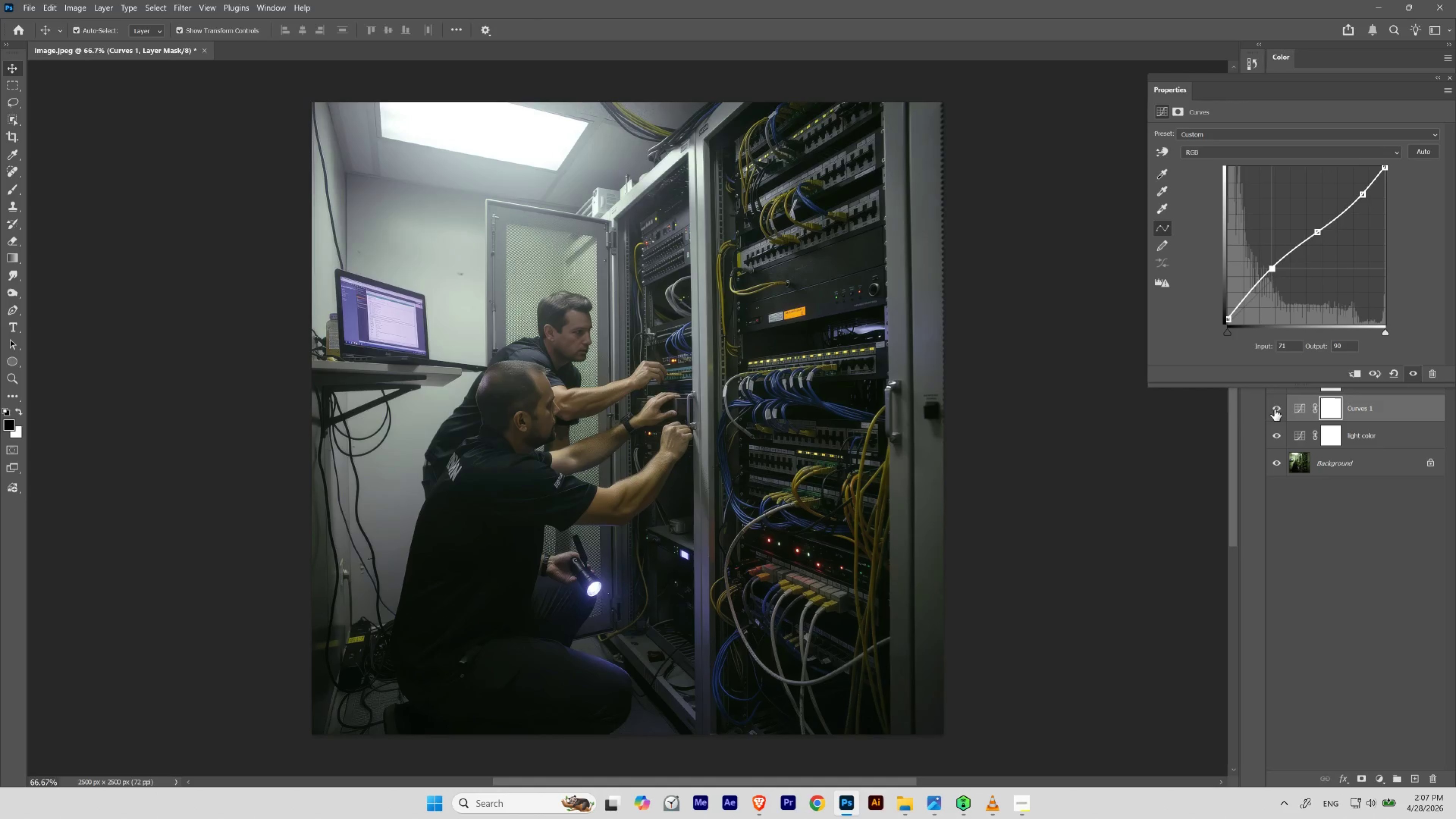 
left_click([1274, 409])
 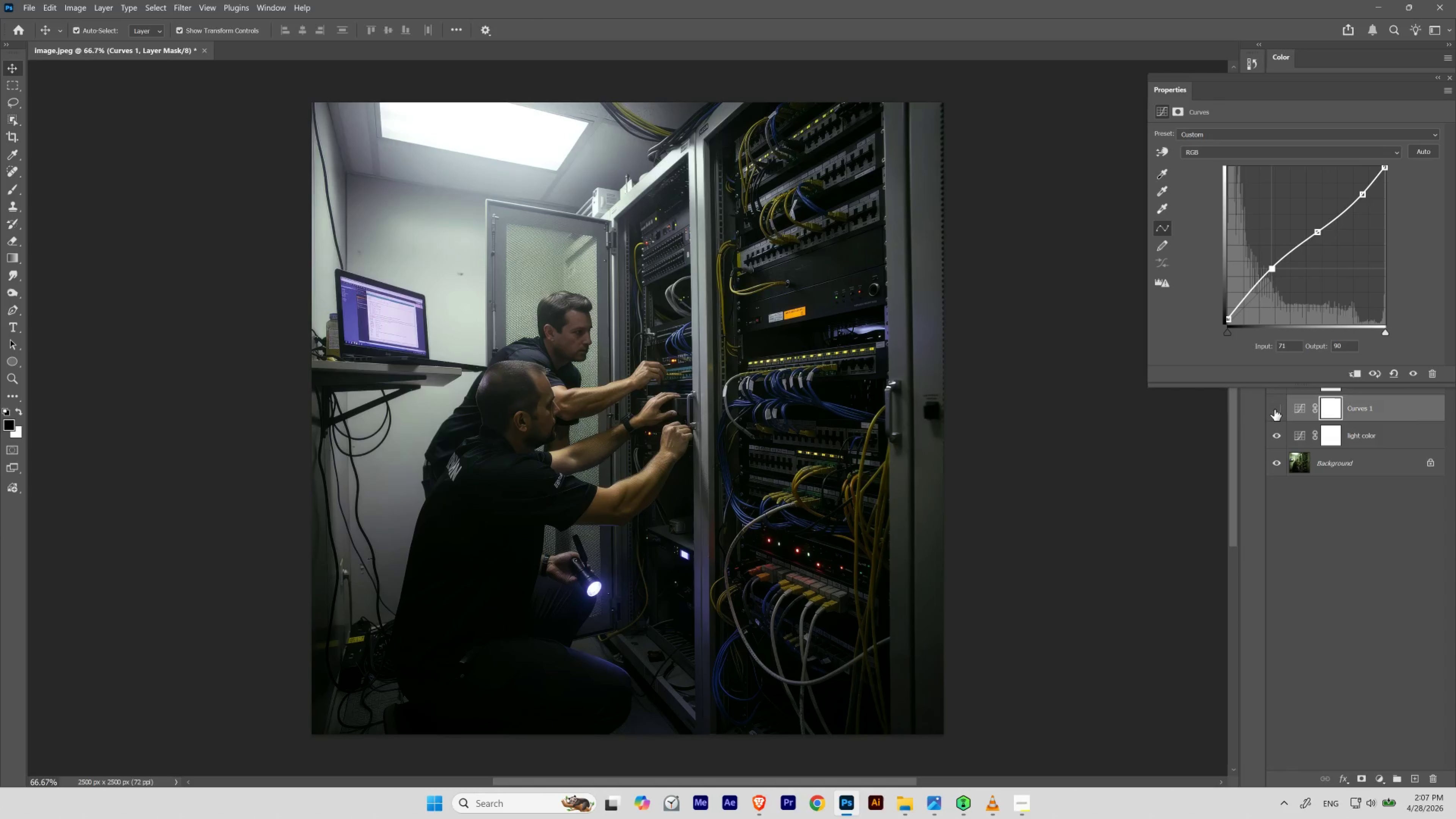 
left_click([1274, 409])
 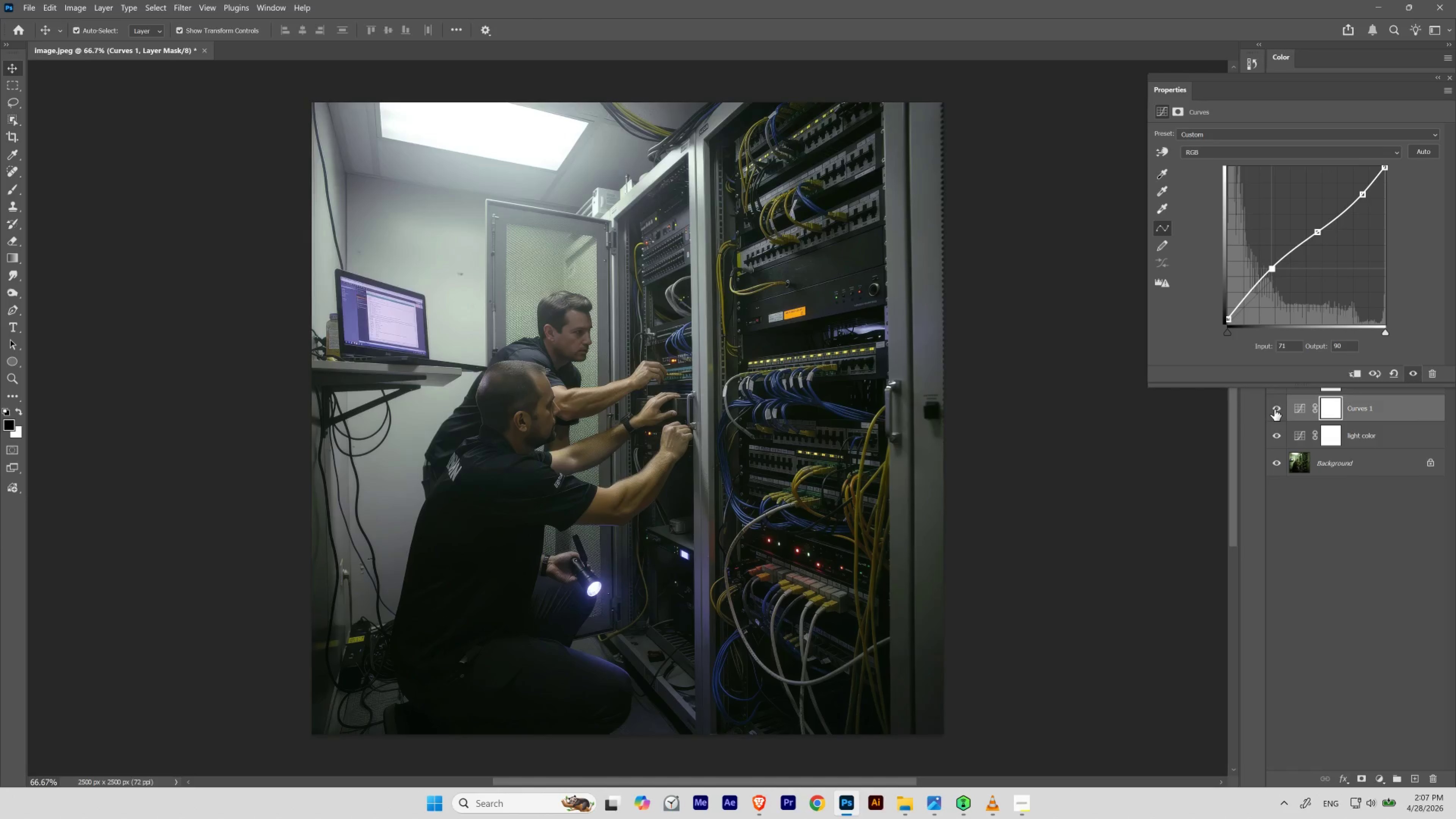 
left_click([1274, 409])
 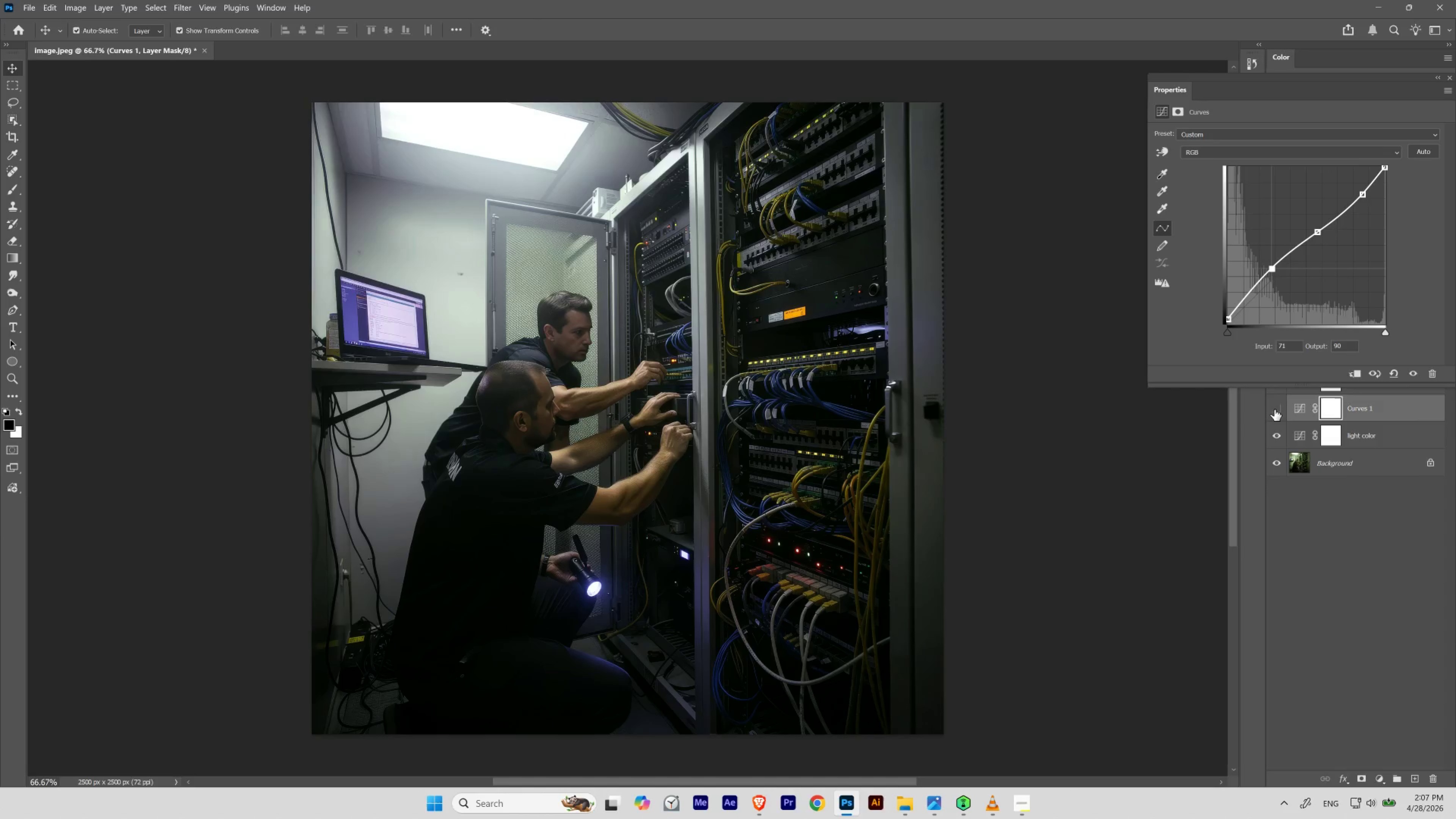 
left_click([1274, 409])
 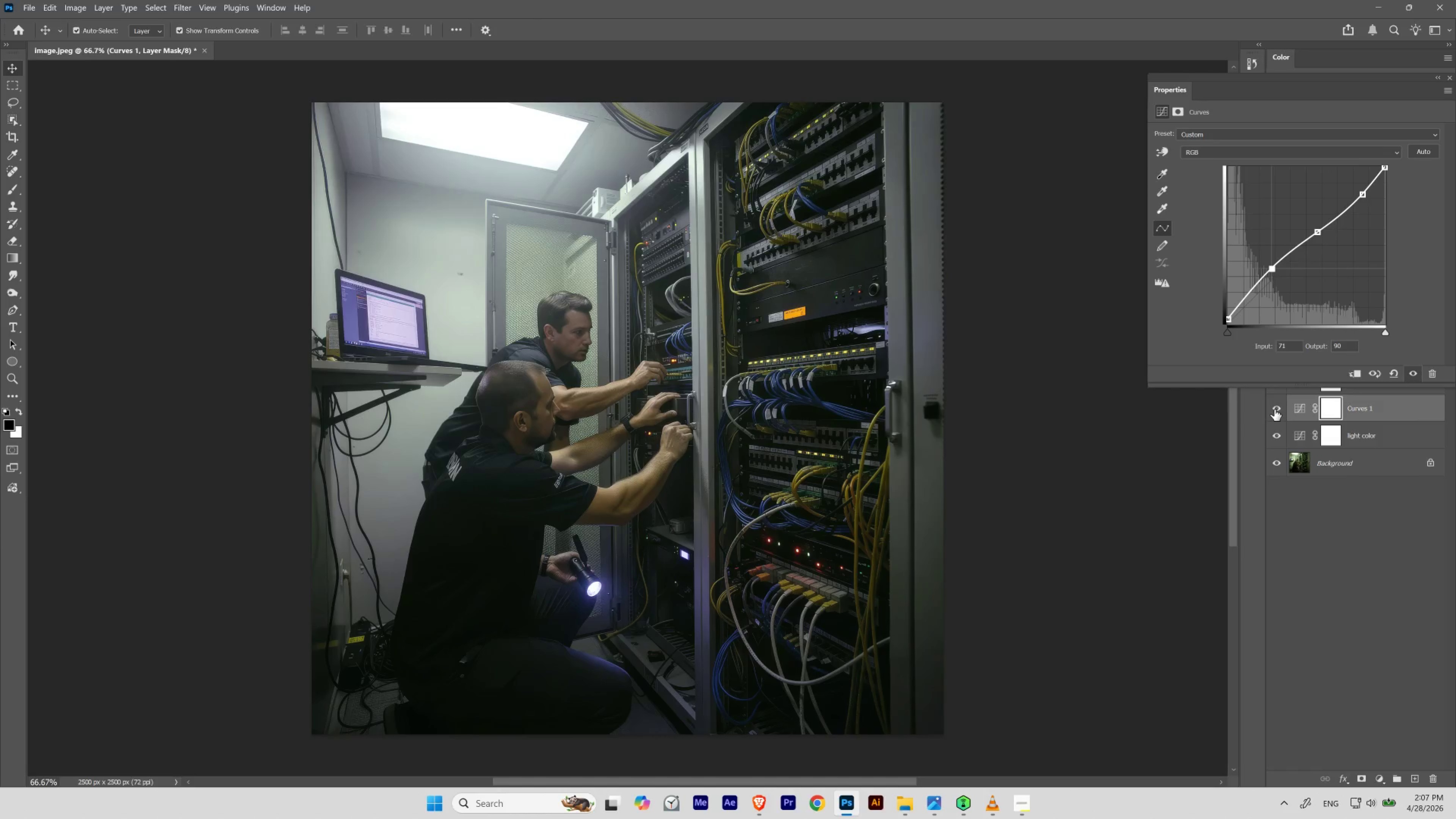 
left_click([1274, 409])
 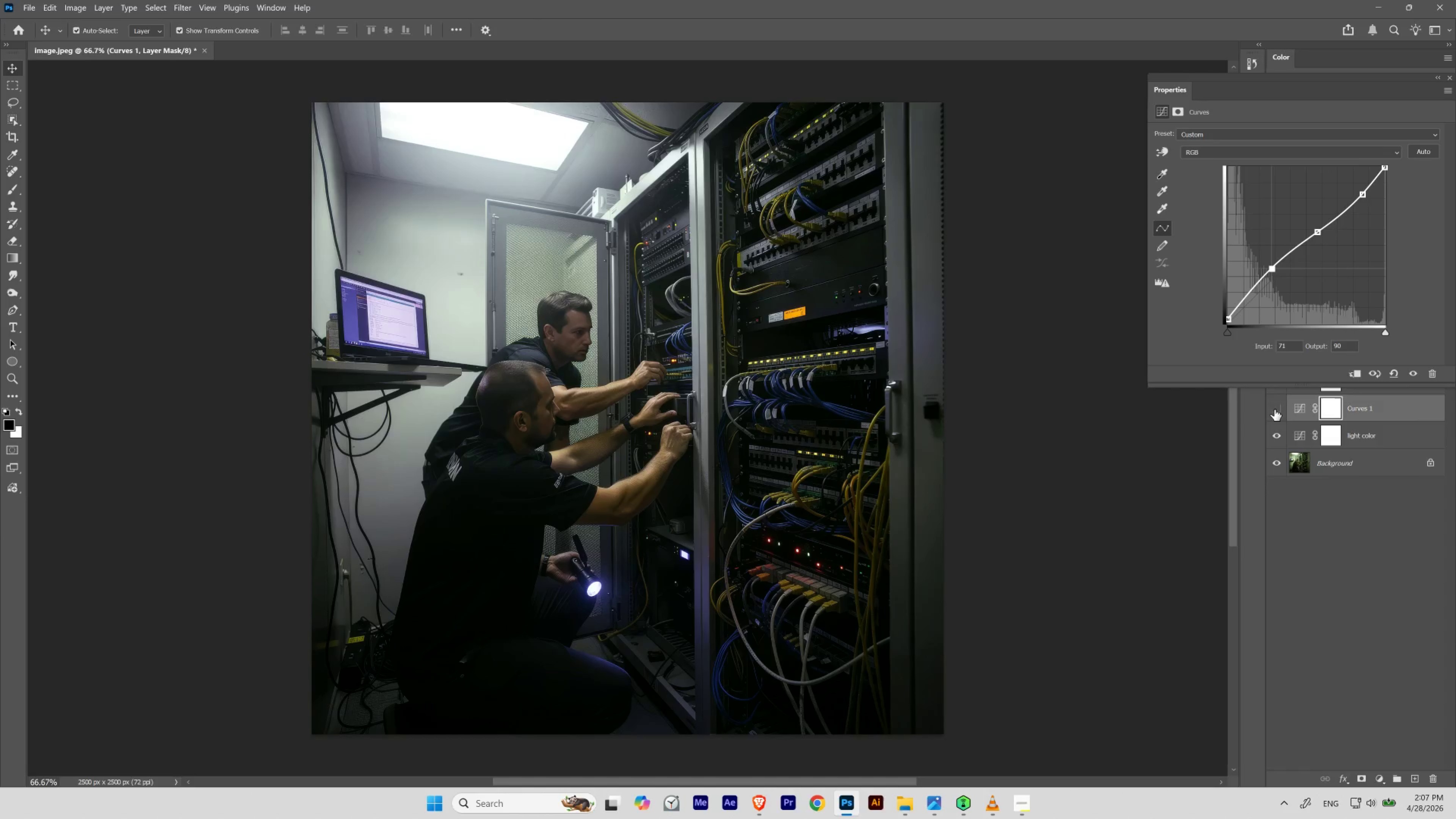 
left_click([1274, 409])
 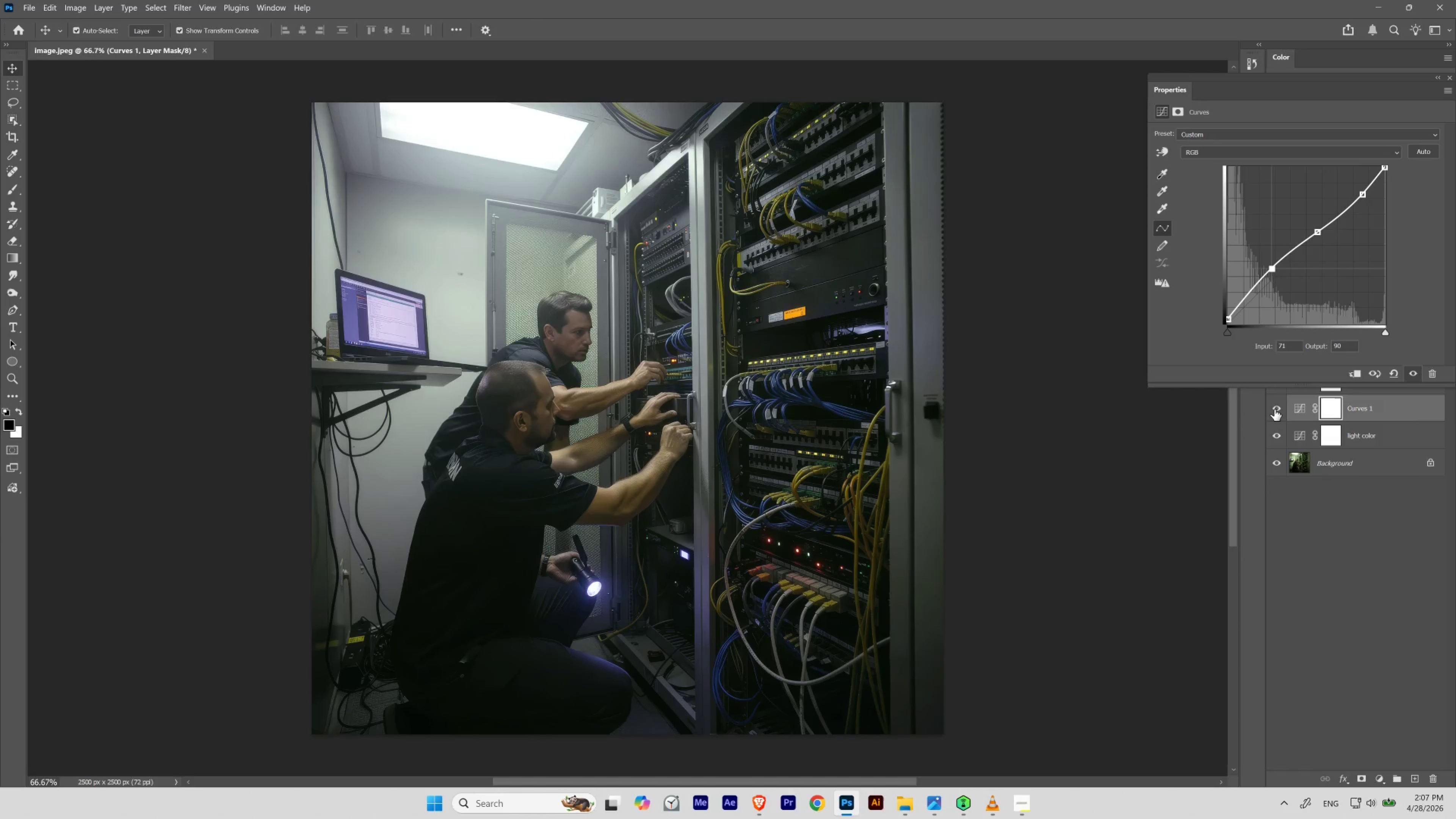 
left_click([1274, 409])
 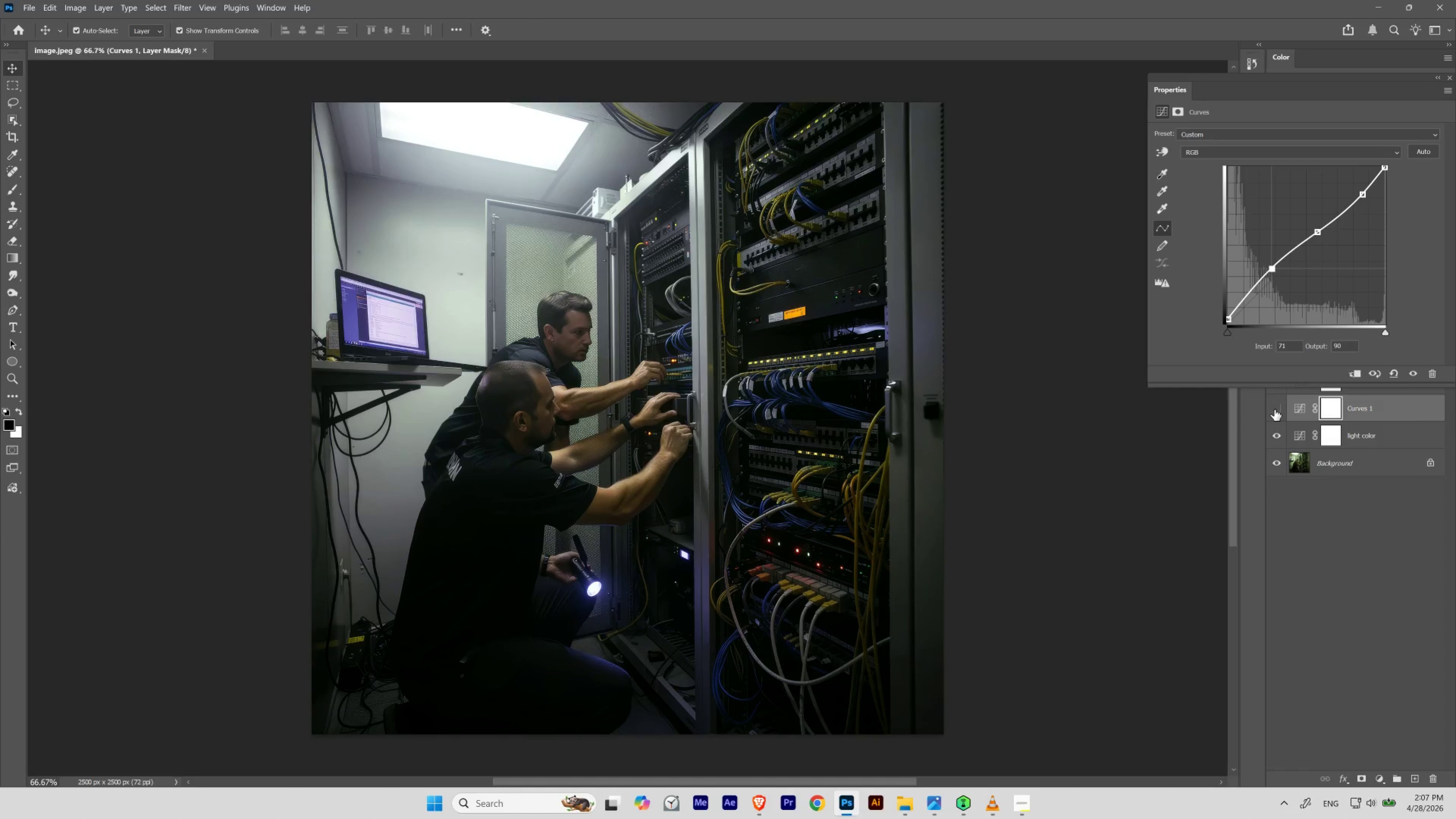 
left_click([1274, 409])
 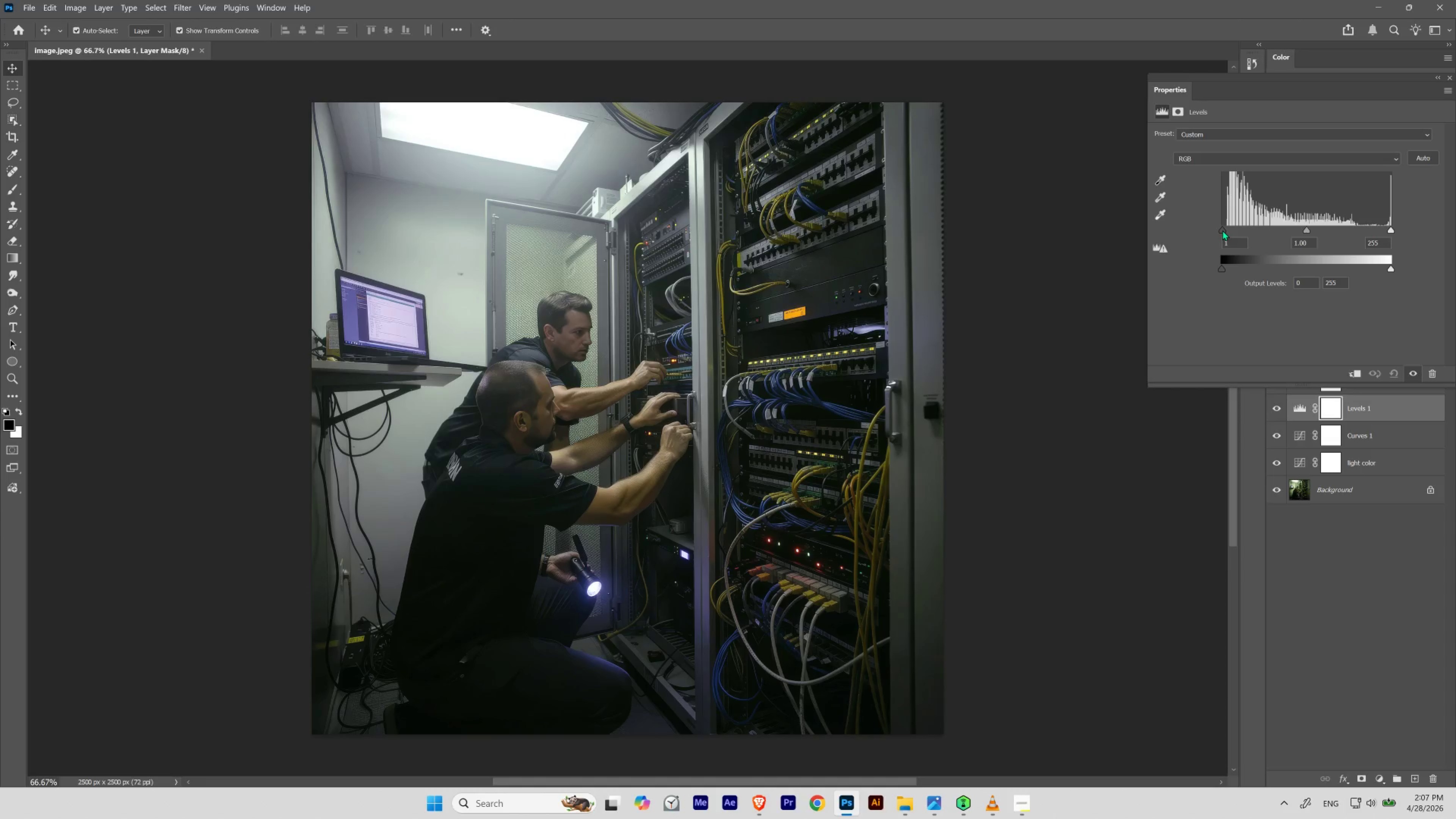 
wait(28.11)
 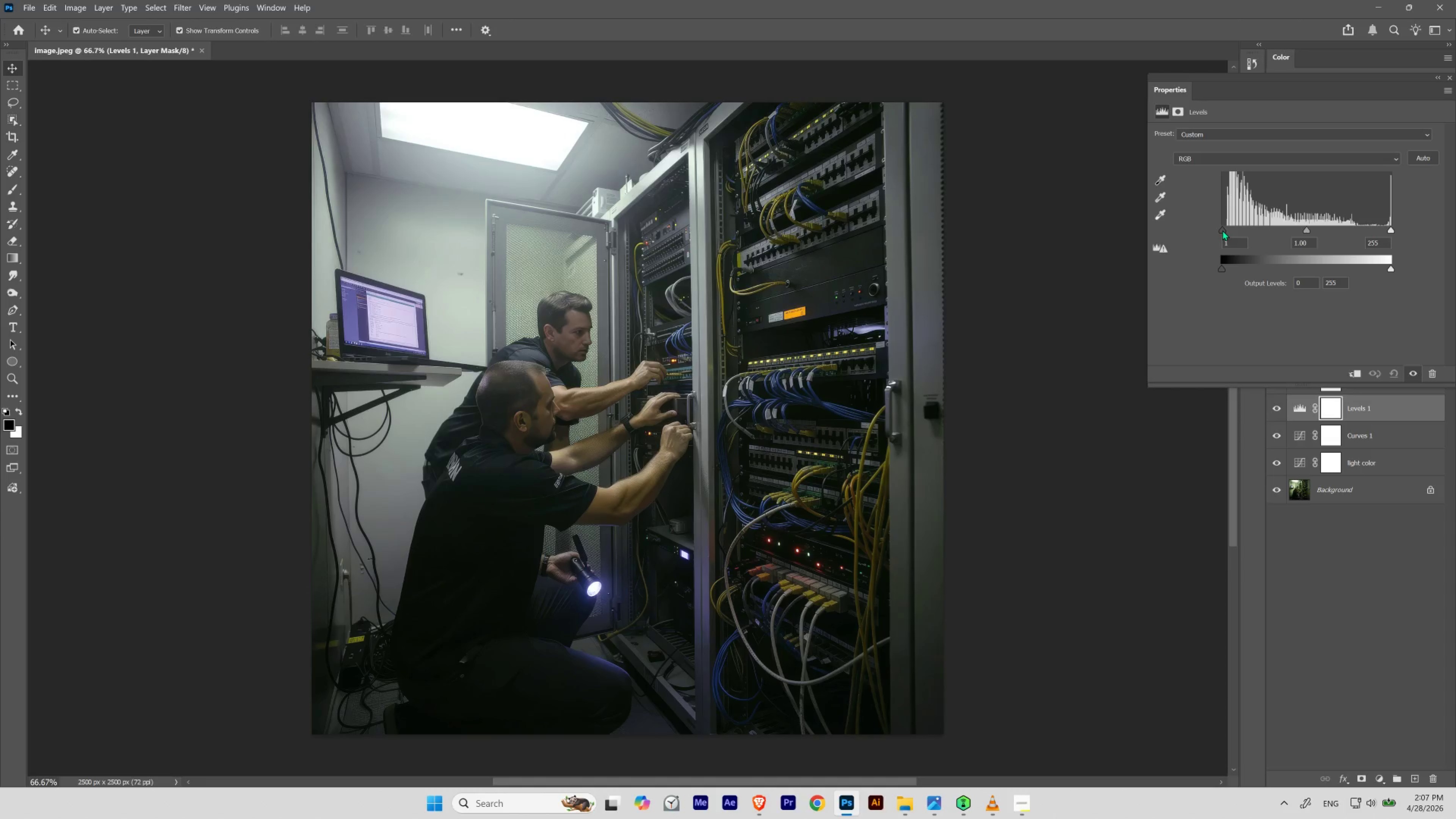 
left_click_drag(start_coordinate=[1391, 269], to_coordinate=[1403, 264])
 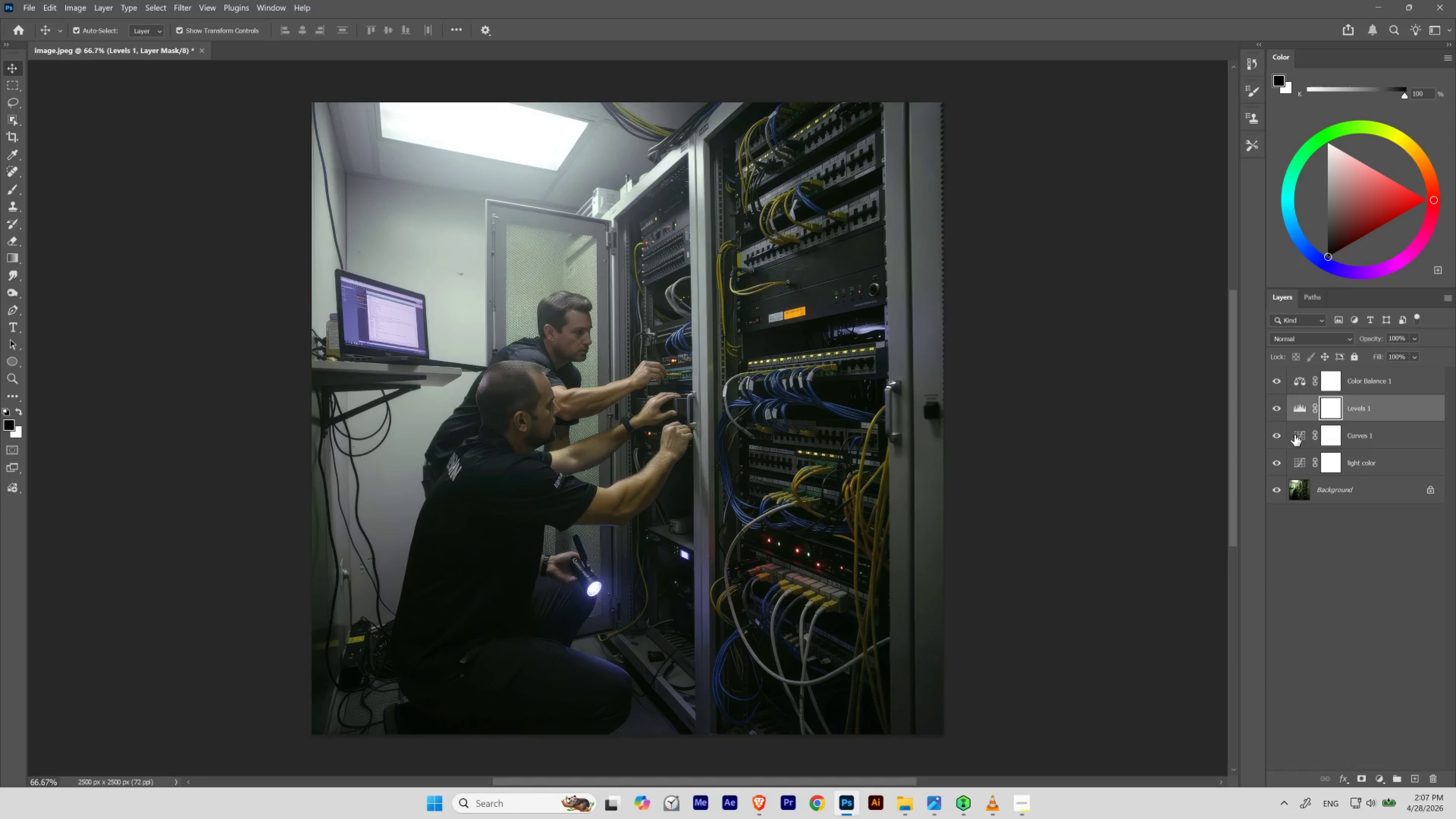 
left_click([1276, 407])
 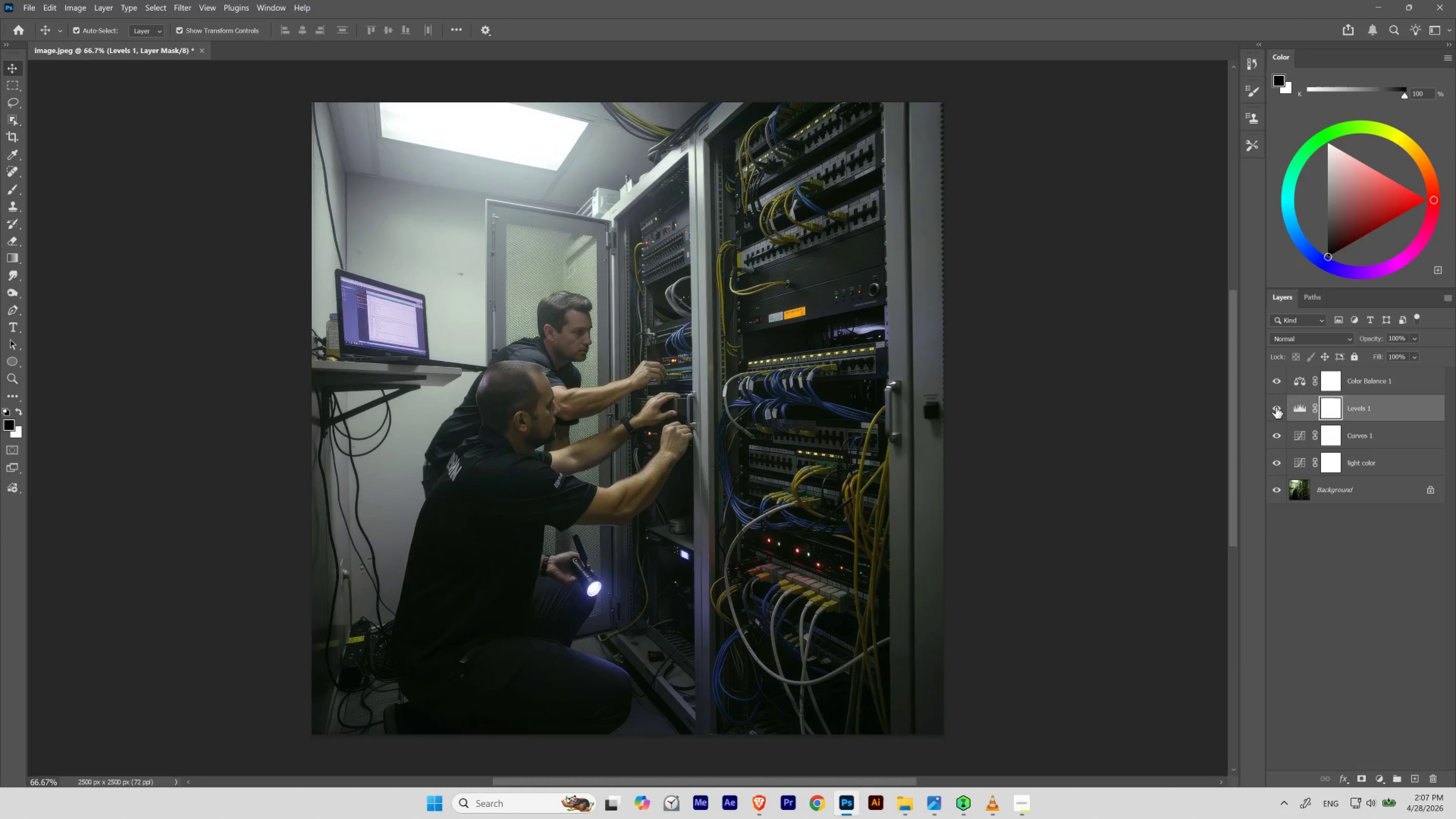 
double_click([1276, 407])
 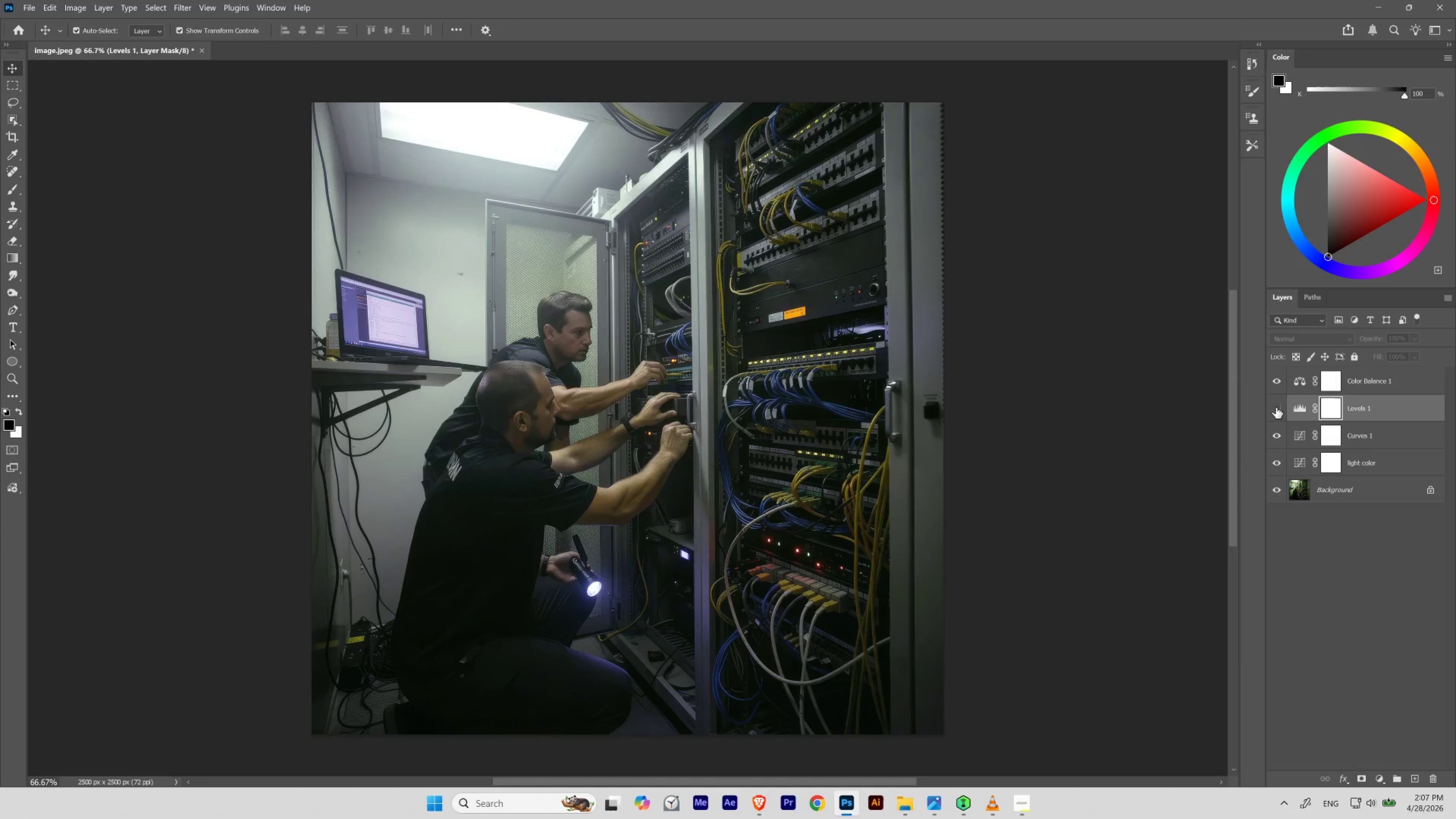 
triple_click([1276, 407])
 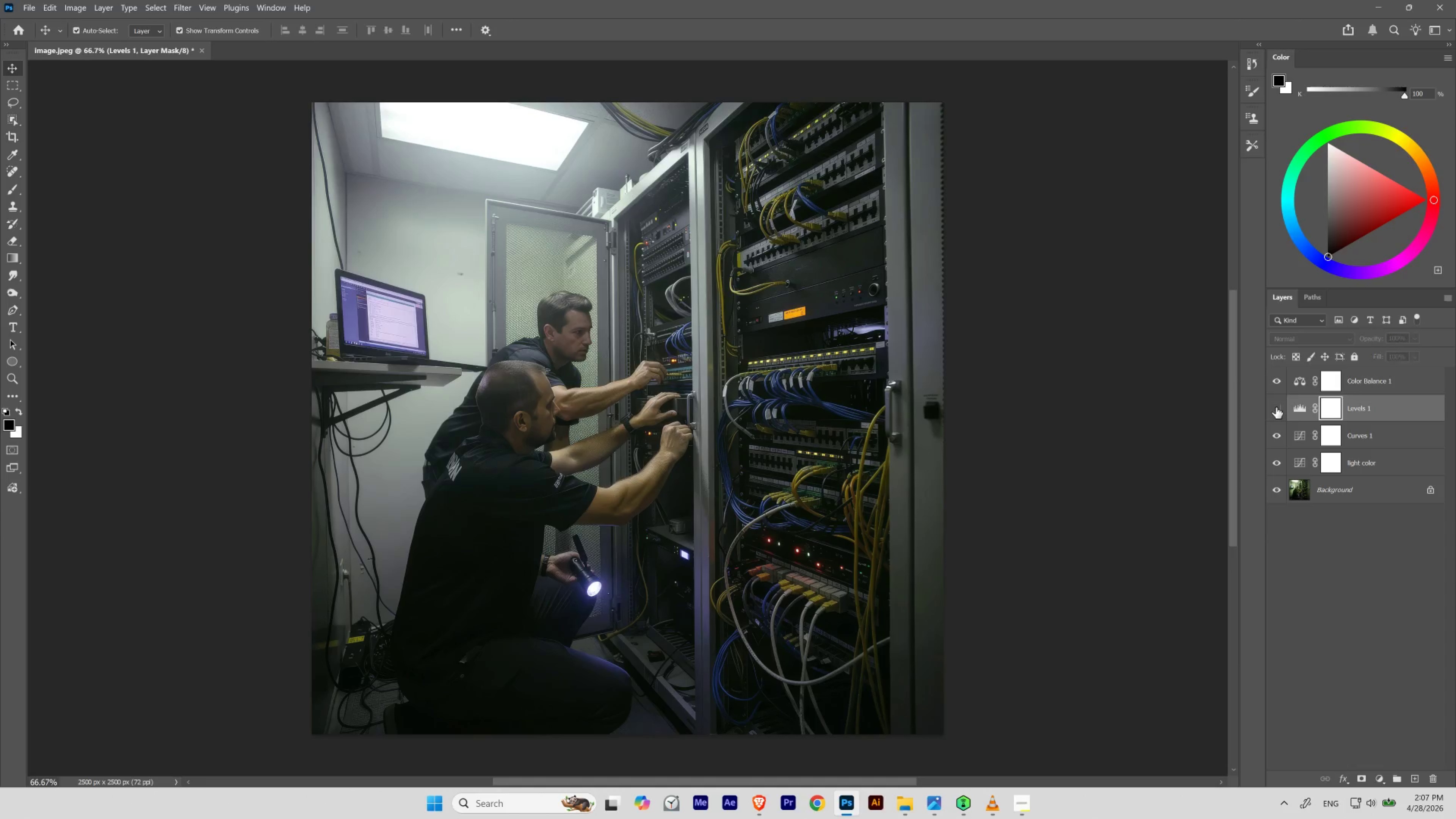 
double_click([1276, 407])
 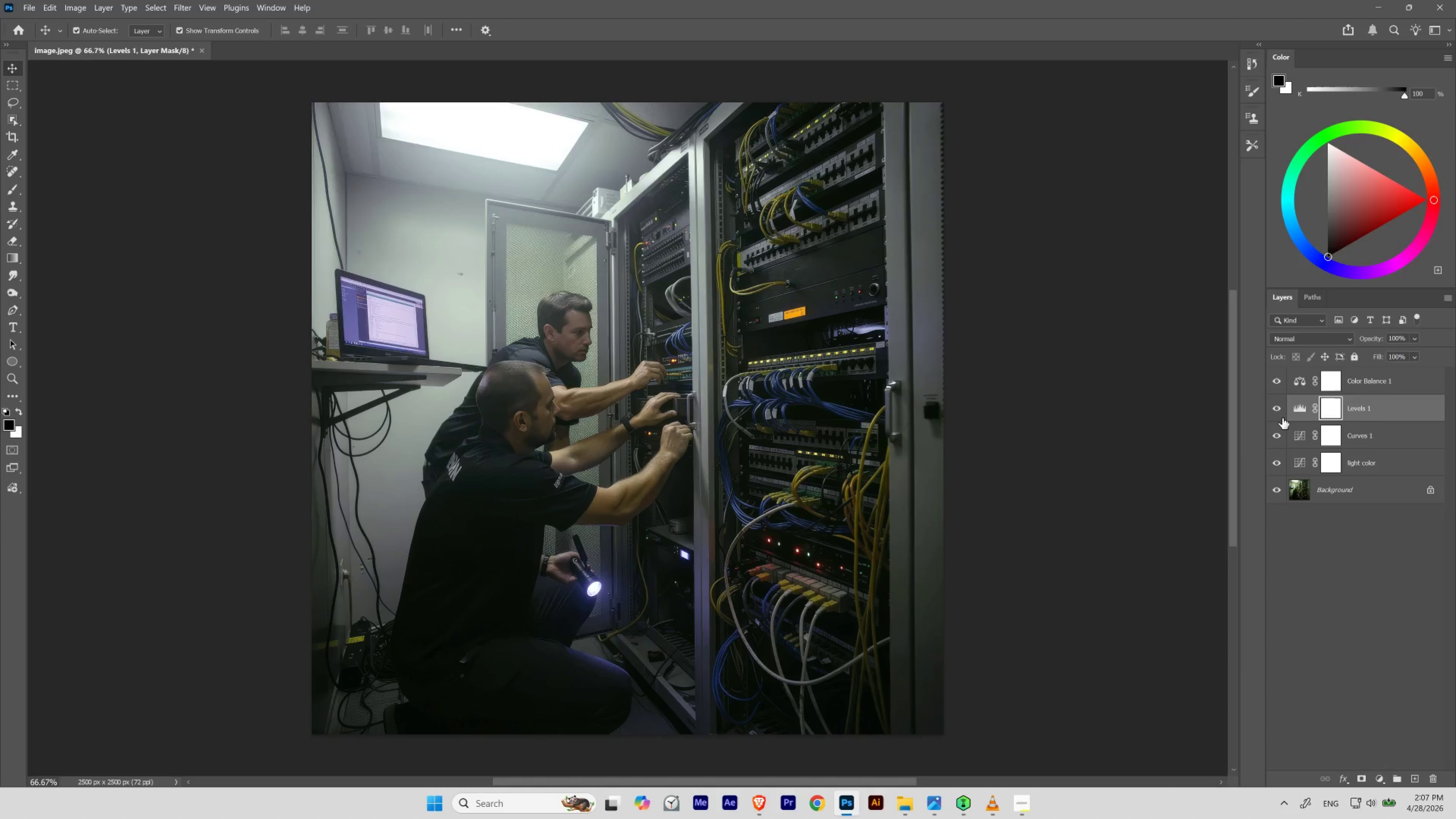 
wait(6.67)
 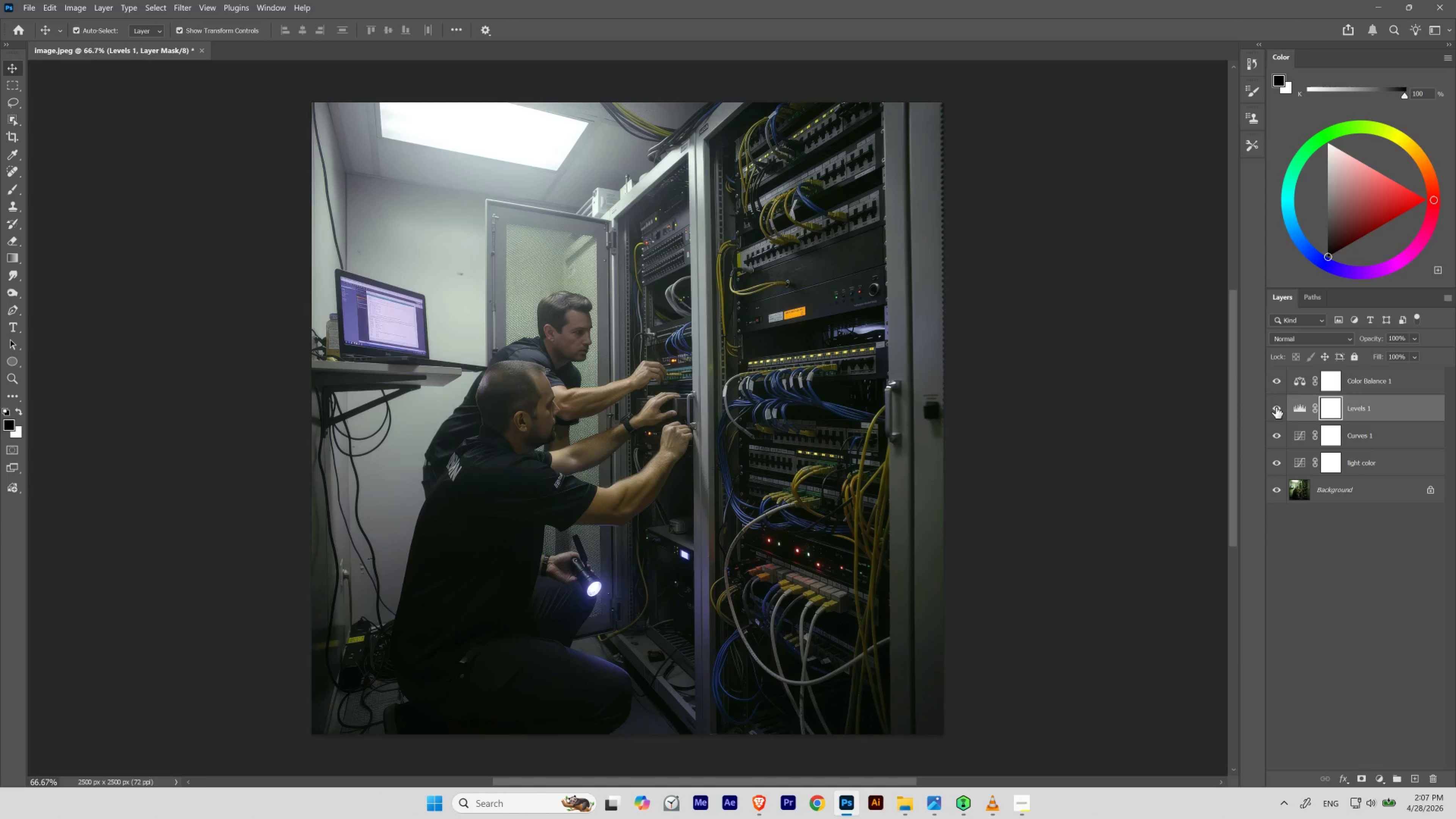 
left_click_drag(start_coordinate=[1279, 408], to_coordinate=[1282, 432])
 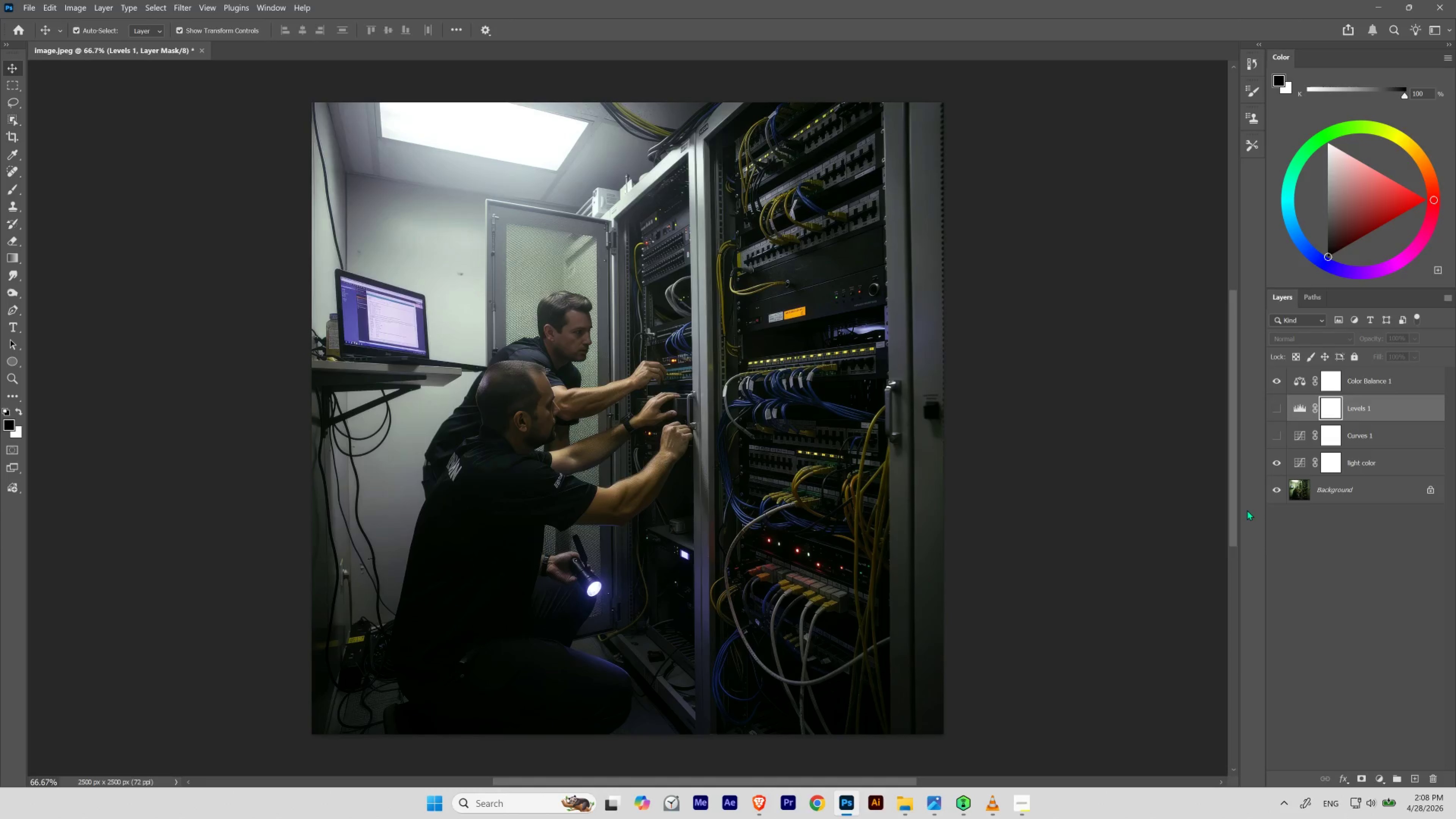 
key(Control+Z)
 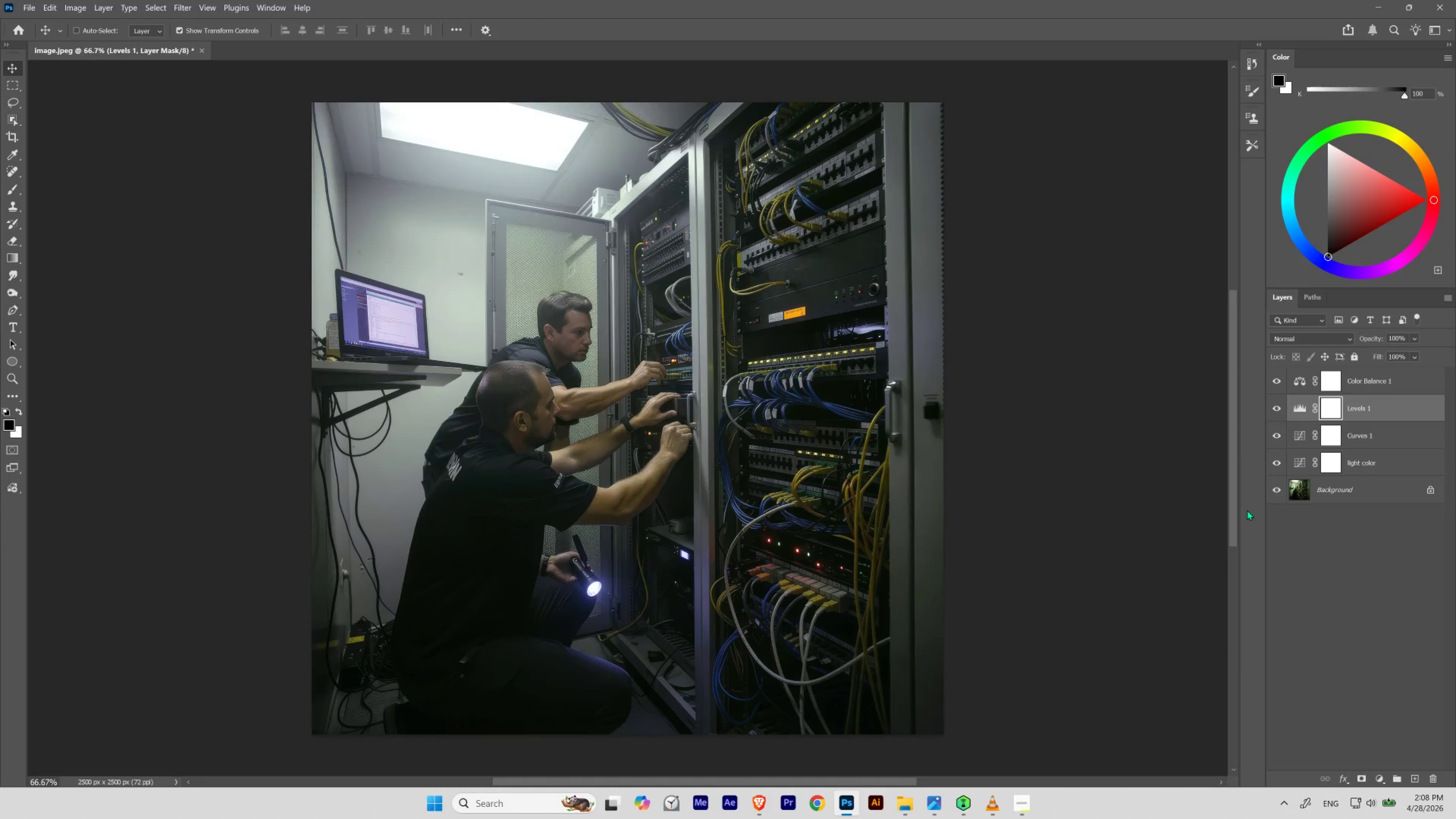 
key(Control+Shift+Z)
 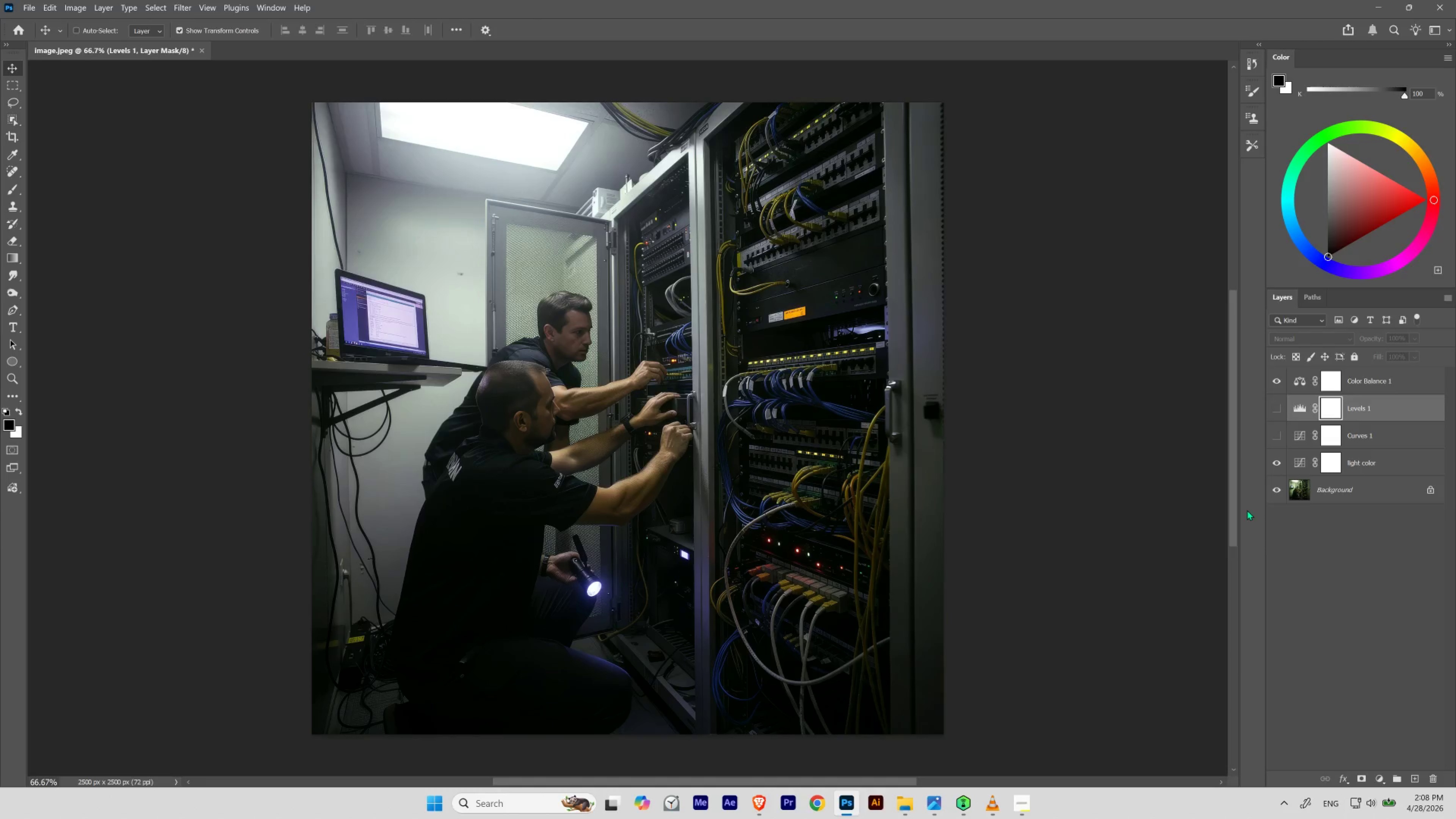 
key(Control+Z)
 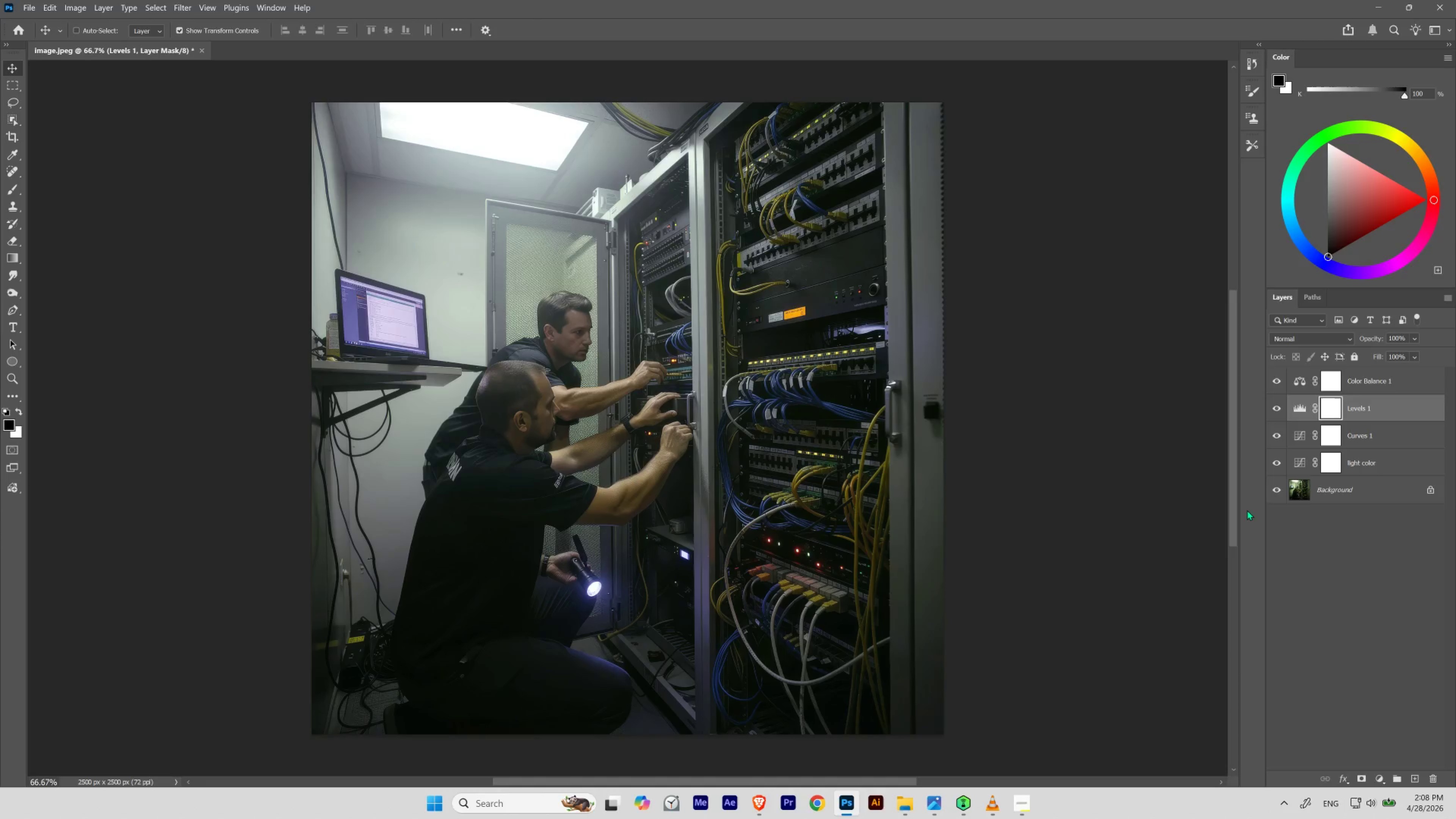 
key(Control+Shift+Z)
 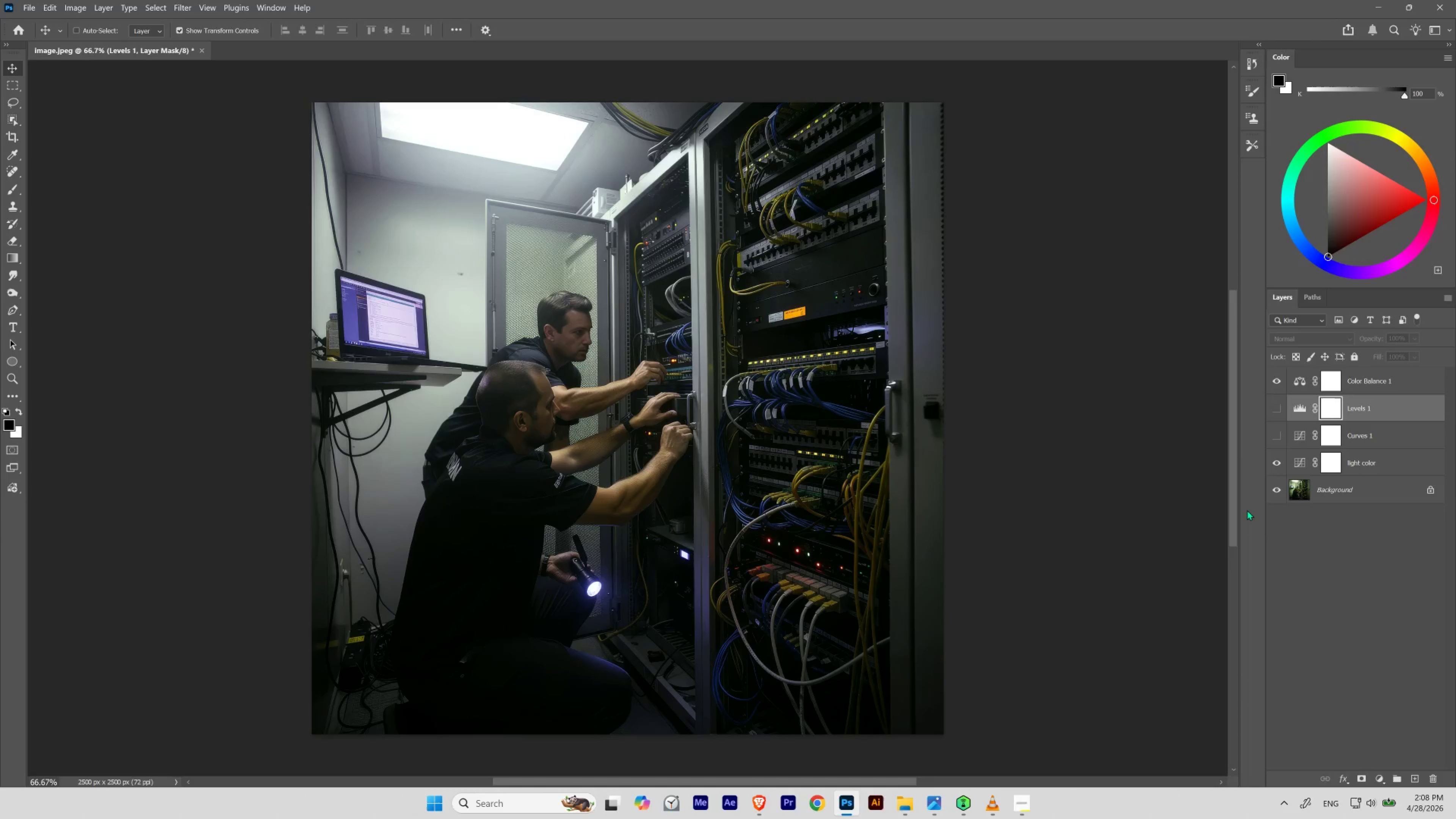 
key(Control+Z)
 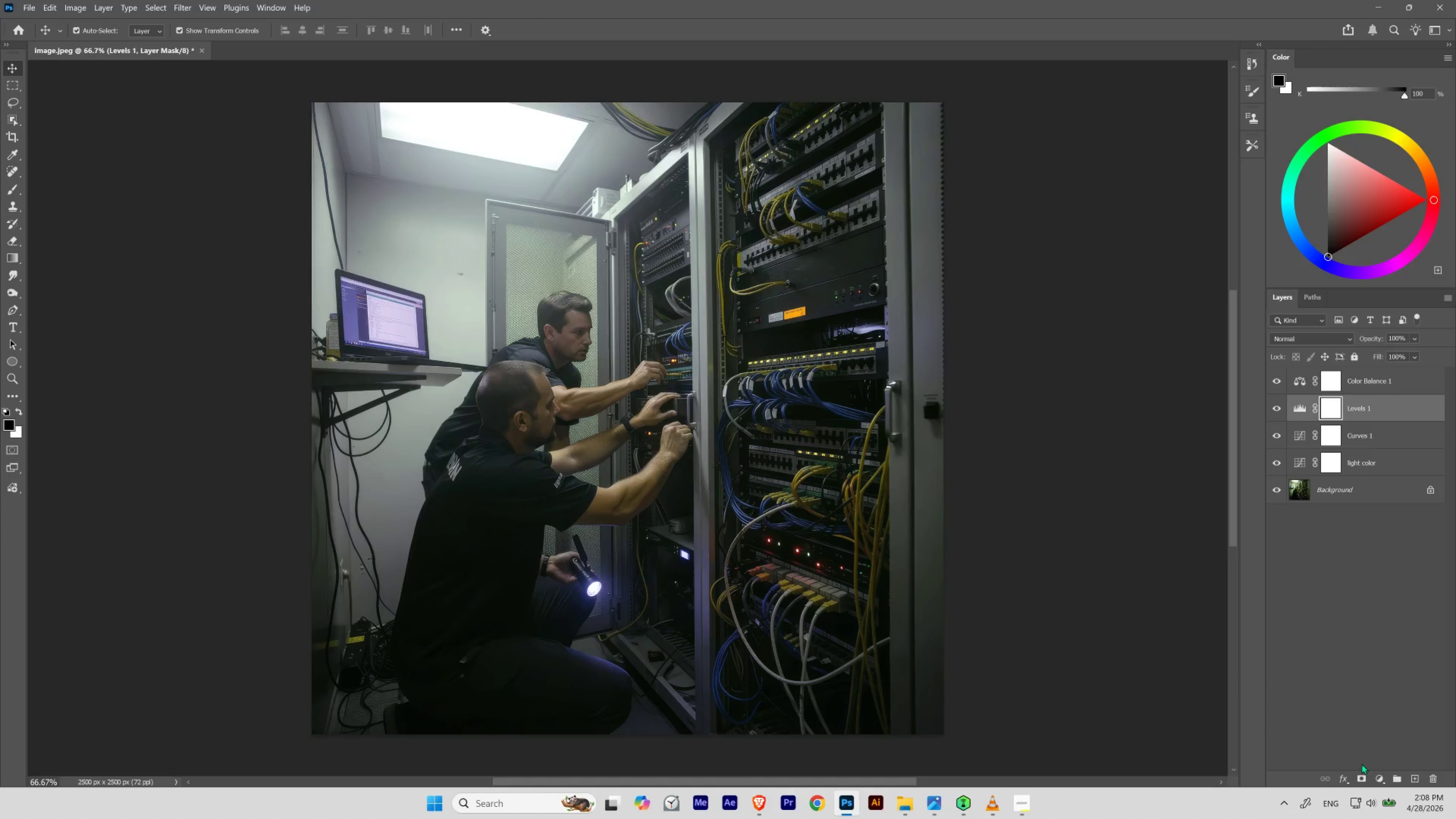 
left_click([1382, 782])
 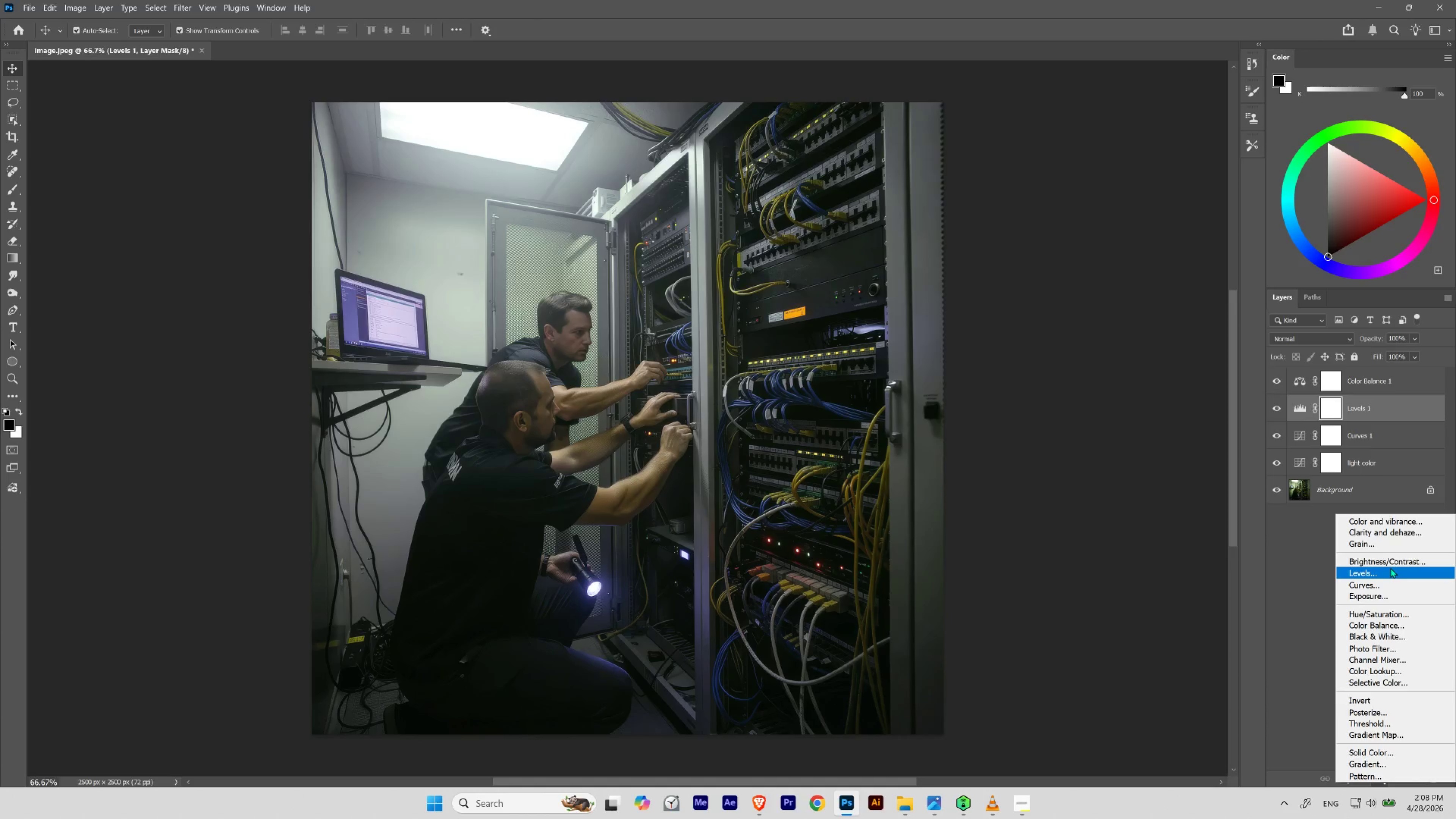 
left_click([1391, 561])
 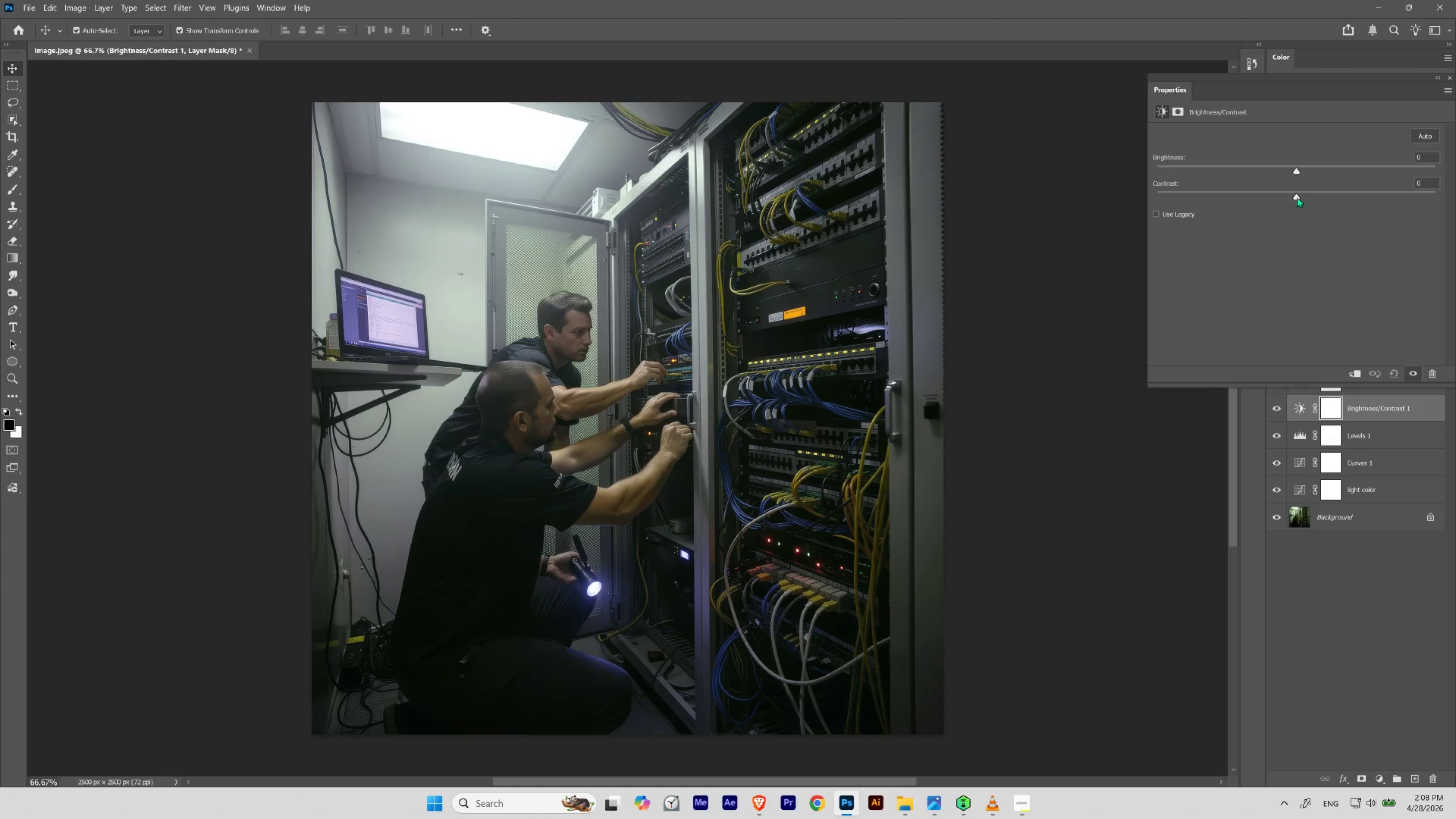 
left_click_drag(start_coordinate=[1296, 195], to_coordinate=[1319, 205])
 